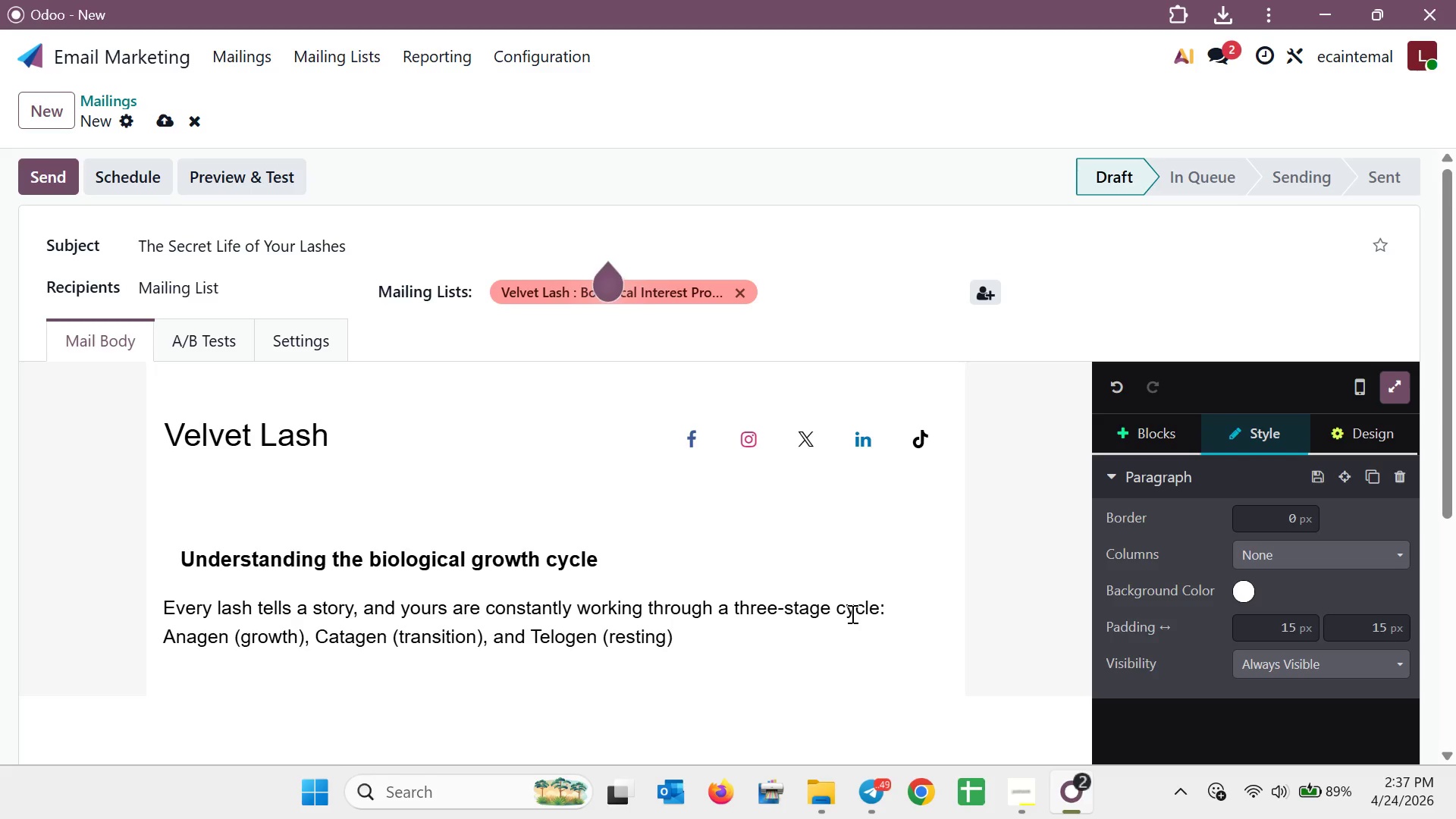 
key(ArrowRight)
 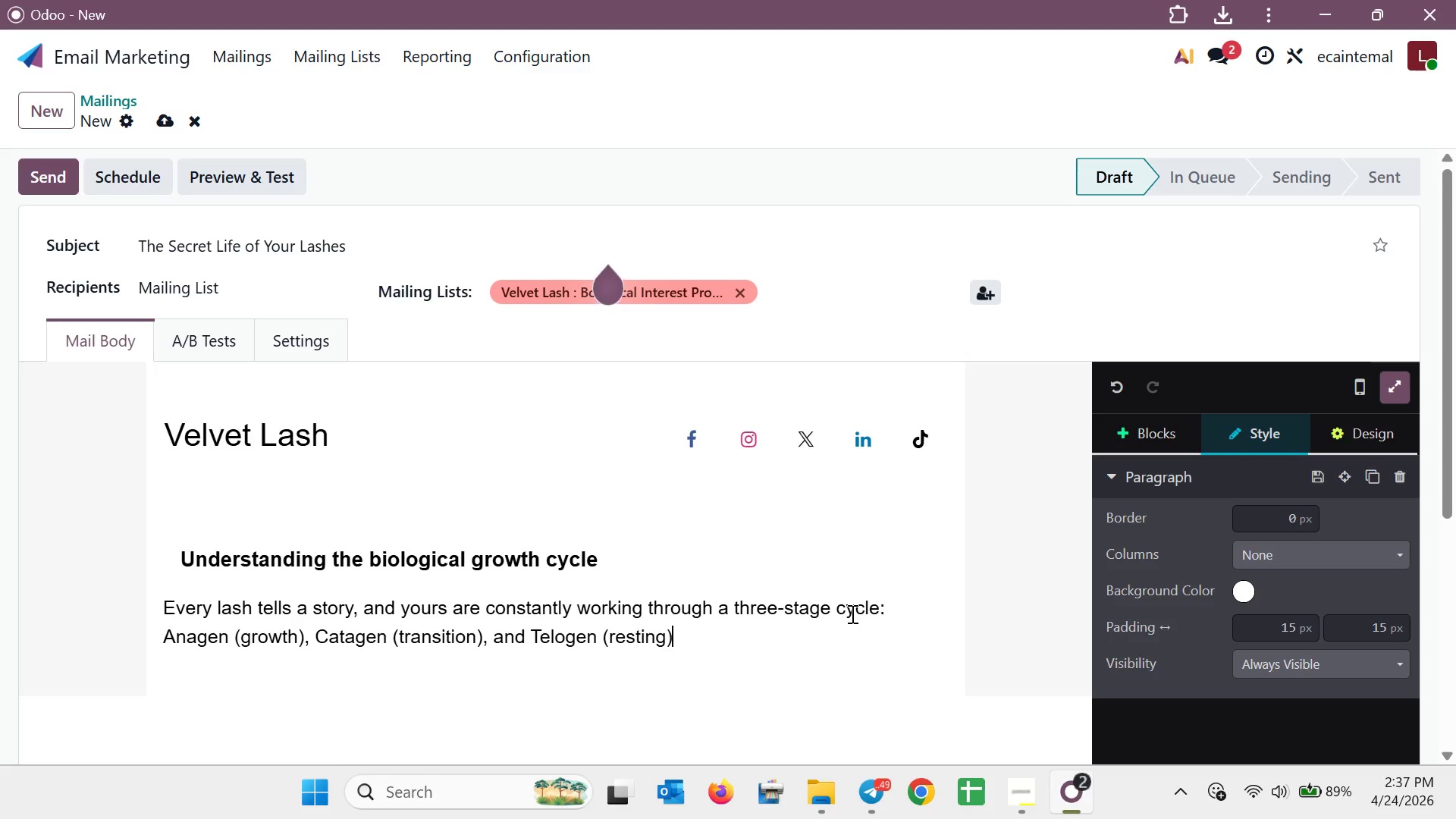 
key(Period)
 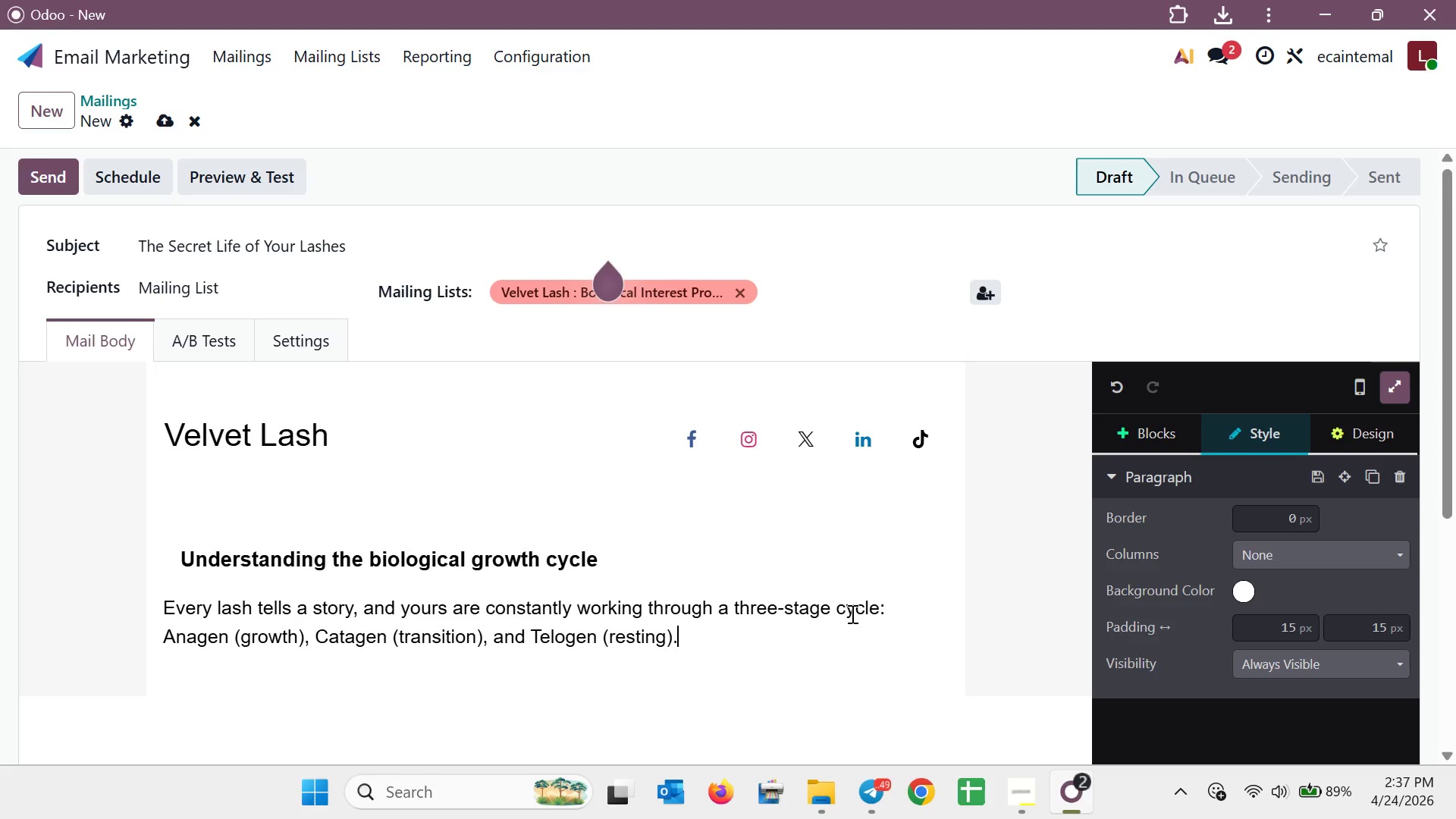 
key(Space)
 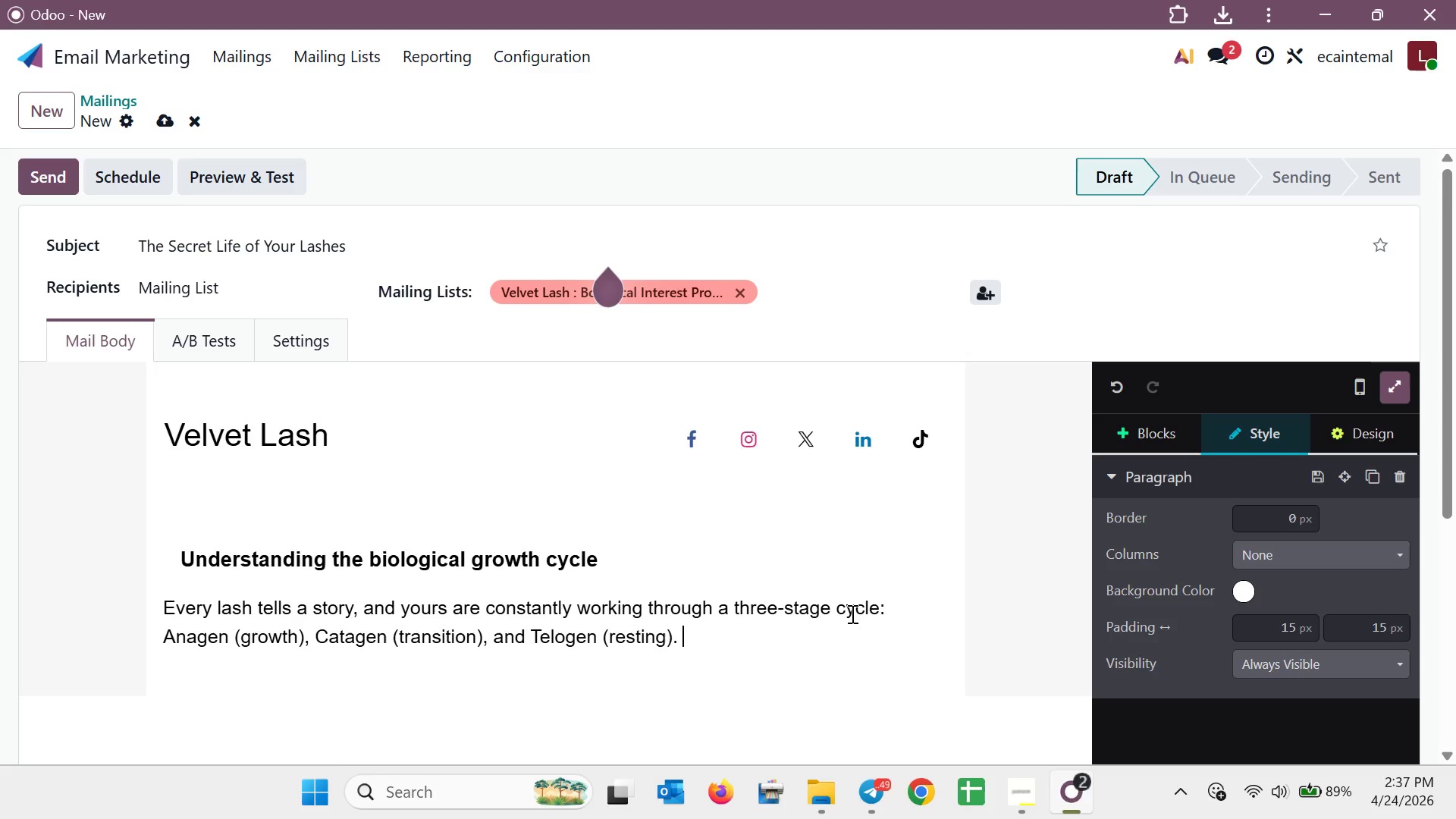 
key(Shift+Enter)
 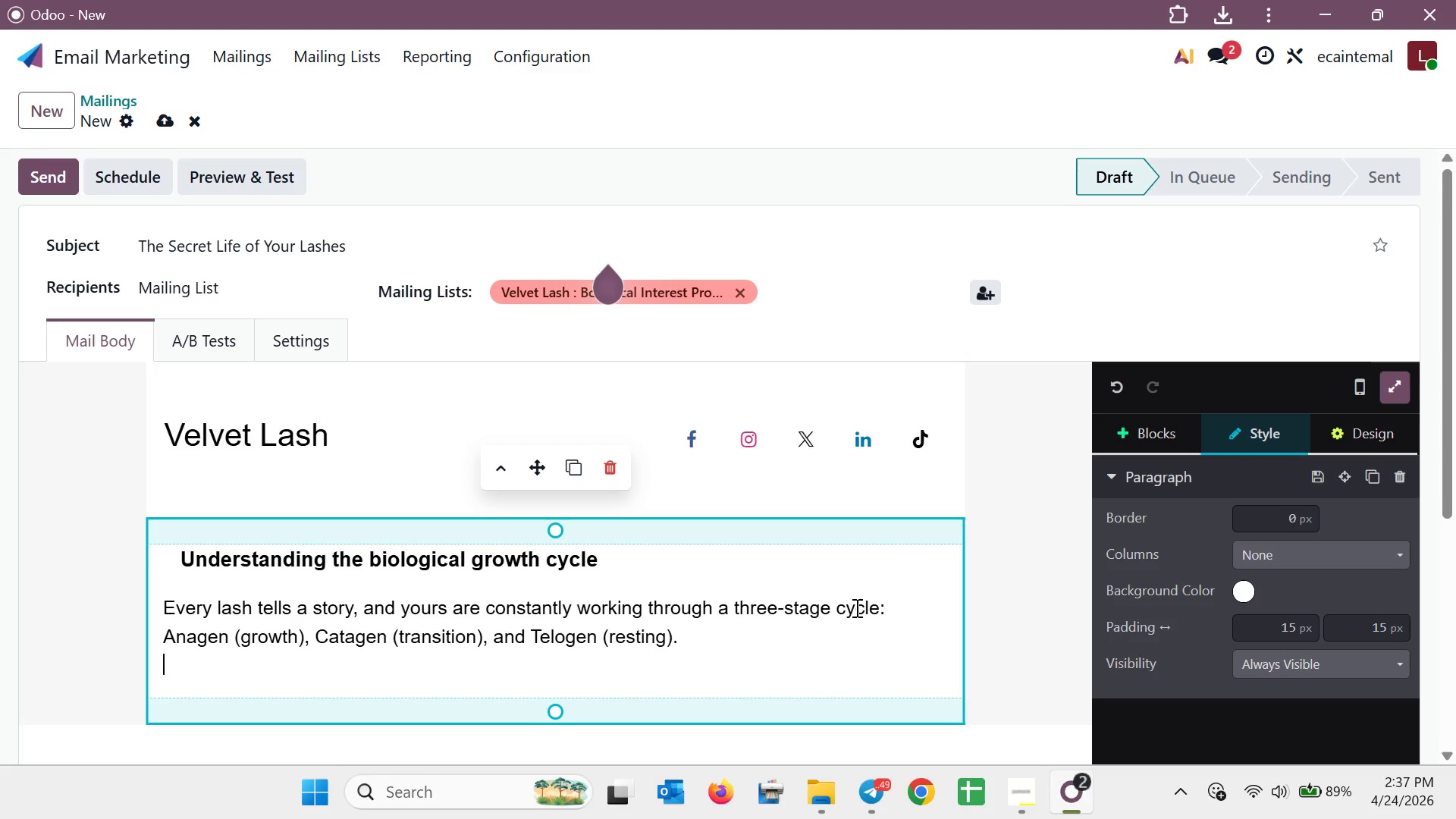 
key(Enter)
 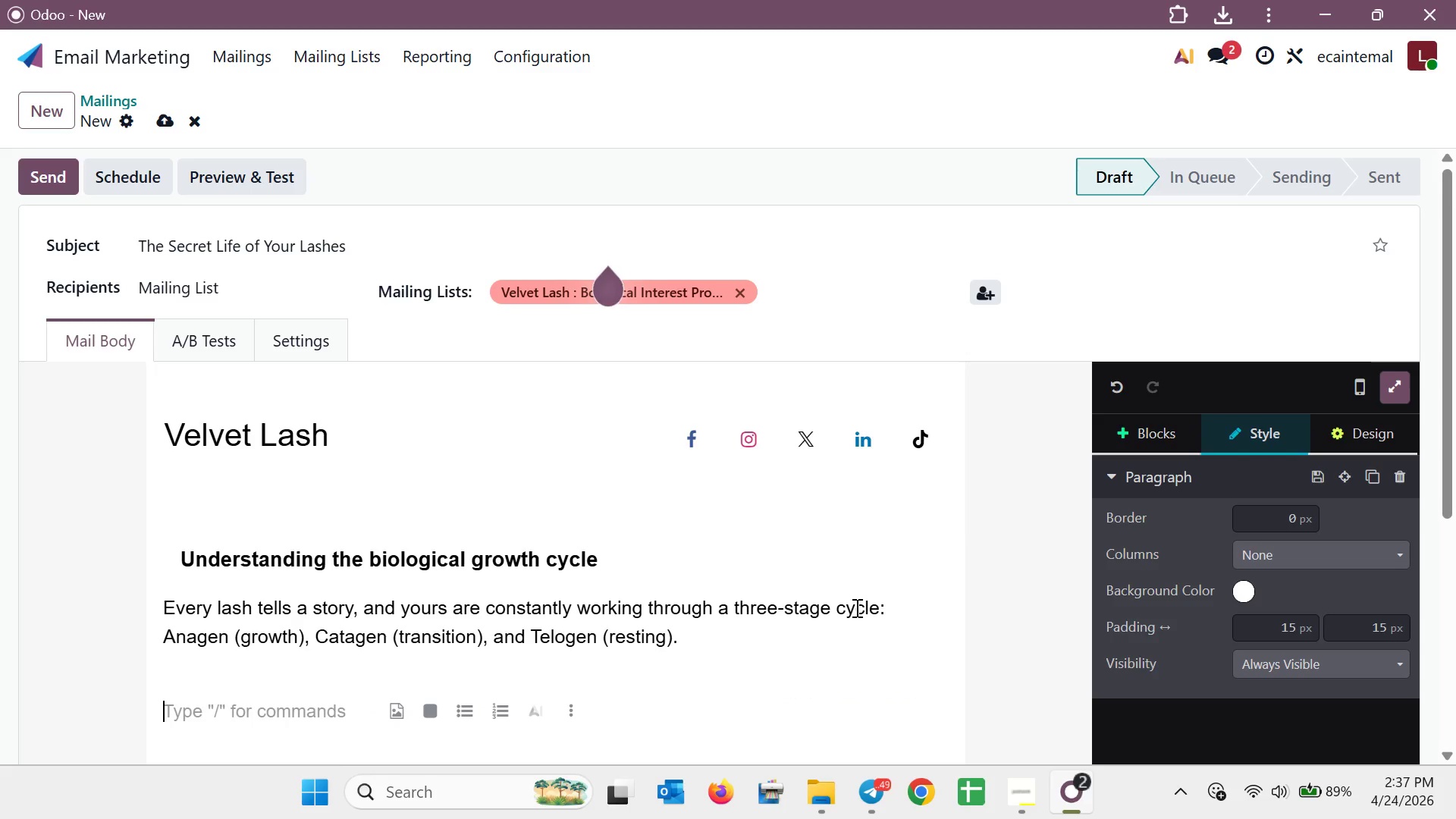 
type(at )
key(Backspace)
key(Backspace)
key(Backspace)
key(Backspace)
 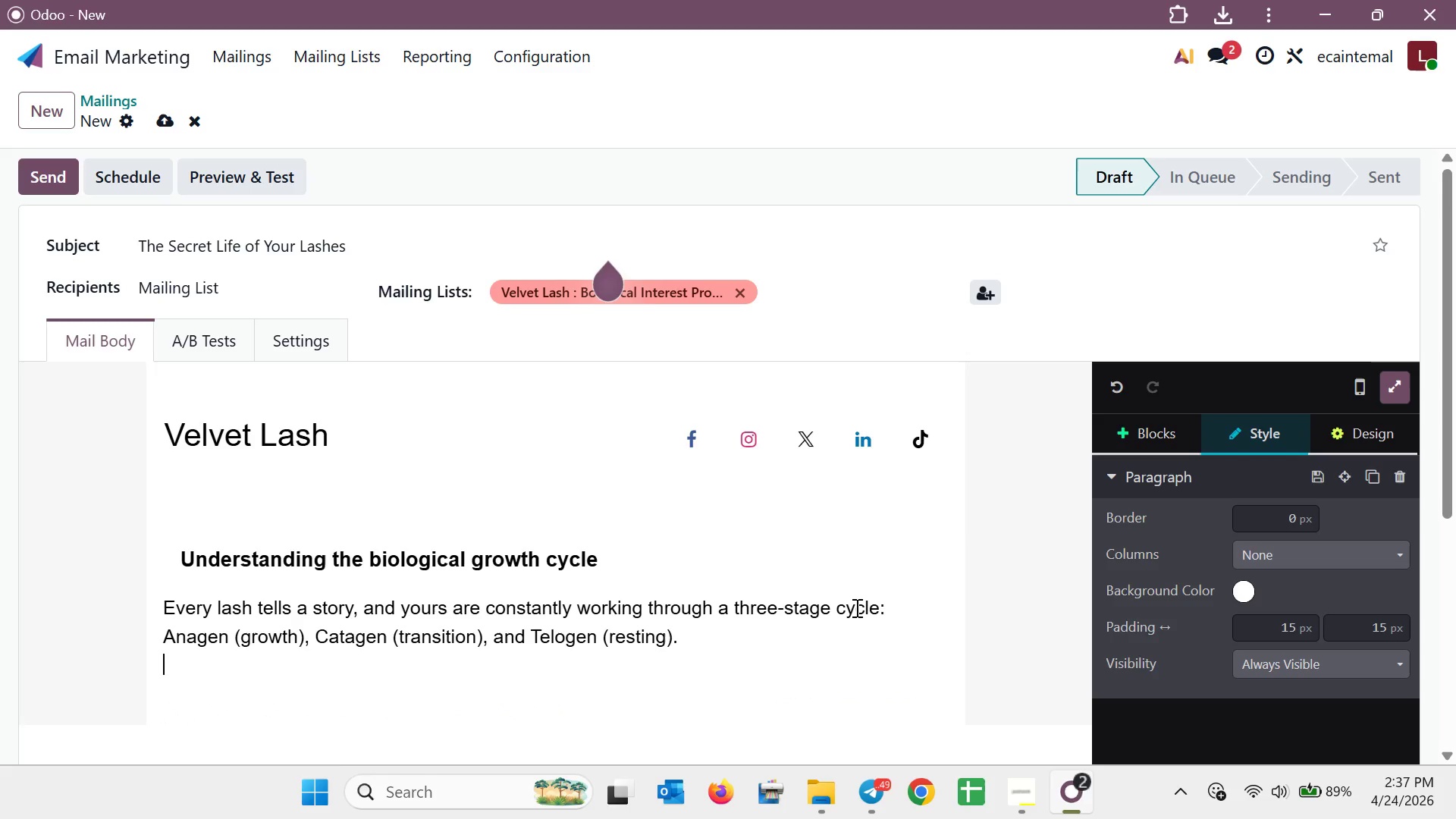 
key(Enter)
 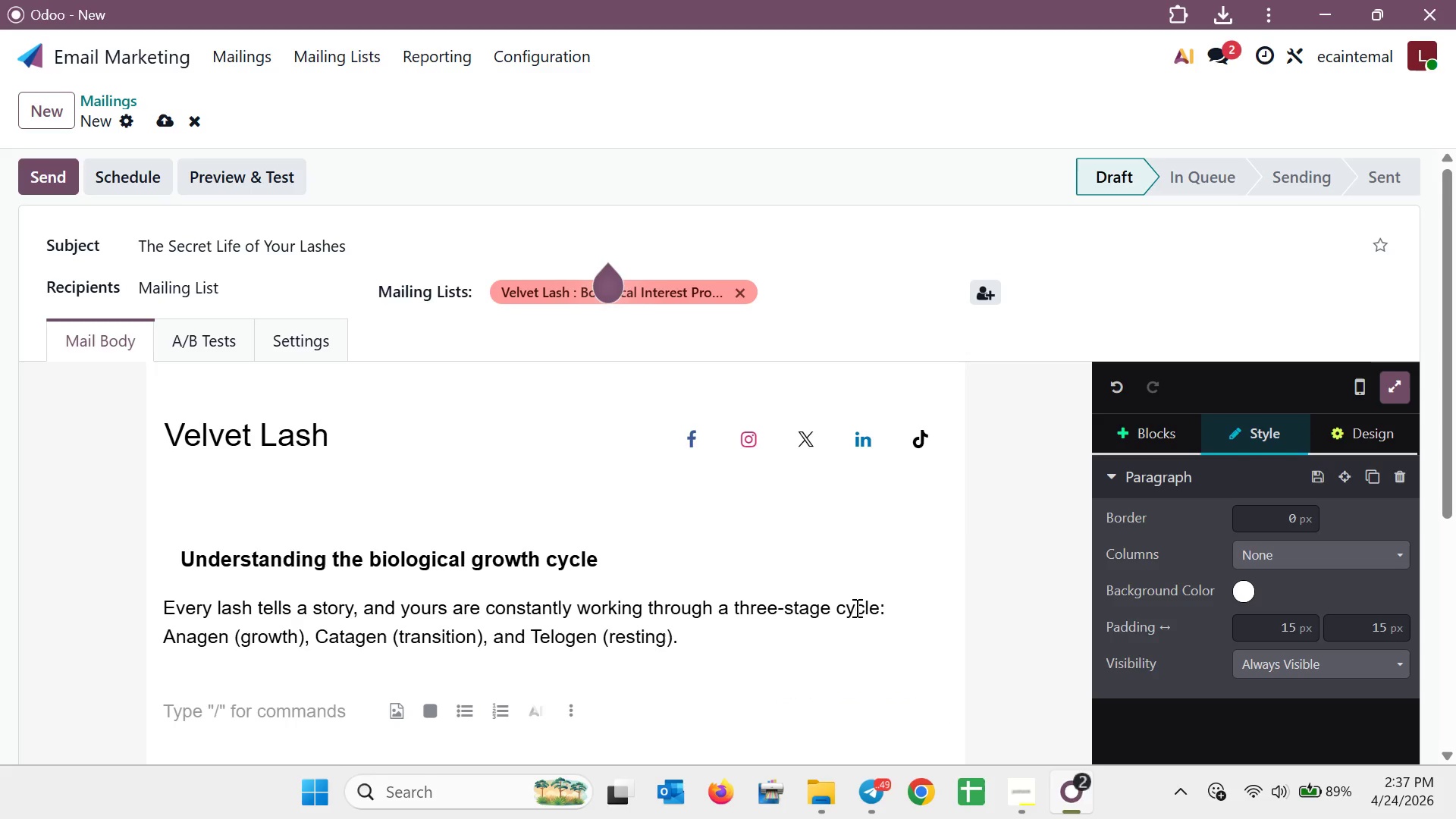 
type(At )
 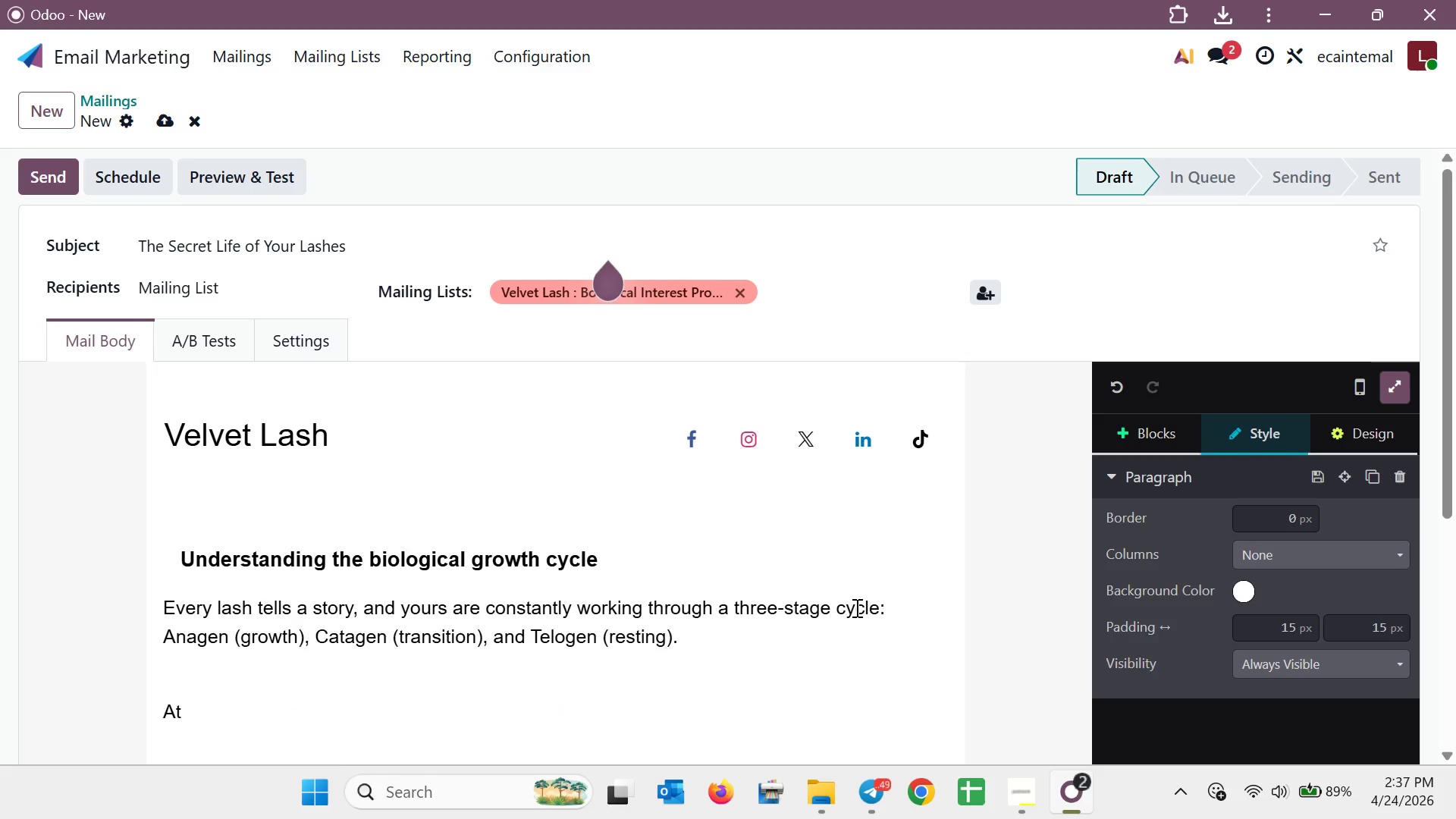 
type(Velvet LAH)
key(Backspace)
key(Backspace)
key(Backspace)
type(l)
key(Backspace)
type(la)
key(Backspace)
key(Backspace)
type(lASH )
key(Backspace)
type( lL)
key(Backspace)
key(Backspace)
type( L)
key(Backspace)
key(Backspace)
type(Lash and Tint, we belive that understan)
 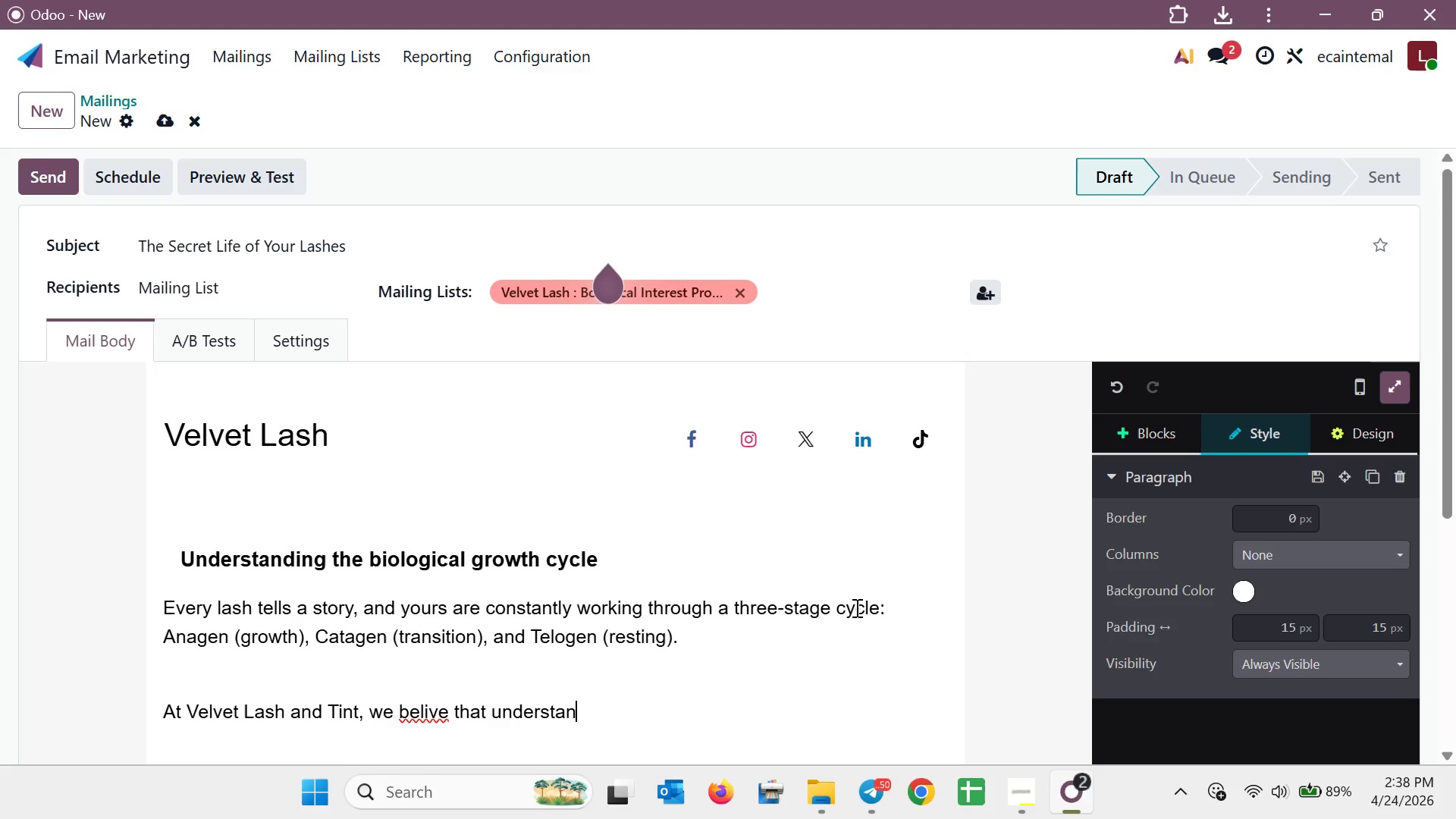 
type(ding )
 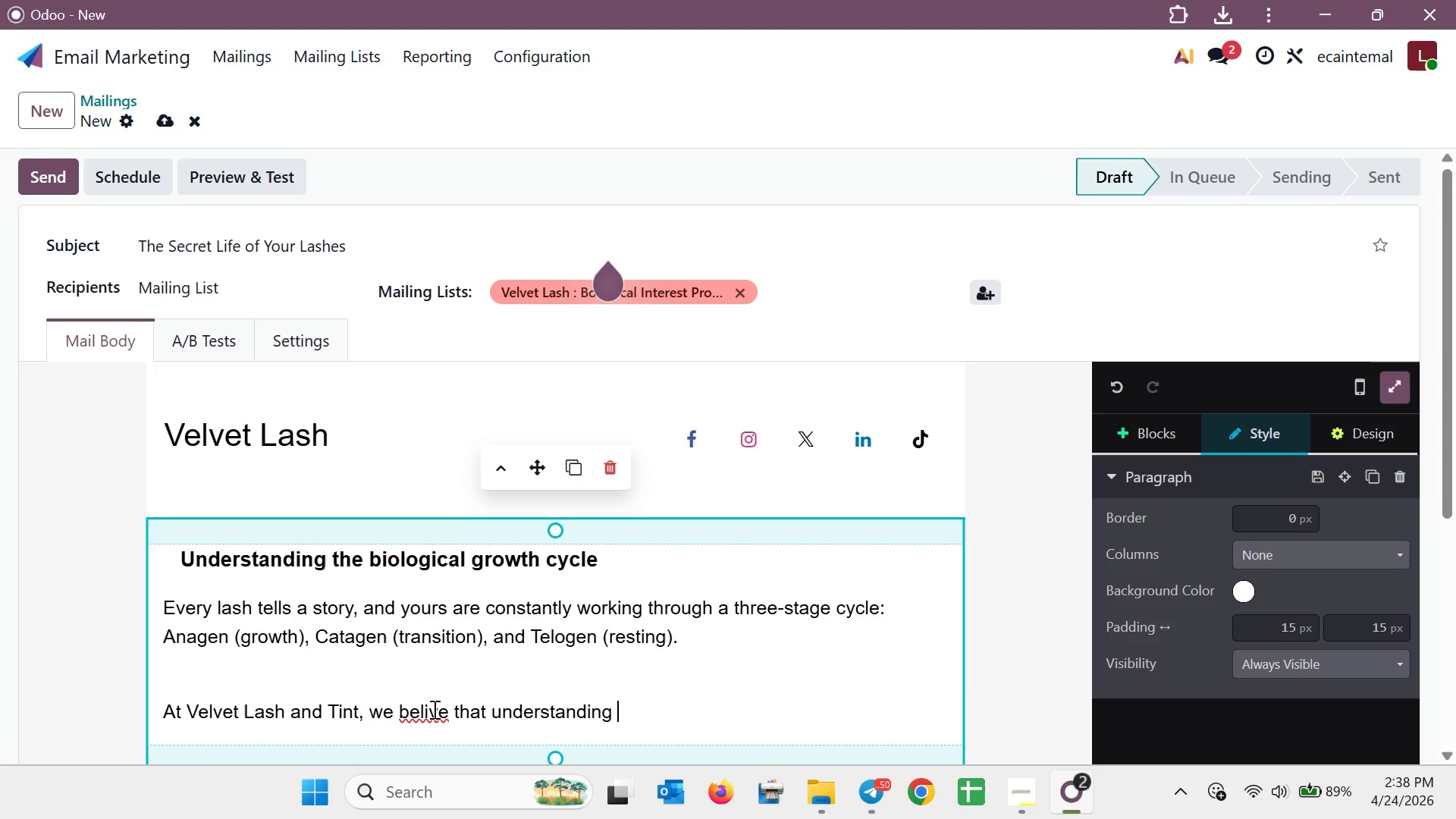 
wait(5.86)
 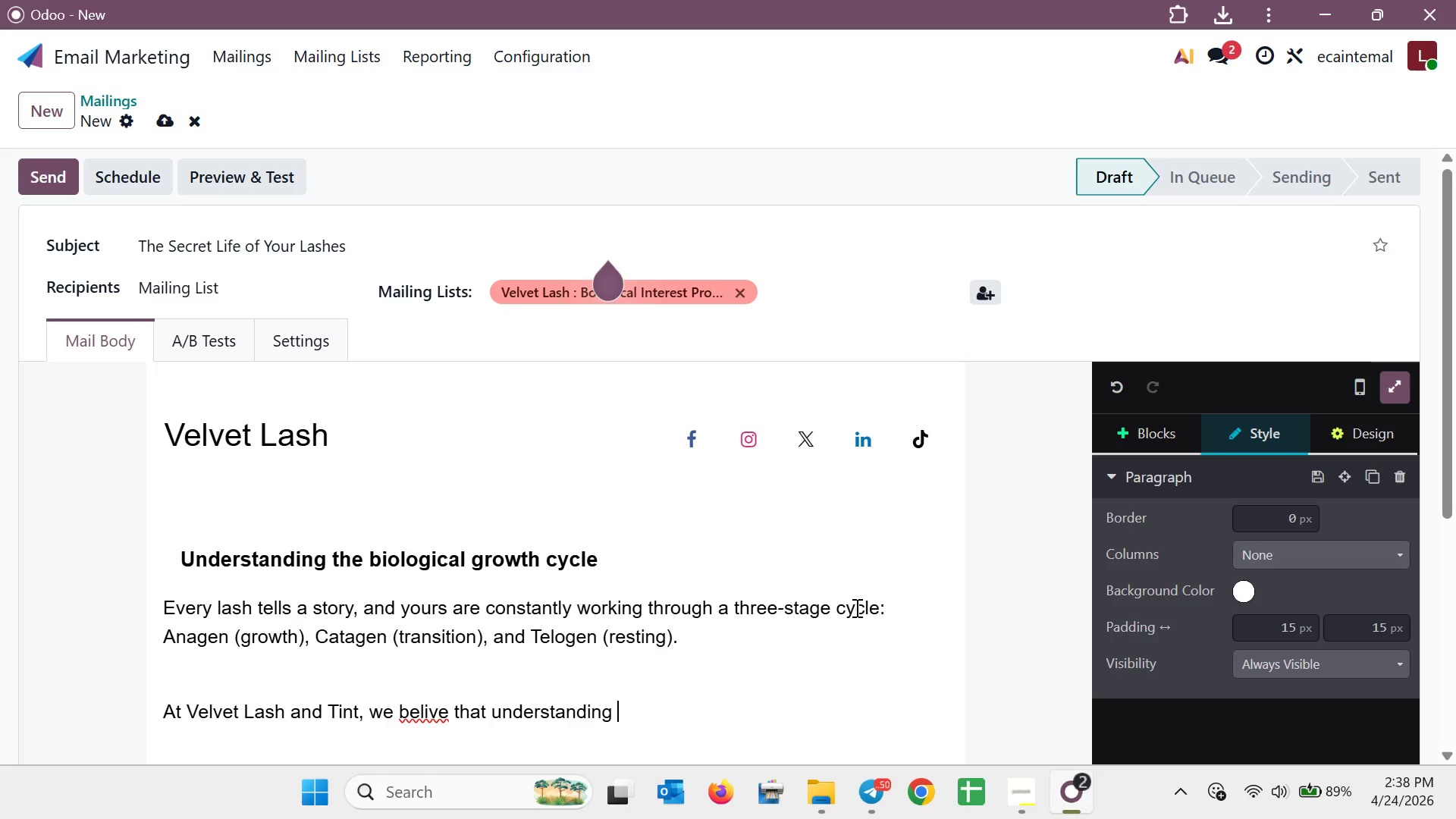 
left_click([433, 709])
 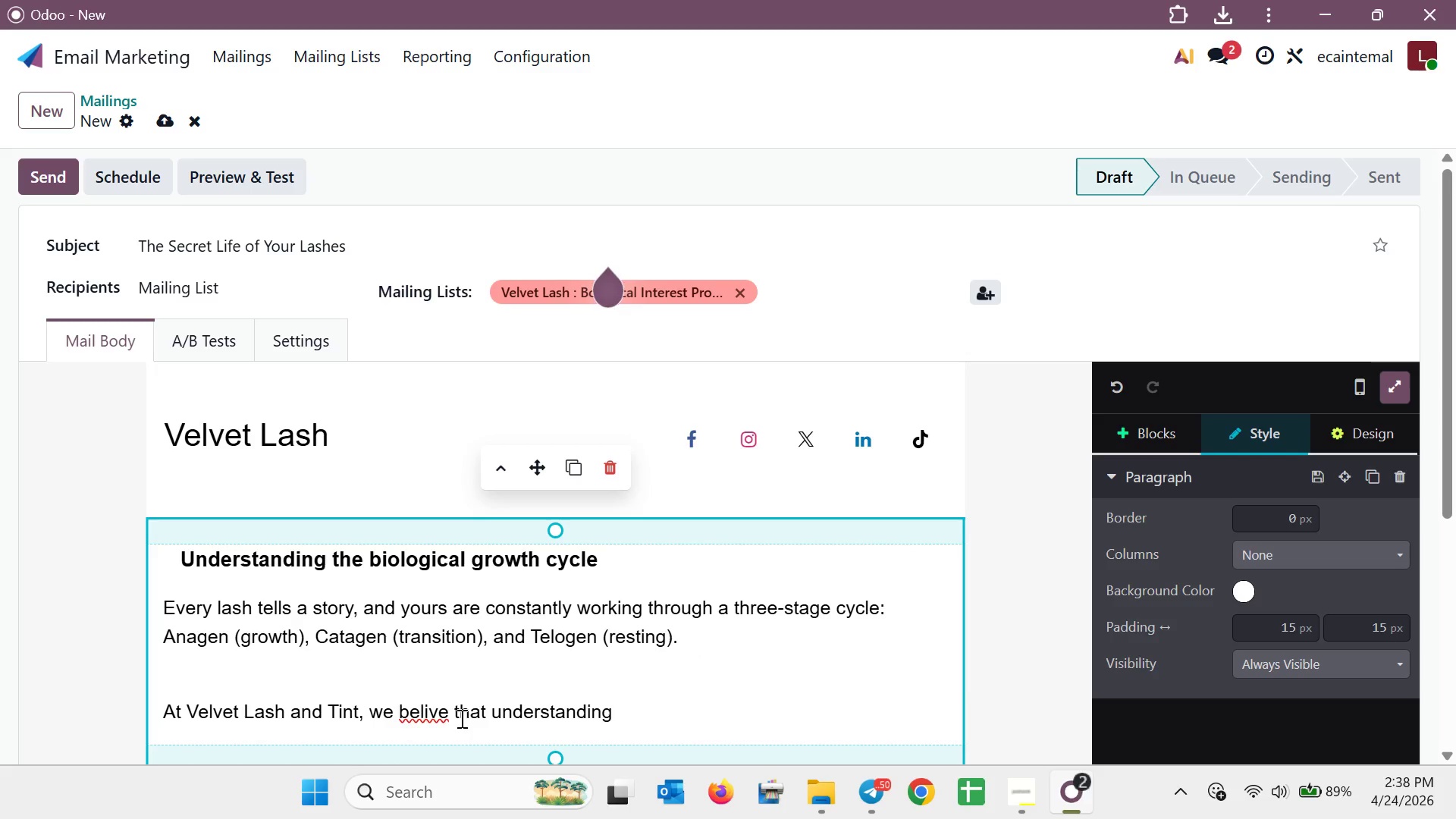 
key(E)
 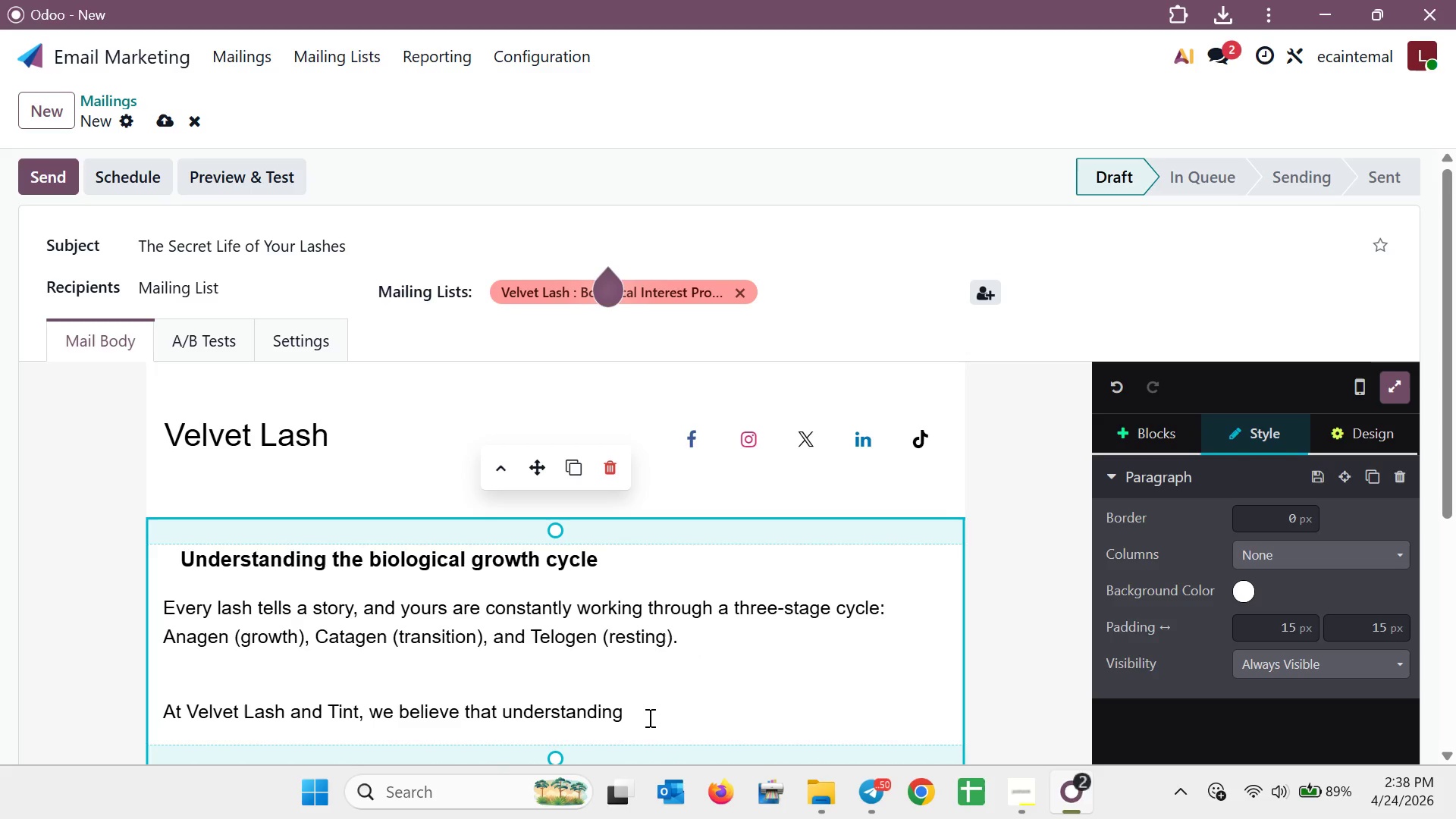 
type(the biology )
 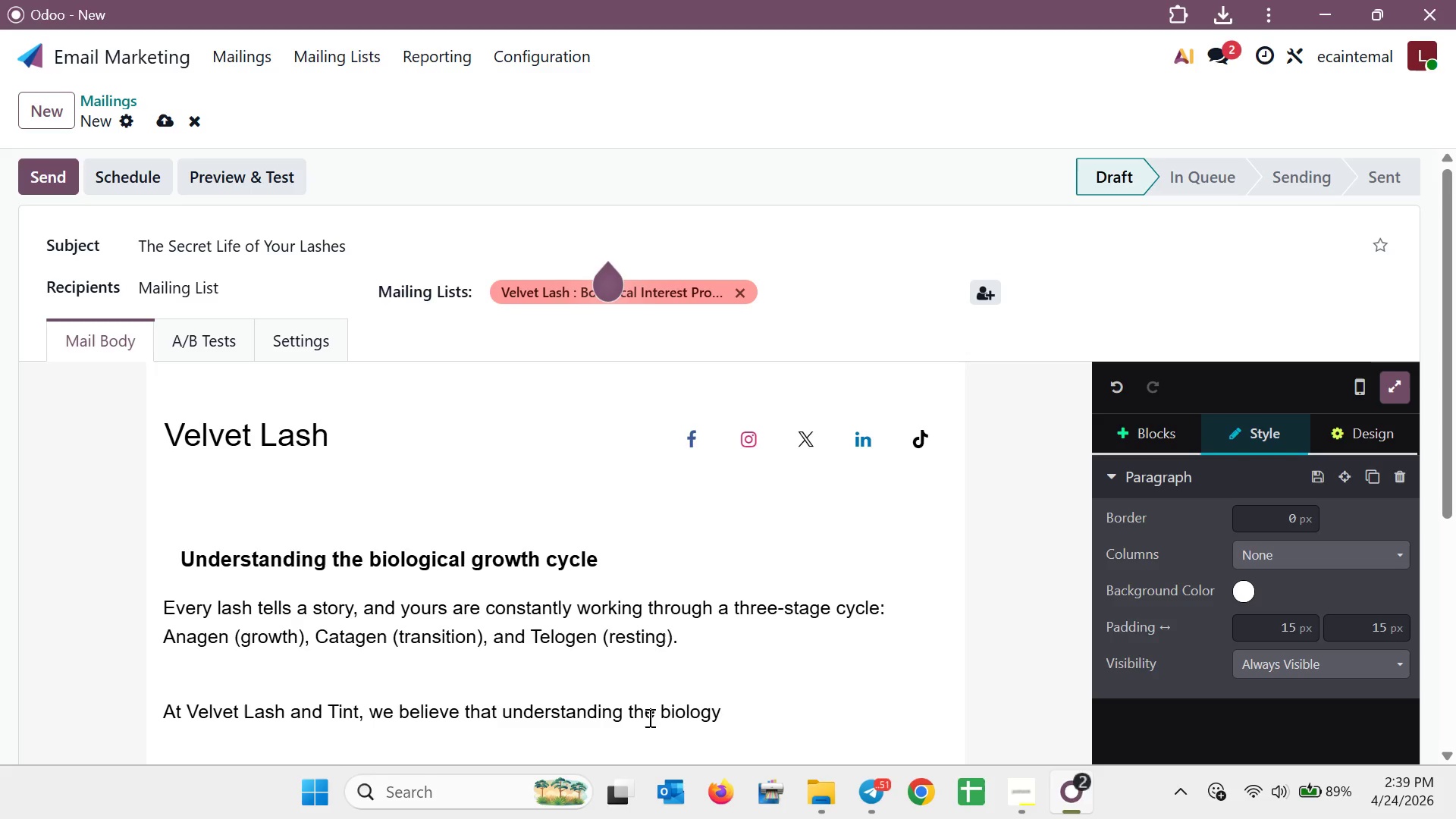 
type(behind your lashes is the first sttep )
key(Backspace)
key(Backspace)
key(Backspace)
key(Backspace)
type(eo )
key(Backspace)
key(Backspace)
type(p o)
key(Backspace)
type(towards lasting ste)
key(Backspace)
type(rength . )
key(Backspace)
key(Backspace)
key(Backspace)
type(. Mosy)
key(Backspace)
type(t daily routu)
key(Backspace)
type(ines distr)
key(Backspace)
type(urb)
key(Backspace)
type(pt )
key(Backspace)
key(Backspace)
key(Backspace)
 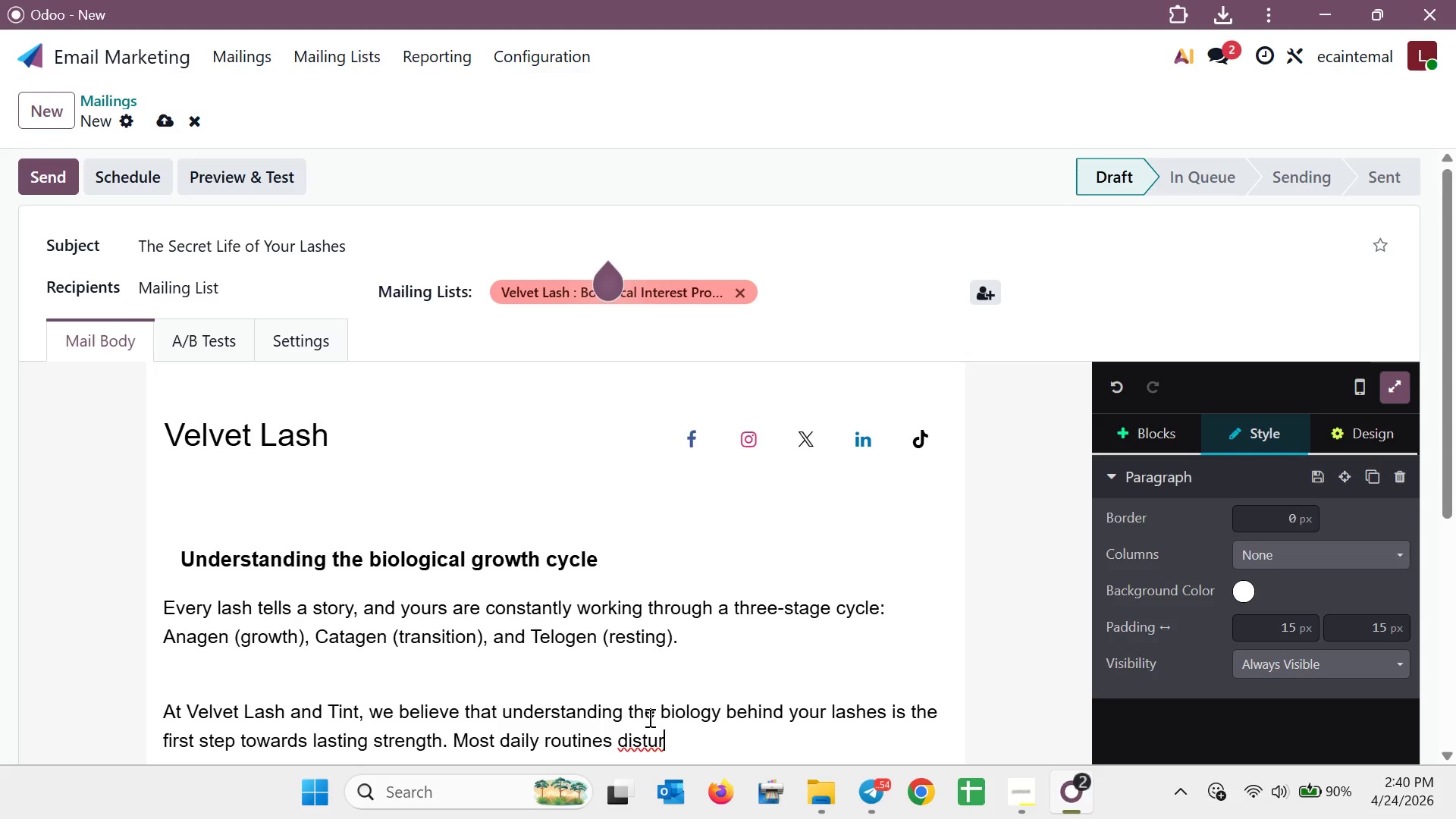 
key(Backspace)
 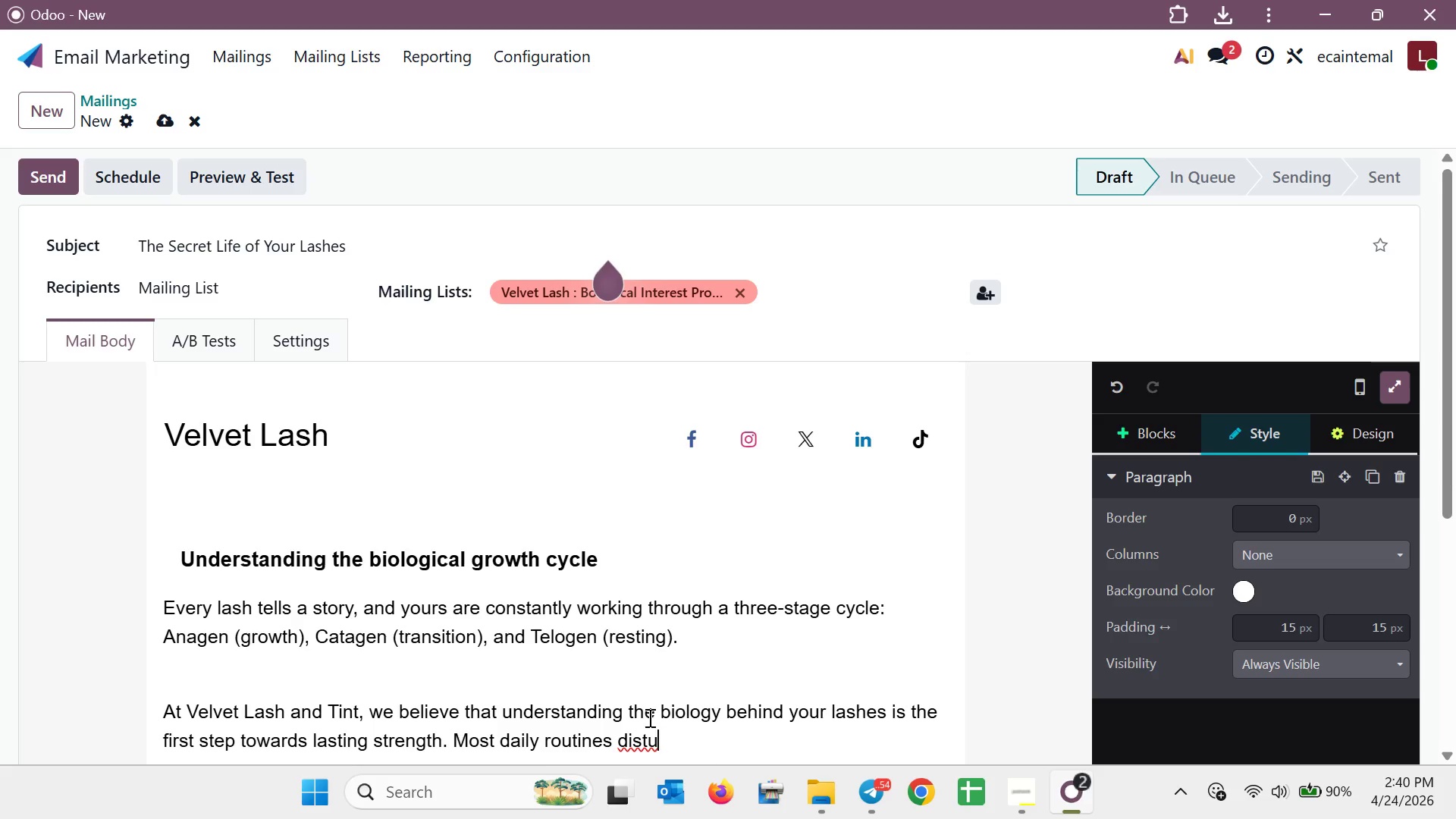 
key(Backspace)
 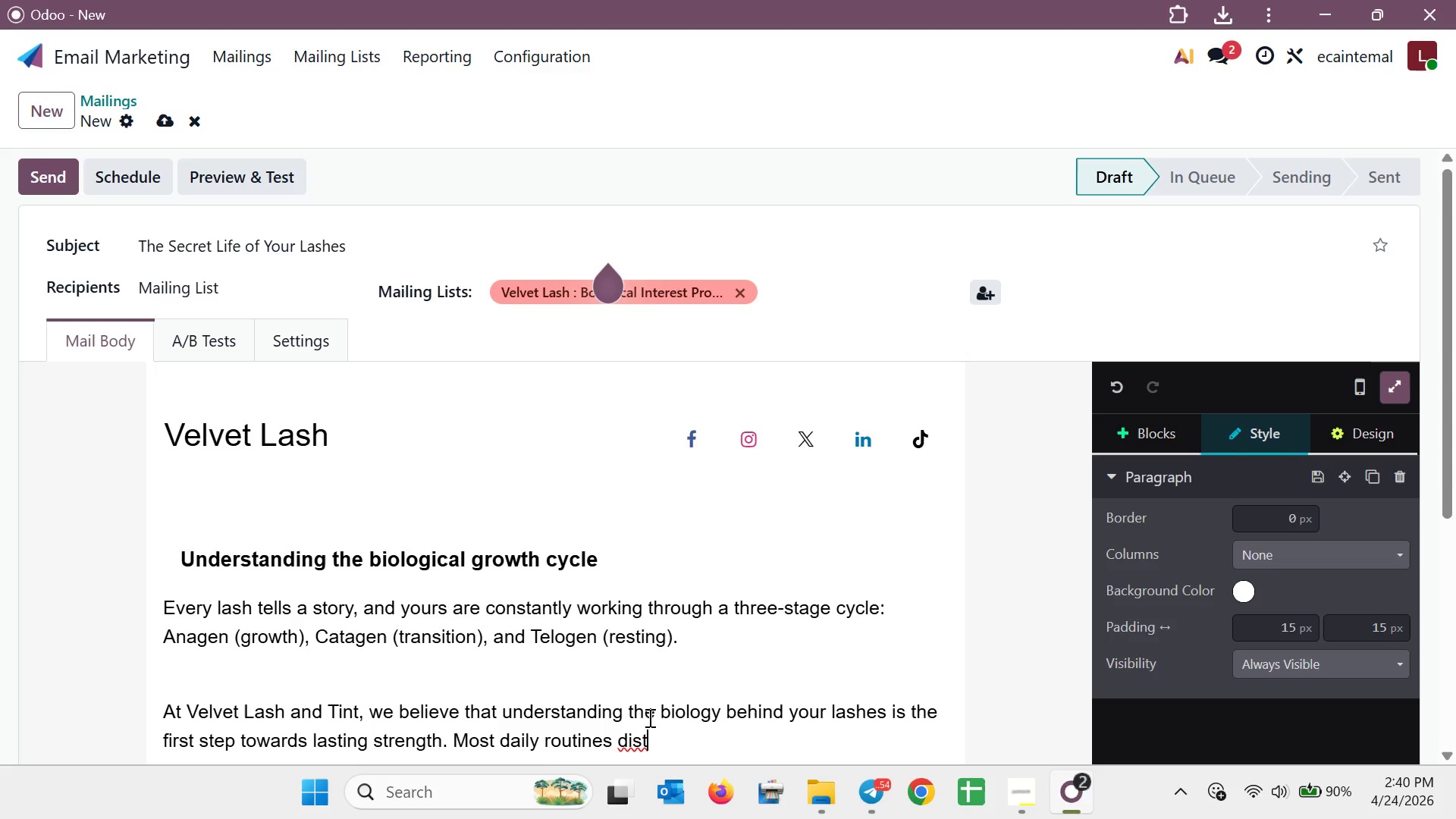 
key(Backspace)
 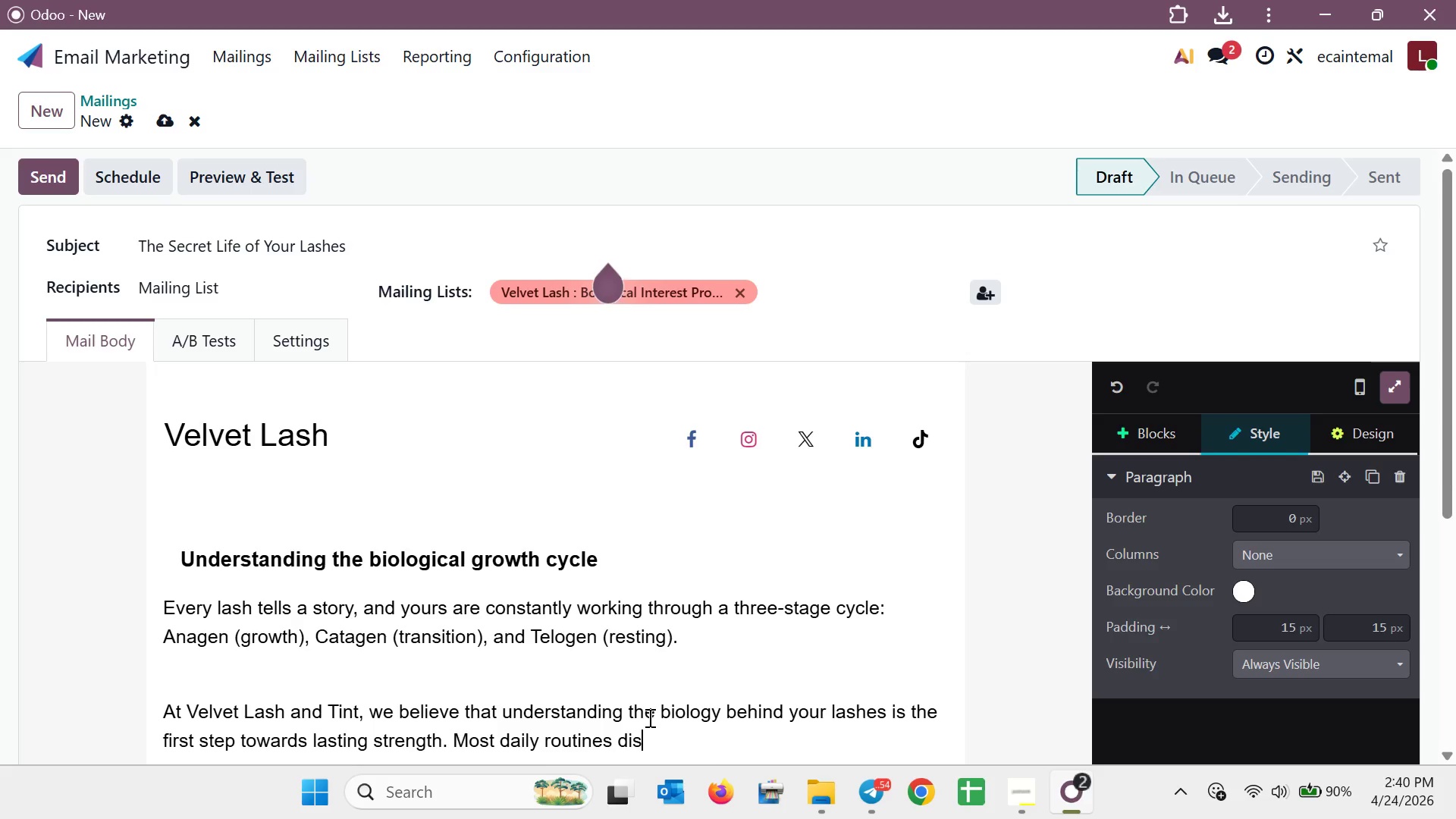 
type(rupt this naturalru)
key(Backspace)
type(yhm )
 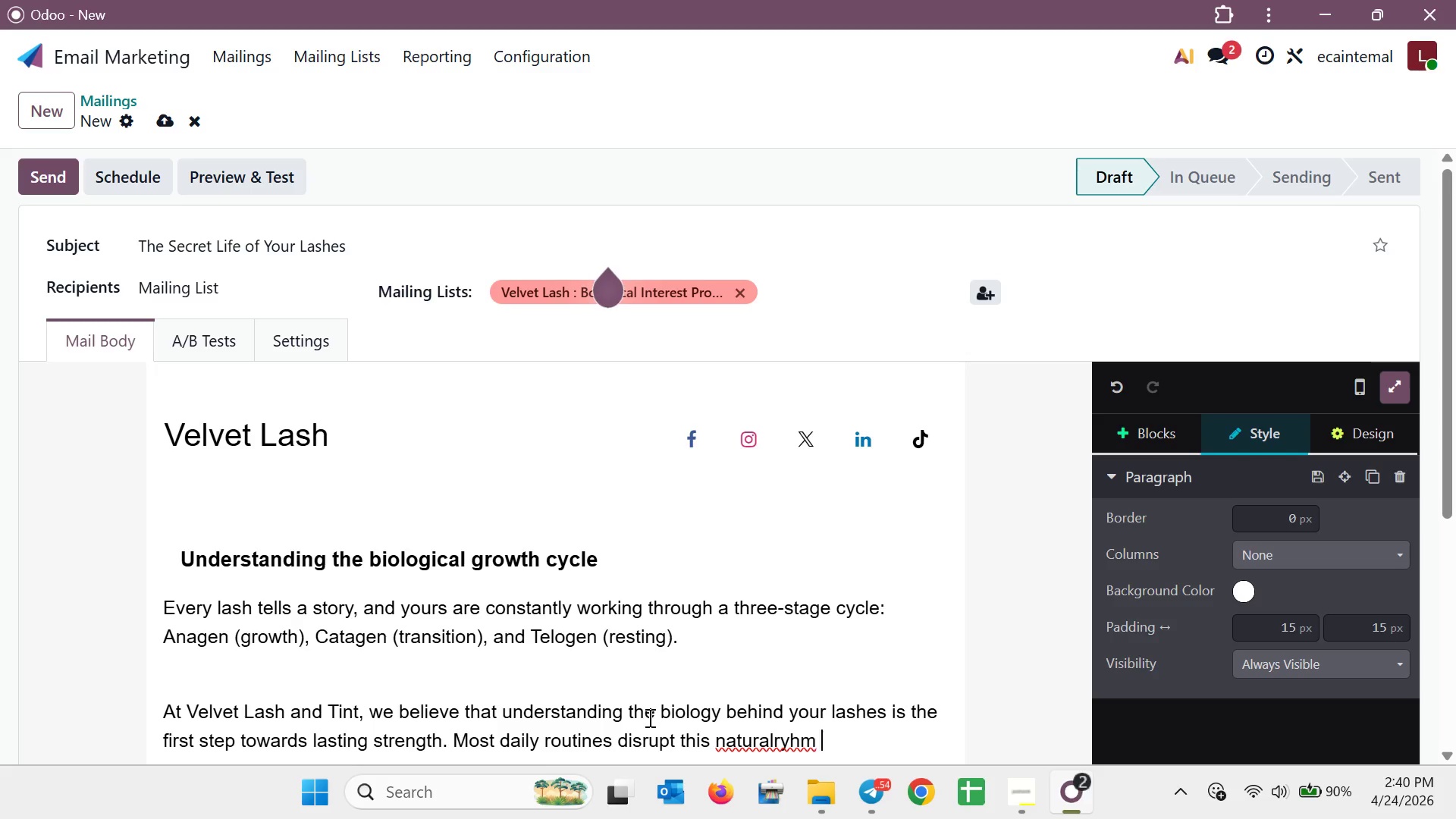 
hold_key(key=ArrowLeft, duration=0.42)
 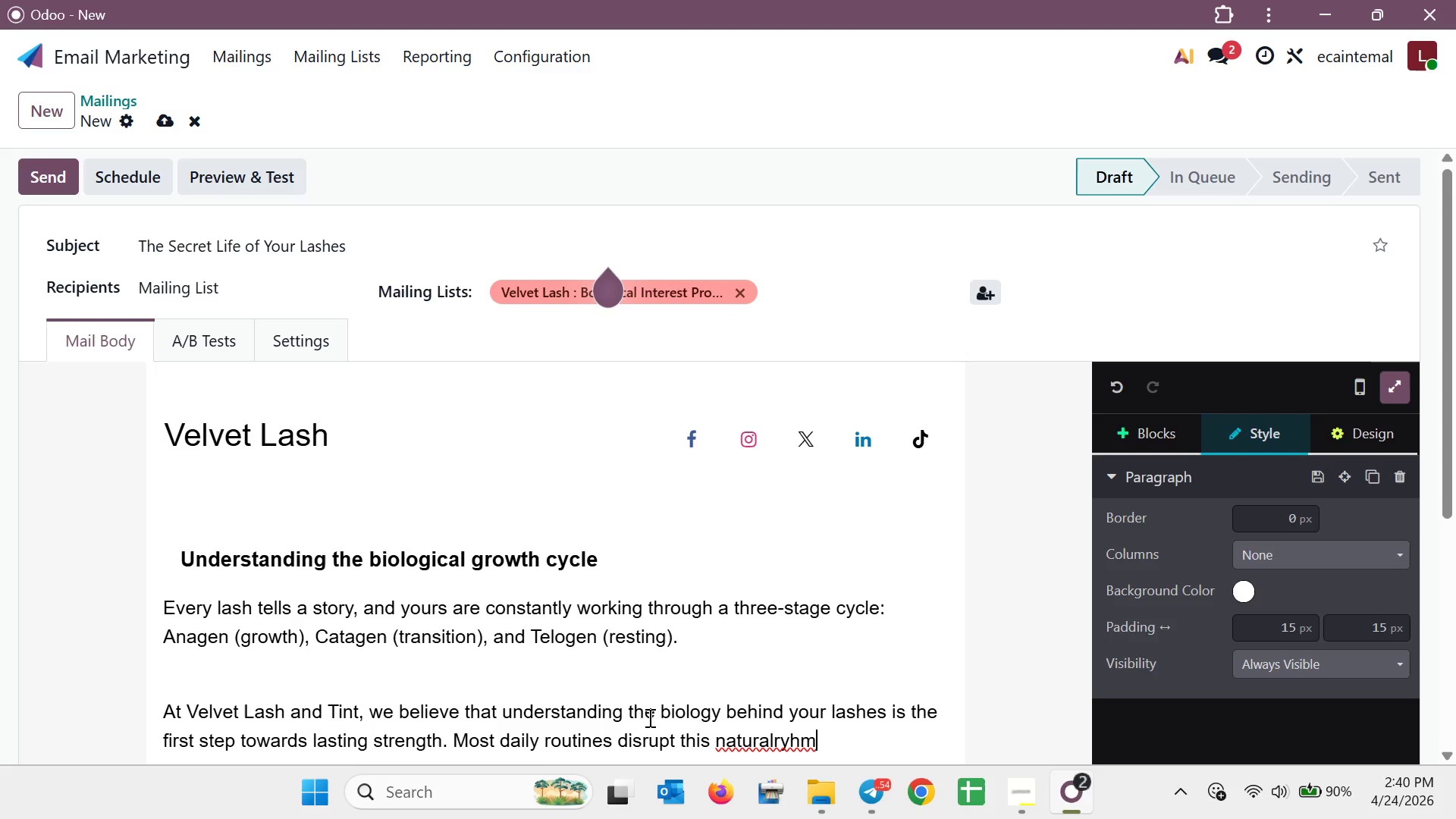 
key(ArrowLeft)
 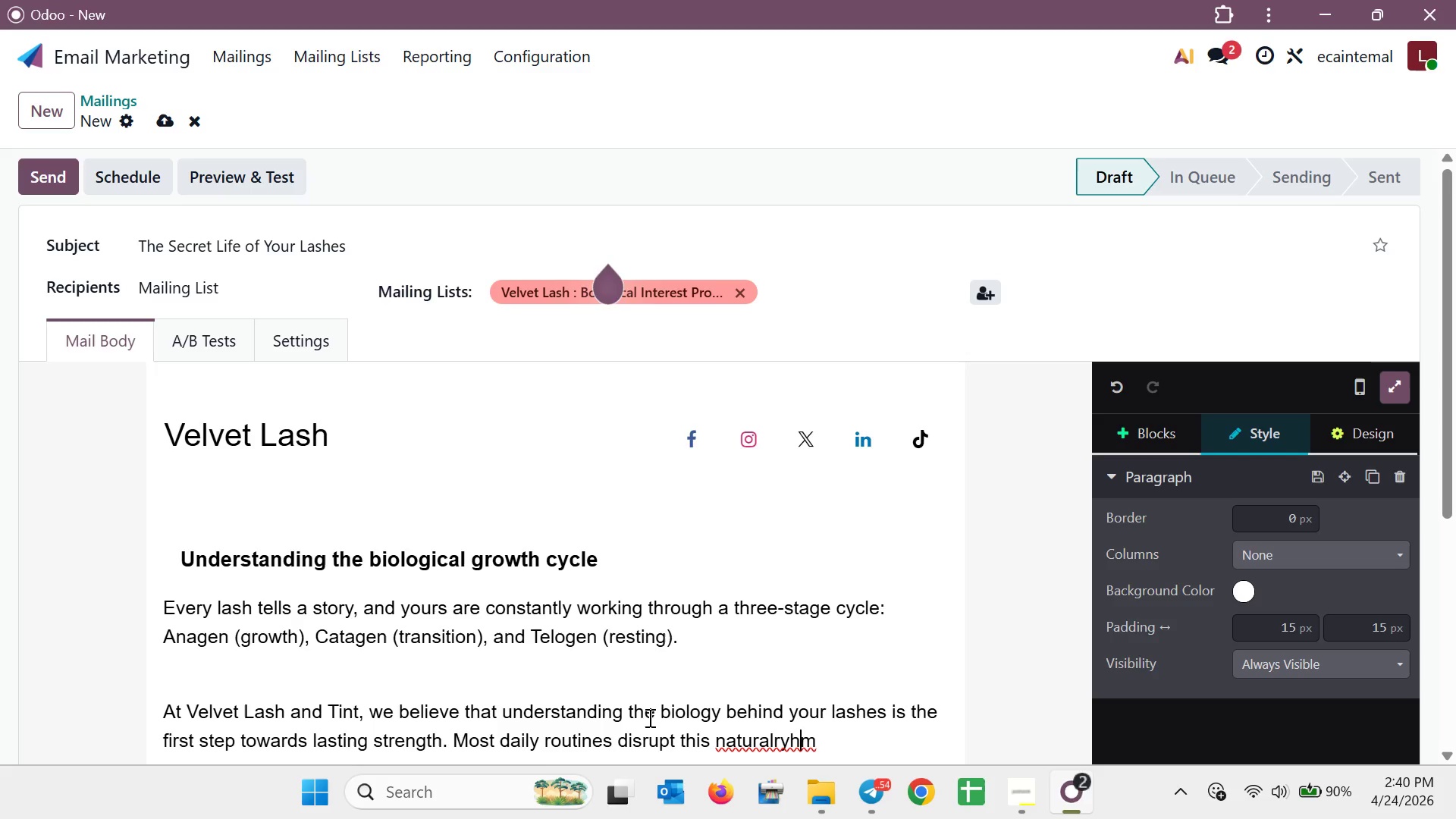 
key(ArrowLeft)
 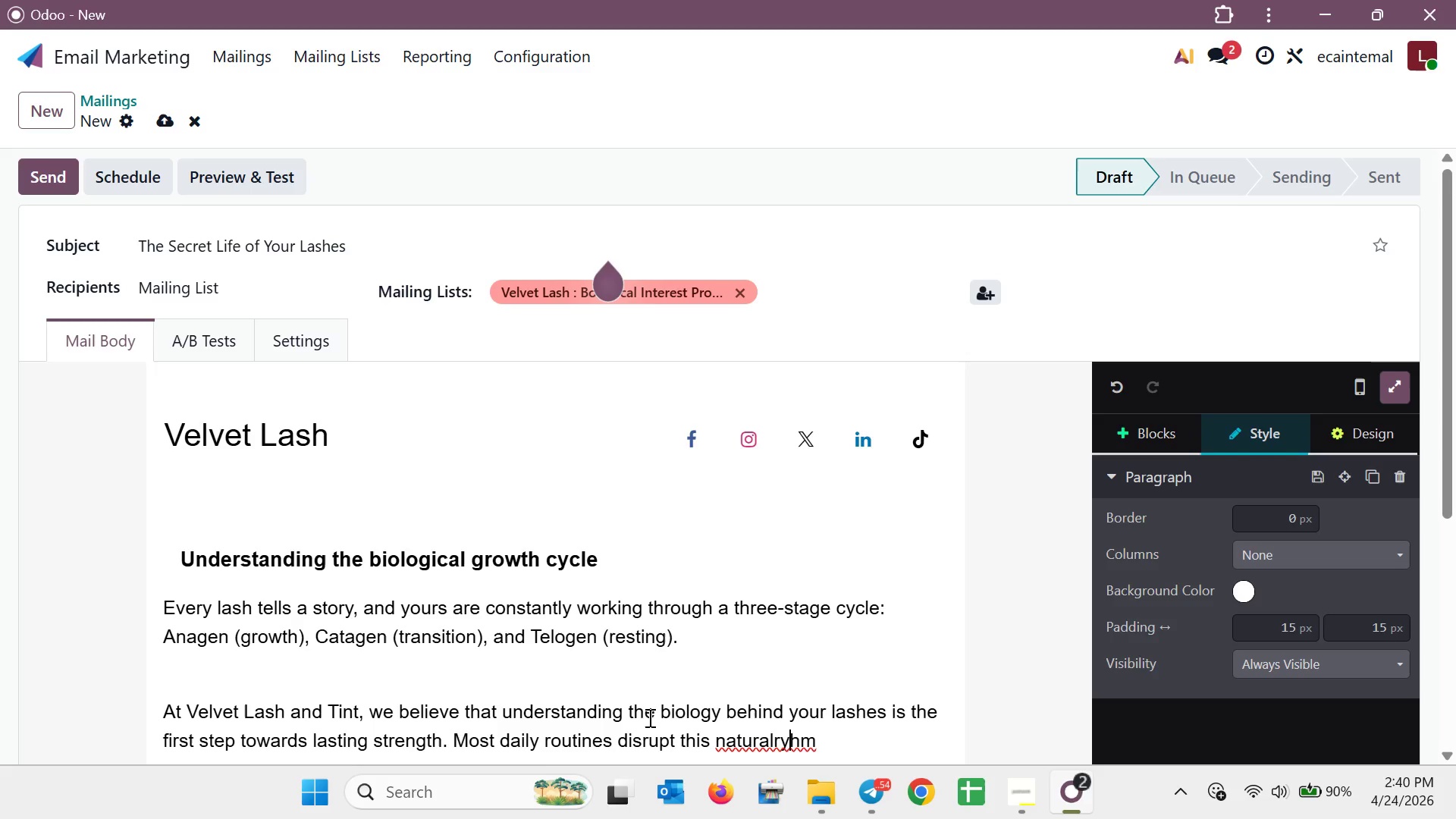 
key(ArrowLeft)
 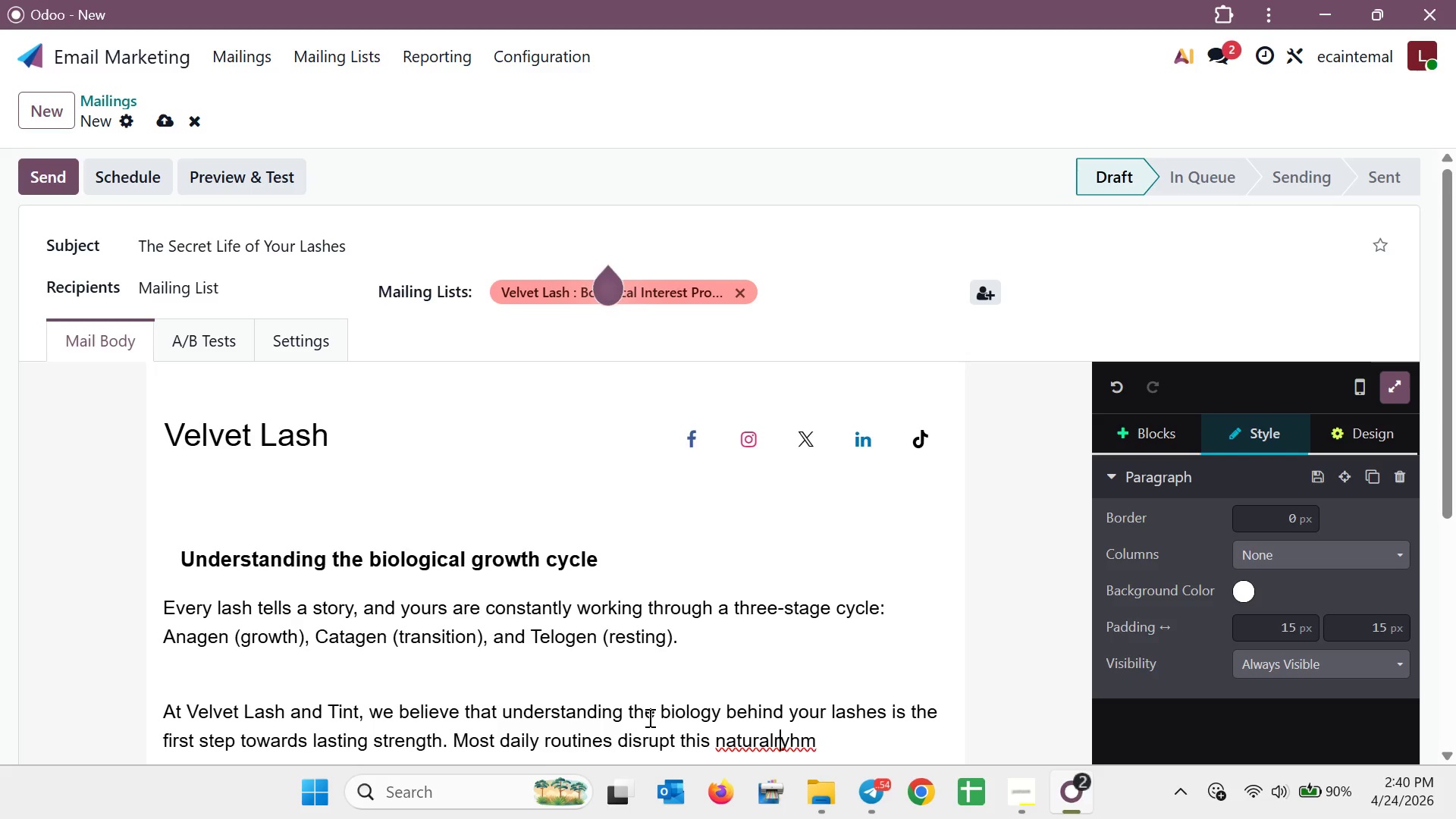 
key(ArrowLeft)
 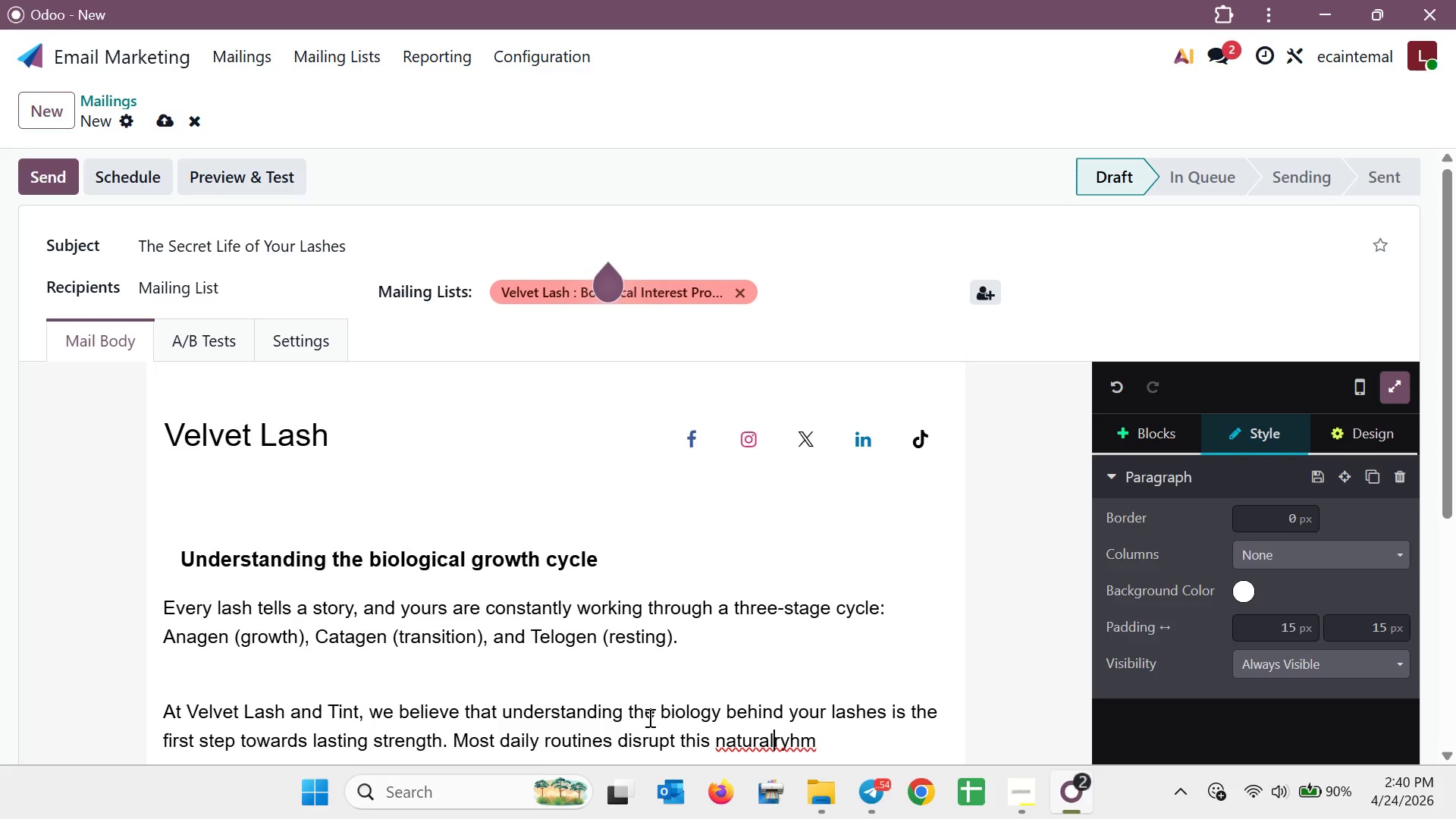 
key(Space)
 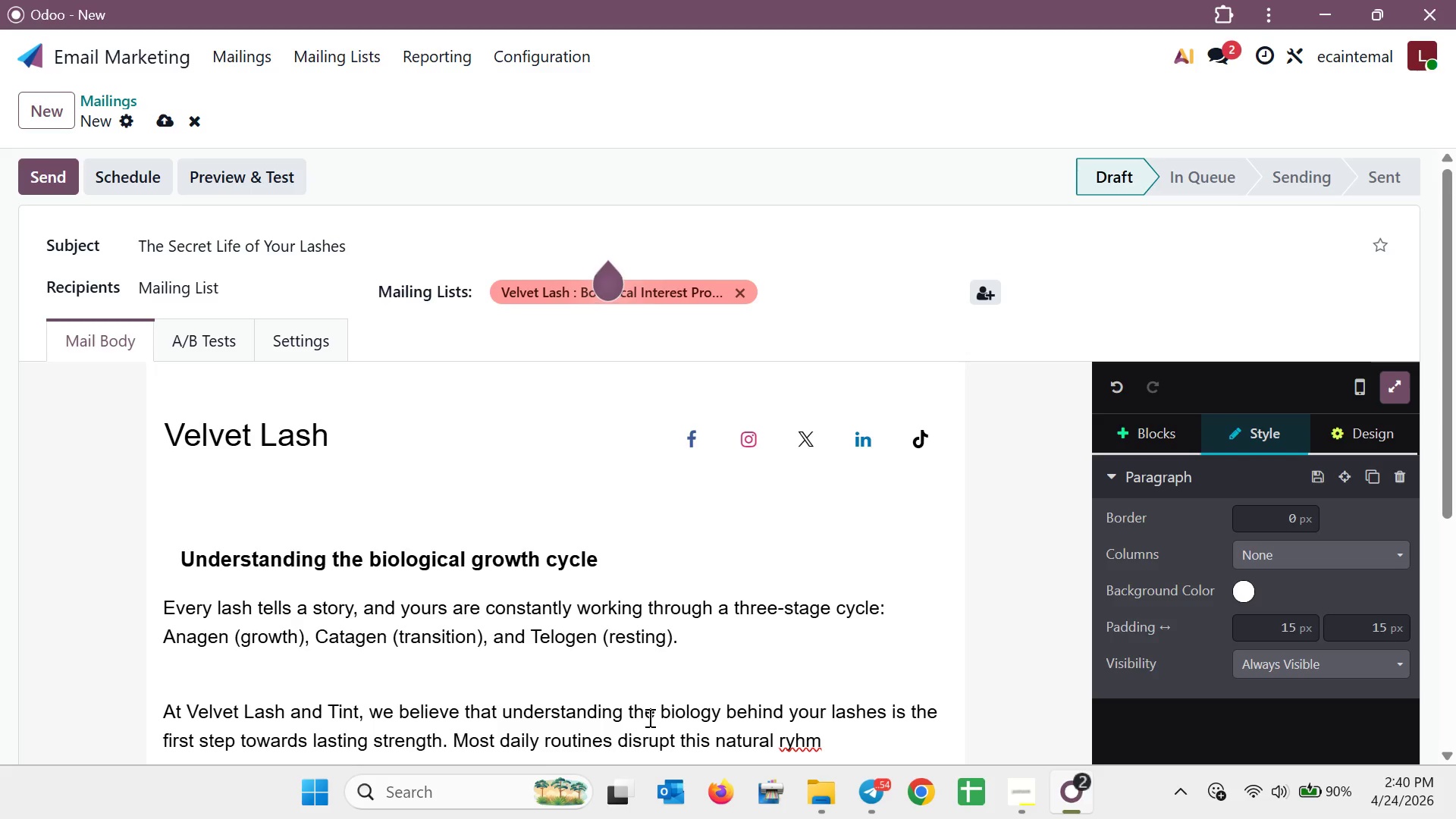 
hold_key(key=ArrowRight, duration=0.52)
 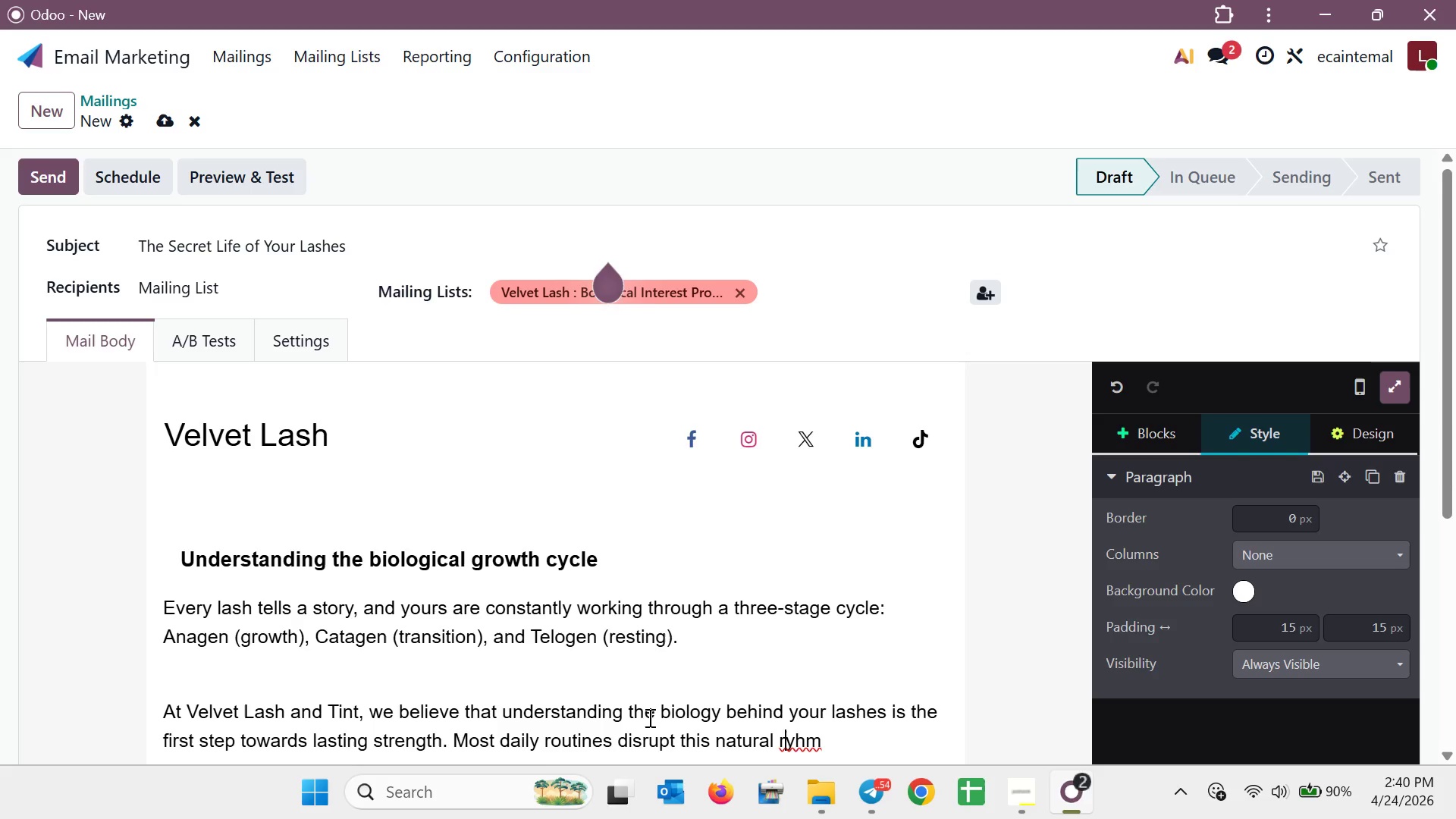 
key(ArrowRight)
 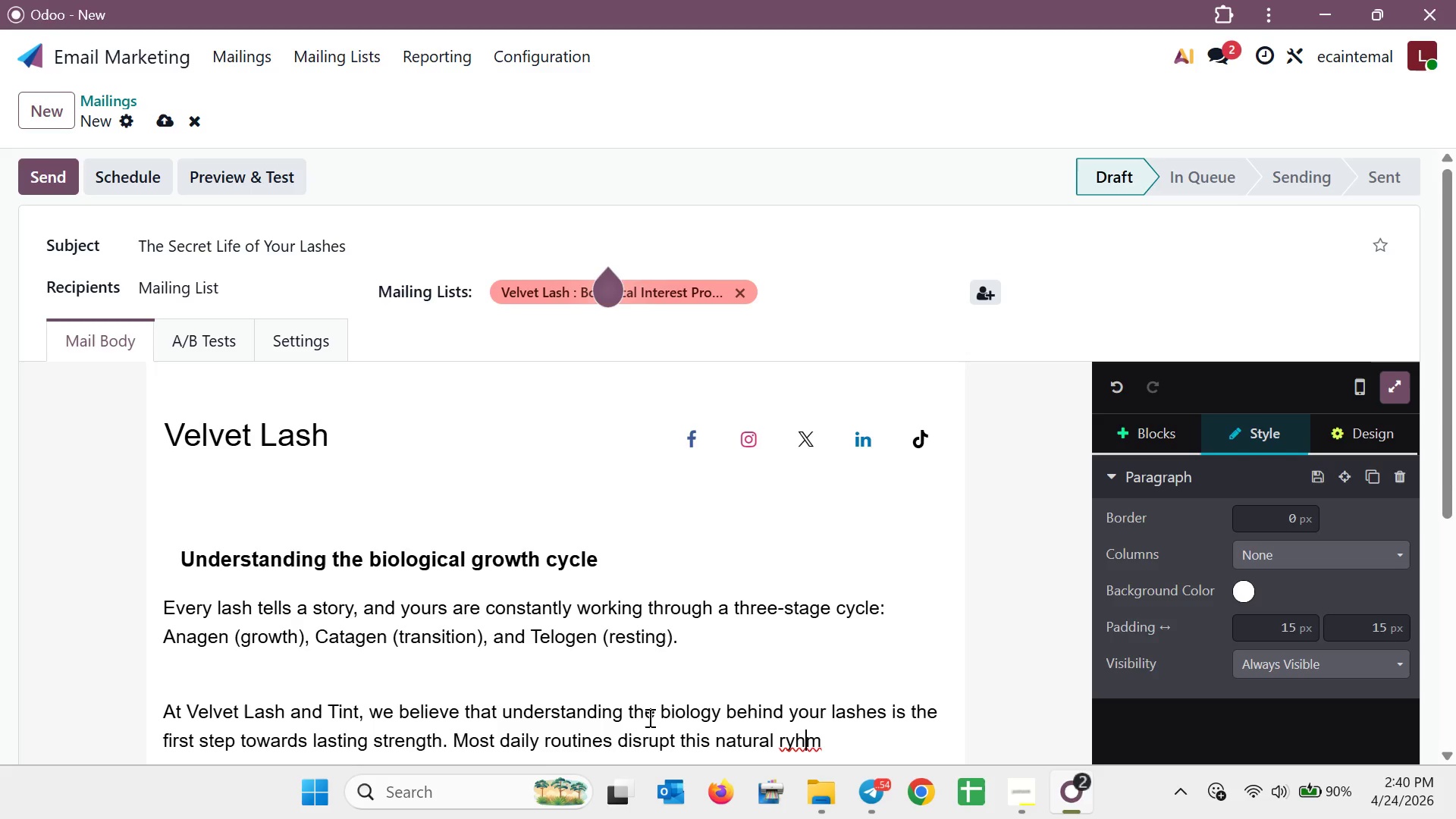 
key(ArrowRight)
 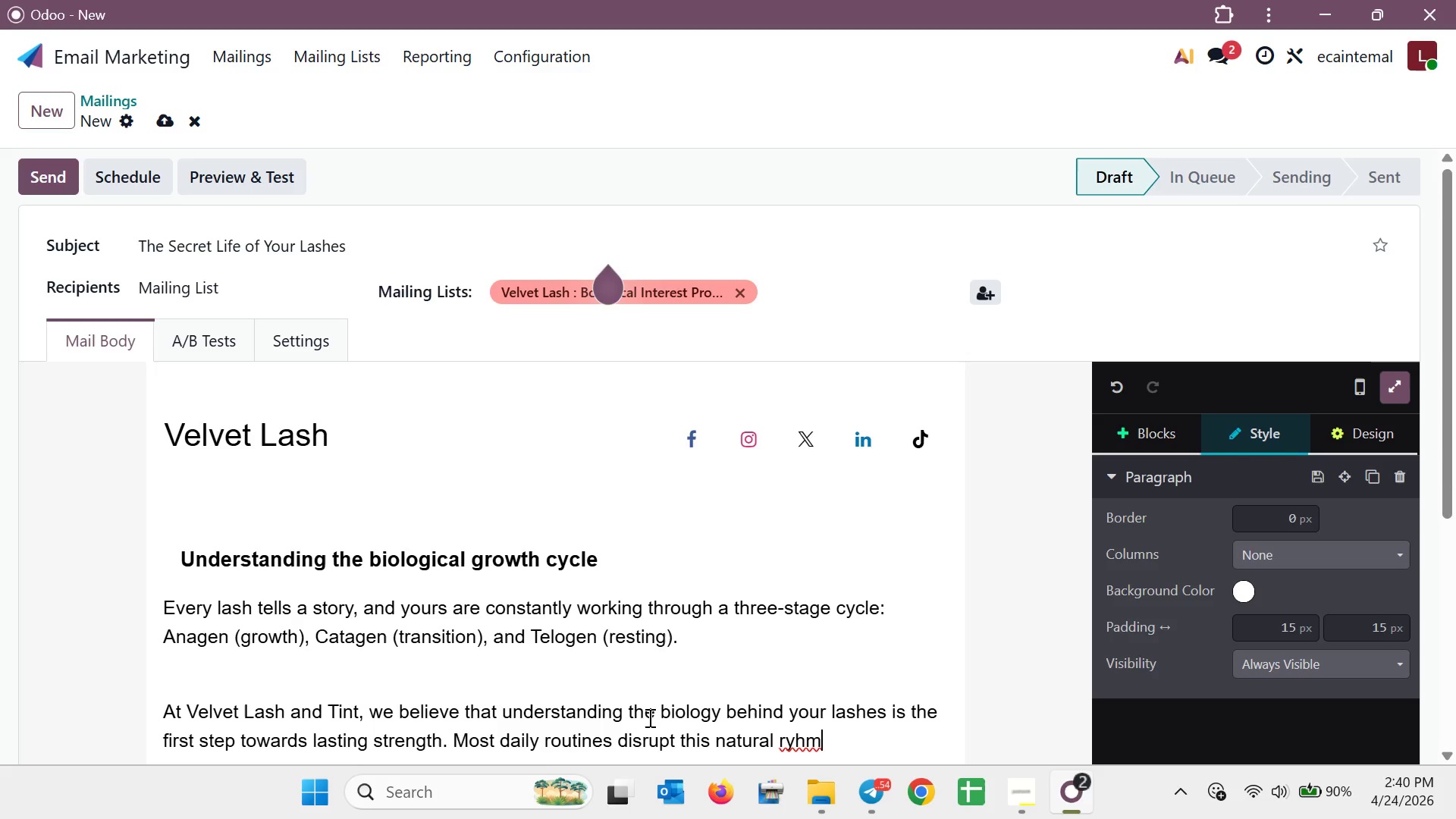 
key(ArrowRight)
 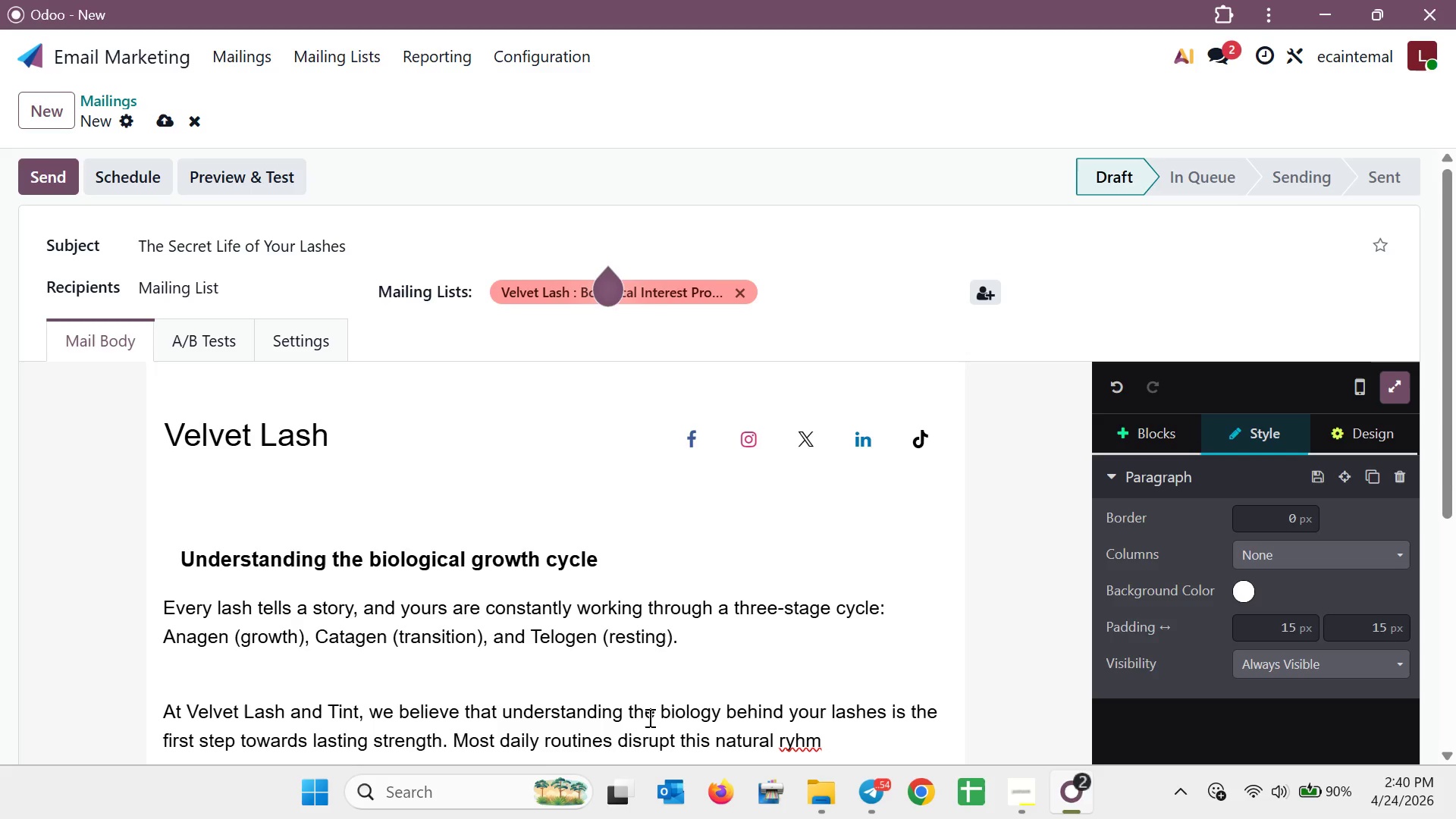 
key(ArrowLeft)
 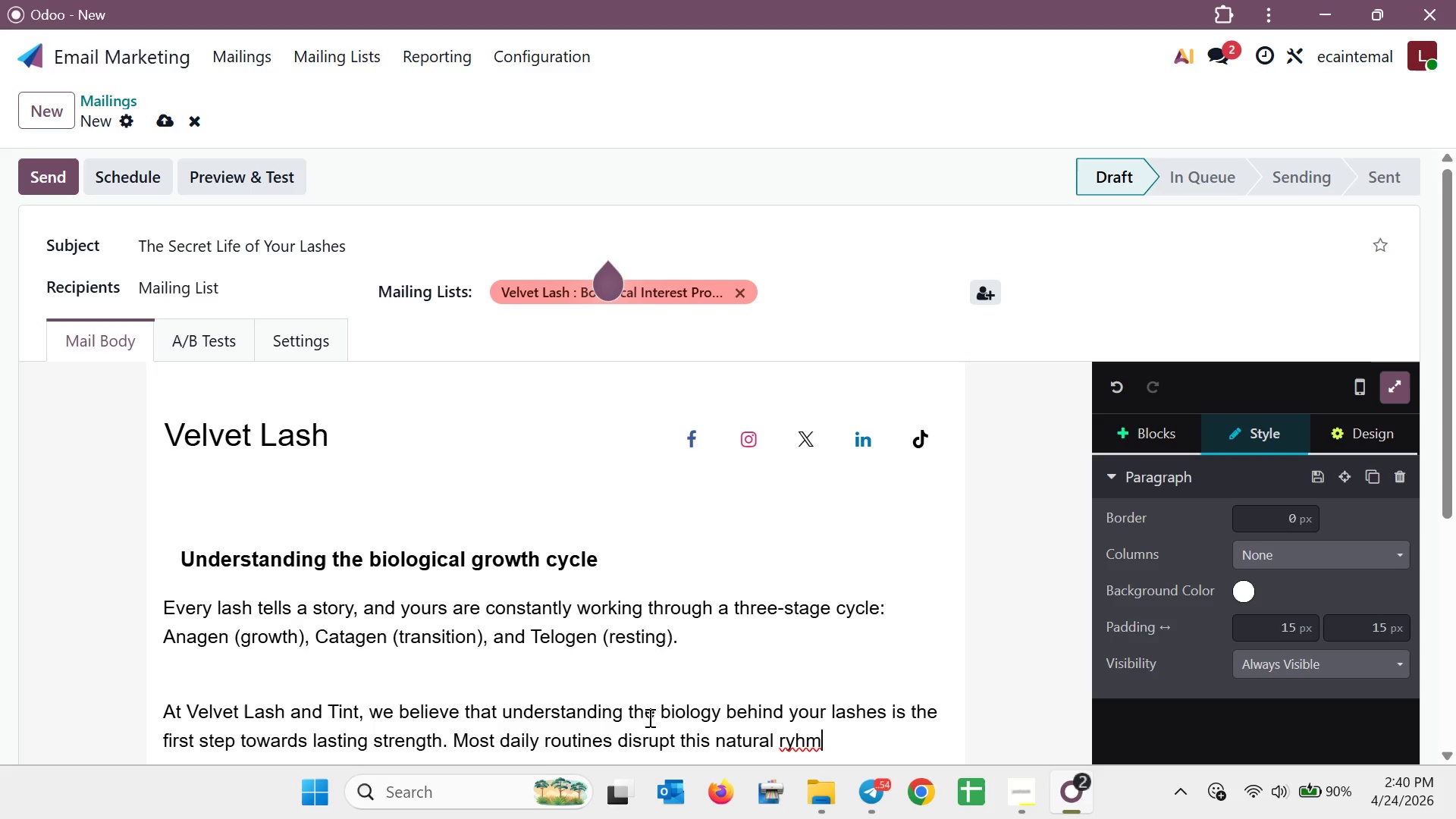 
key(Backspace)
 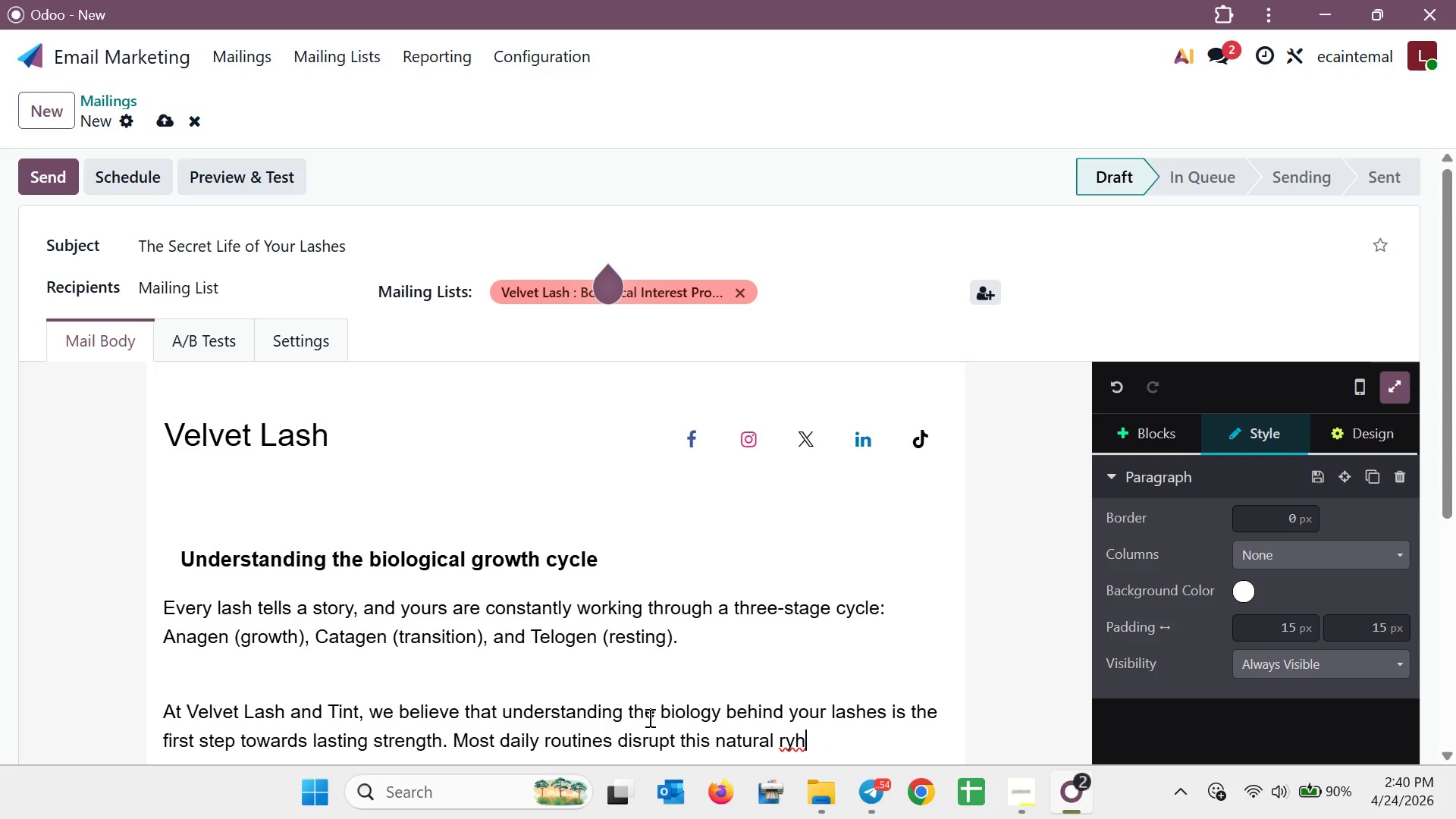 
key(Backspace)
 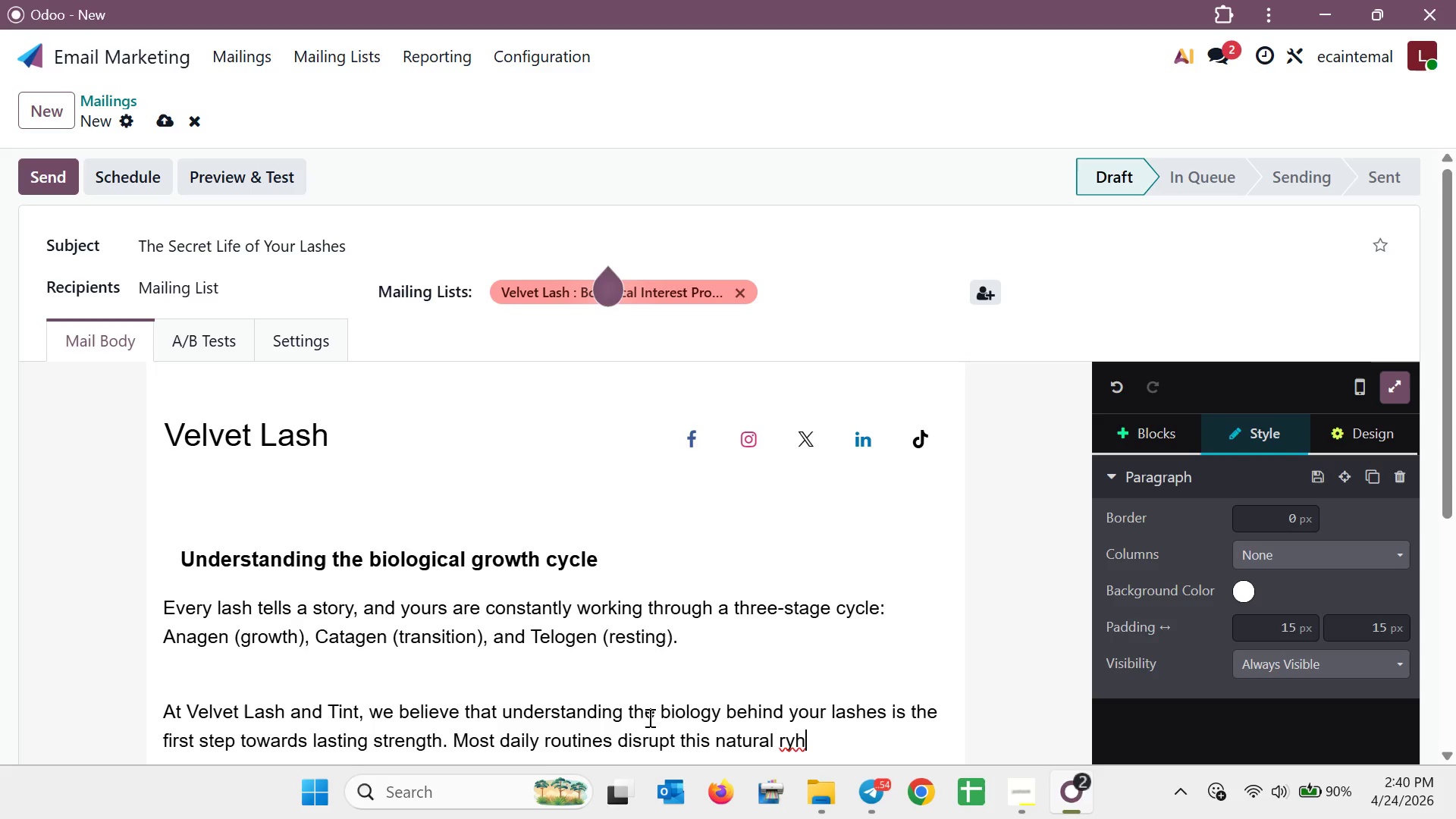 
key(Backspace)
 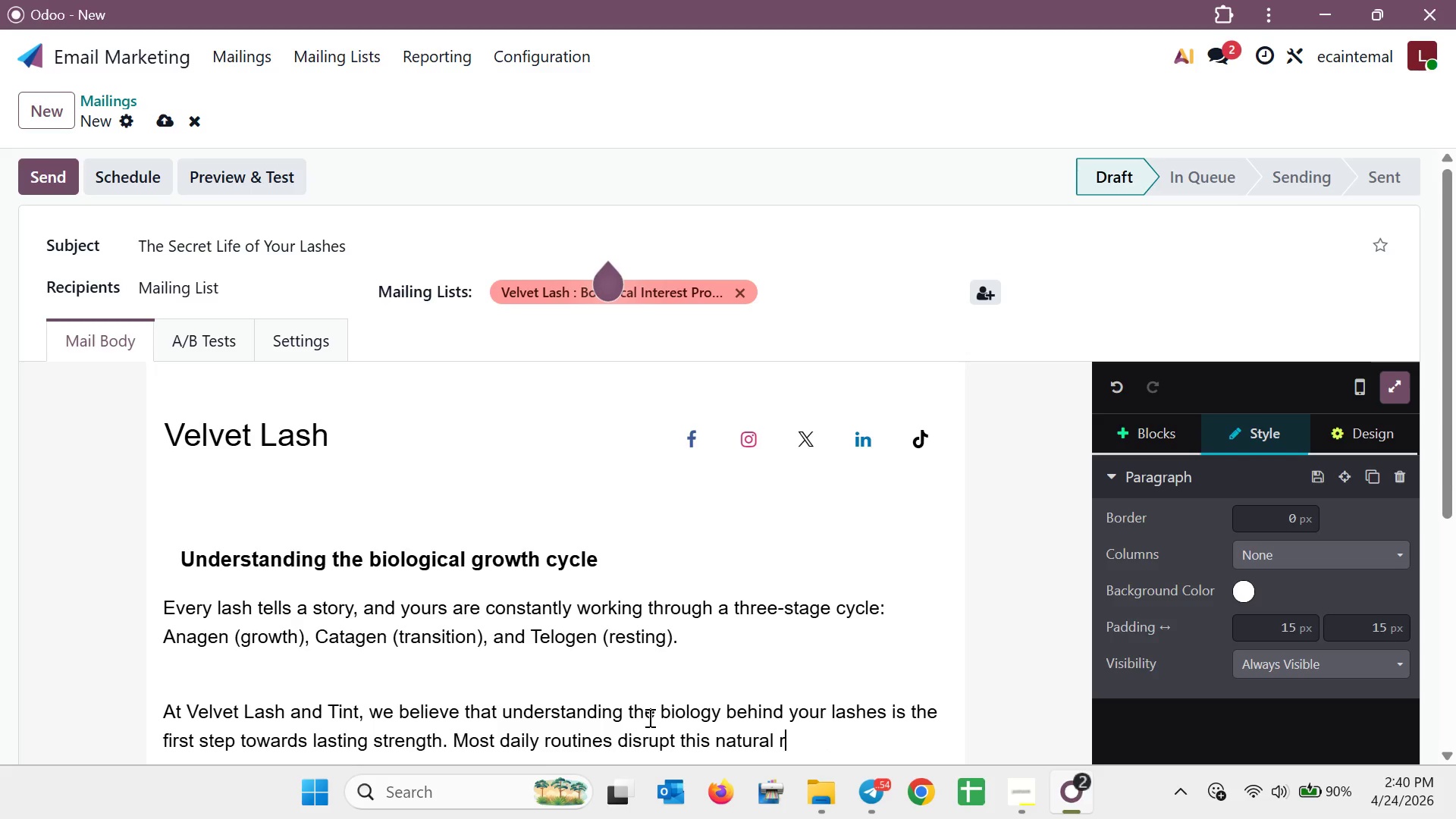 
type(hythm. Over)
 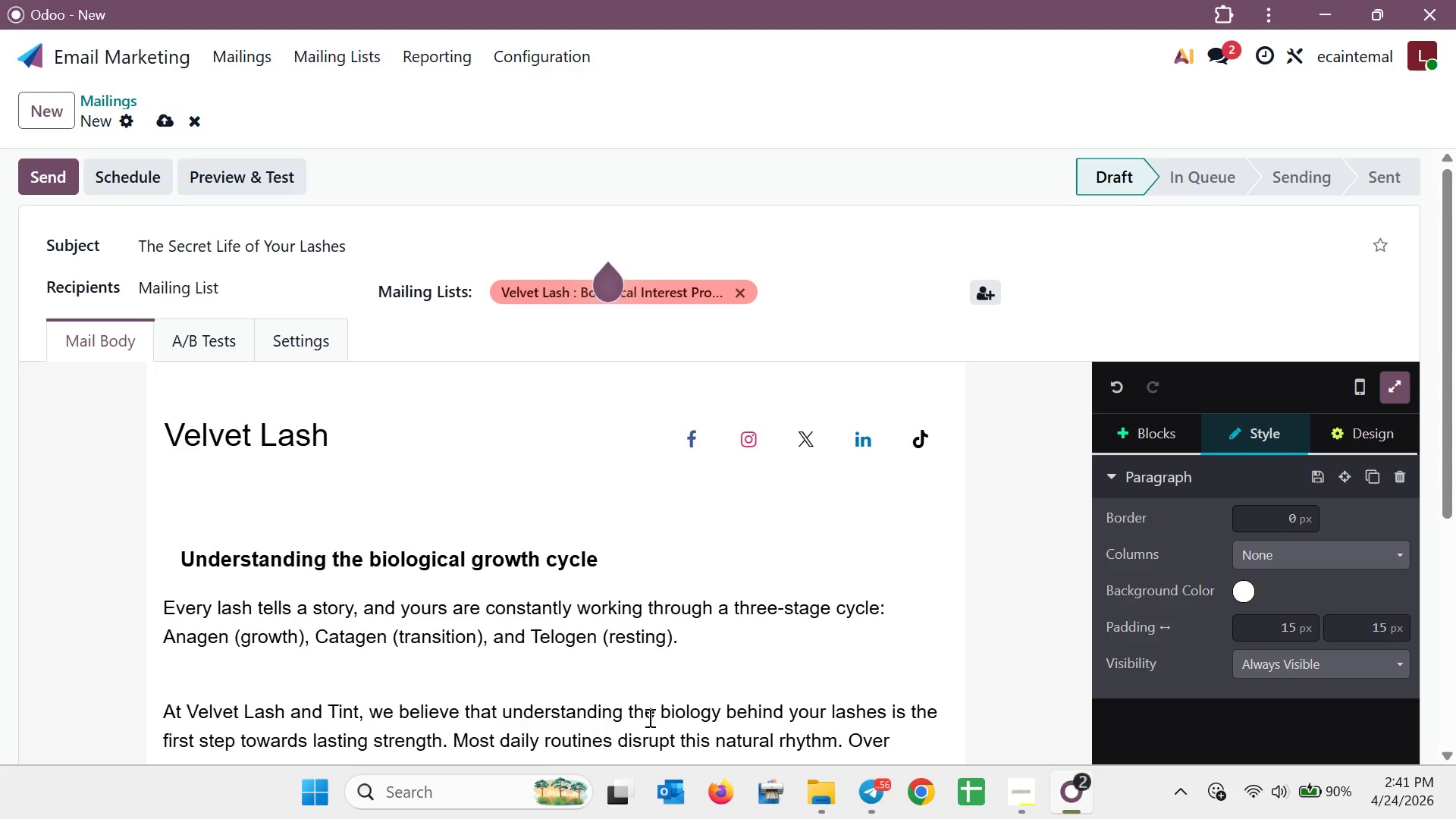 
wait(5.39)
 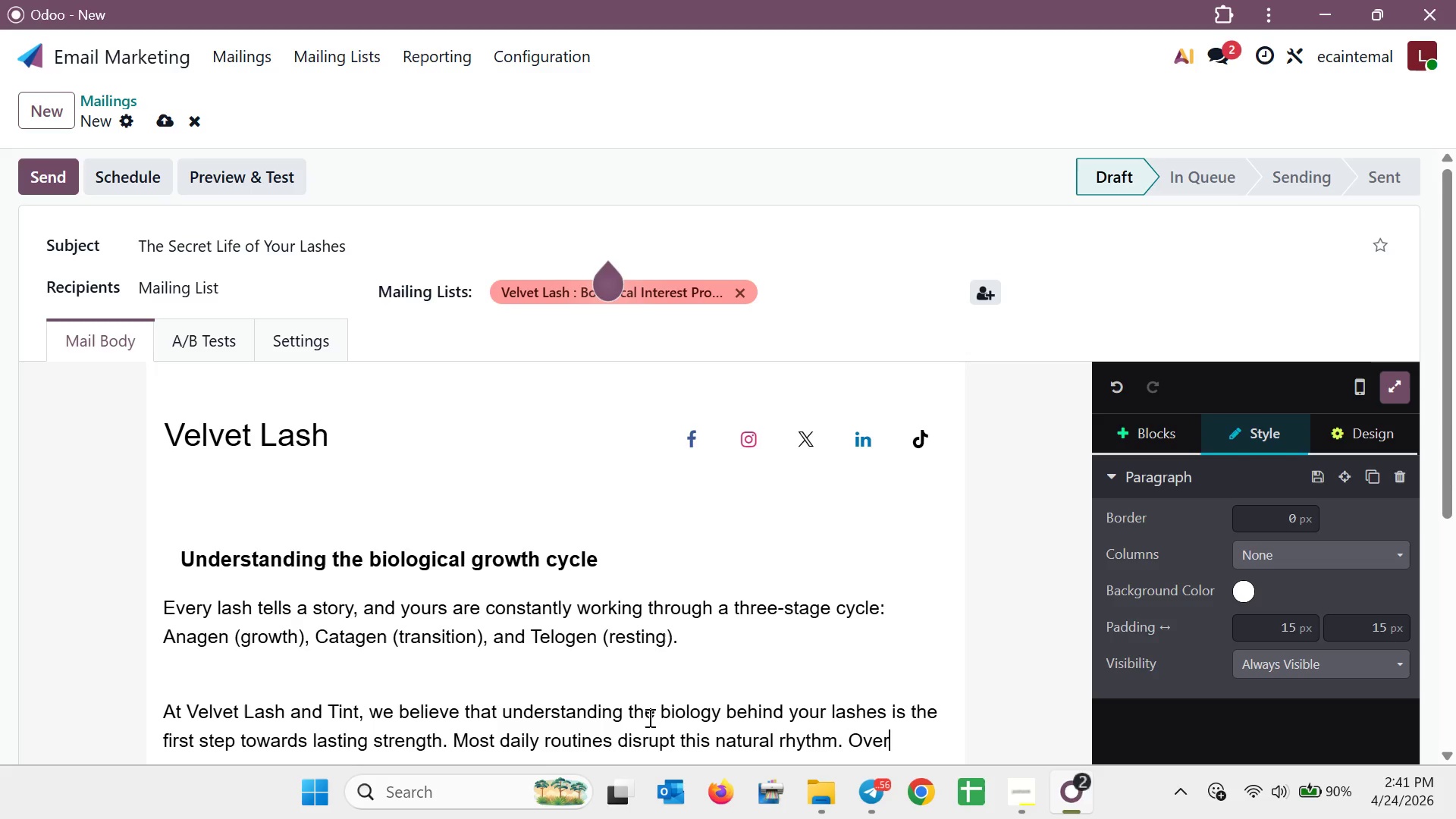 
type(the coming day)
 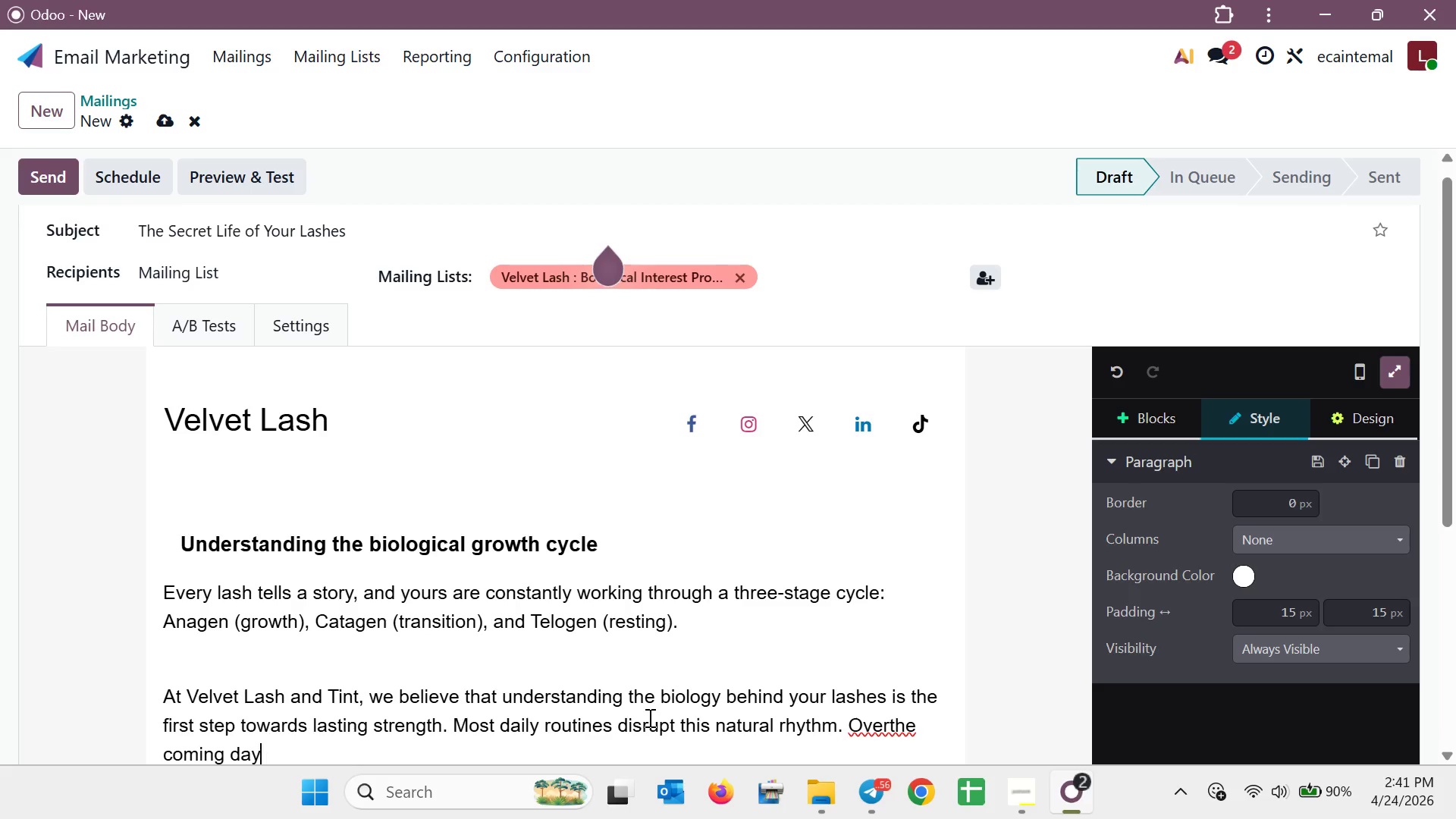 
type(s, we'll e)
key(Backspace)
type(n)
key(Backspace)
type(be sharing p)
key(Backspace)
type(our )
 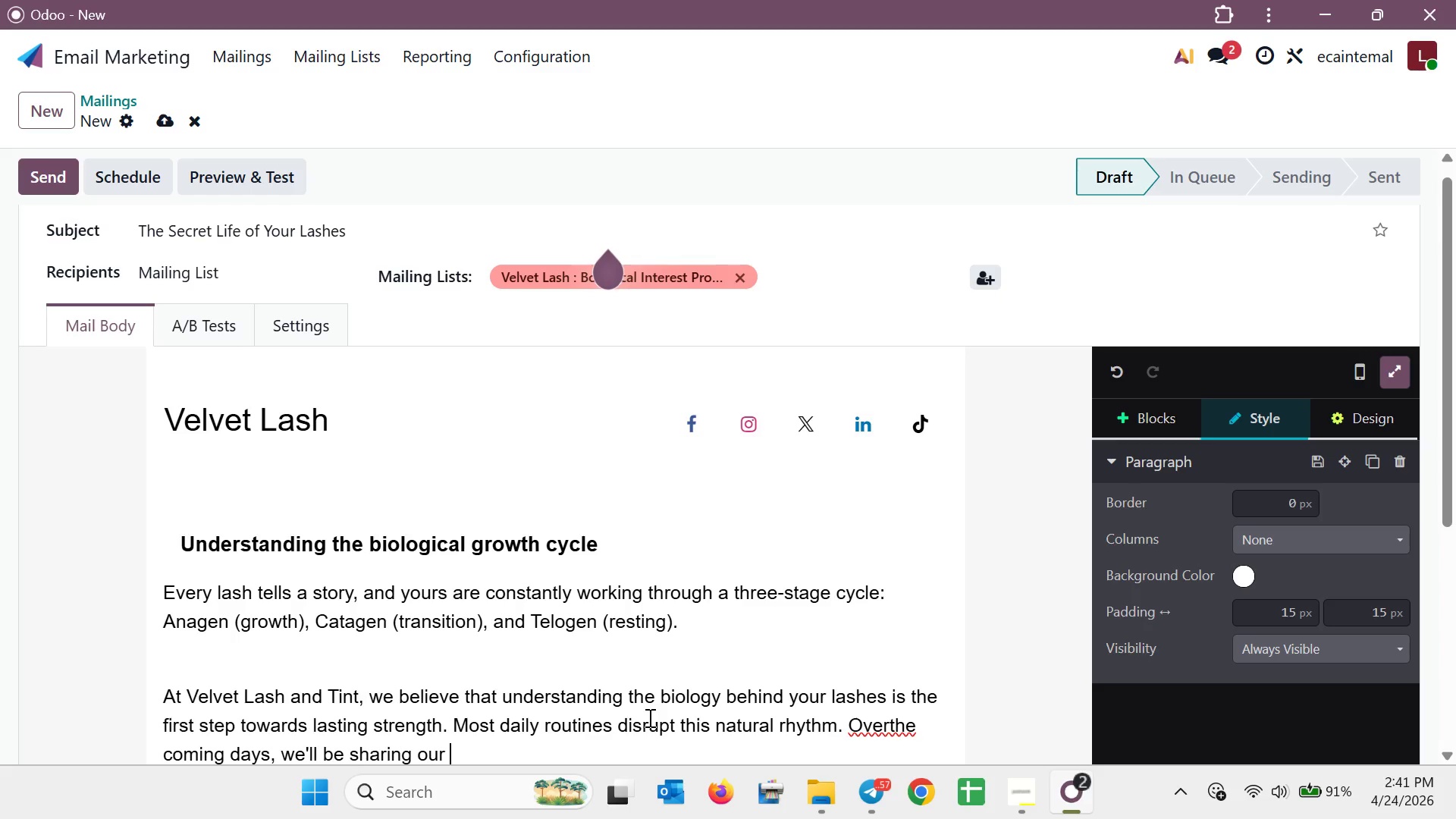 
type(expert approach tp)
key(Backspace)
type(o protecting )
 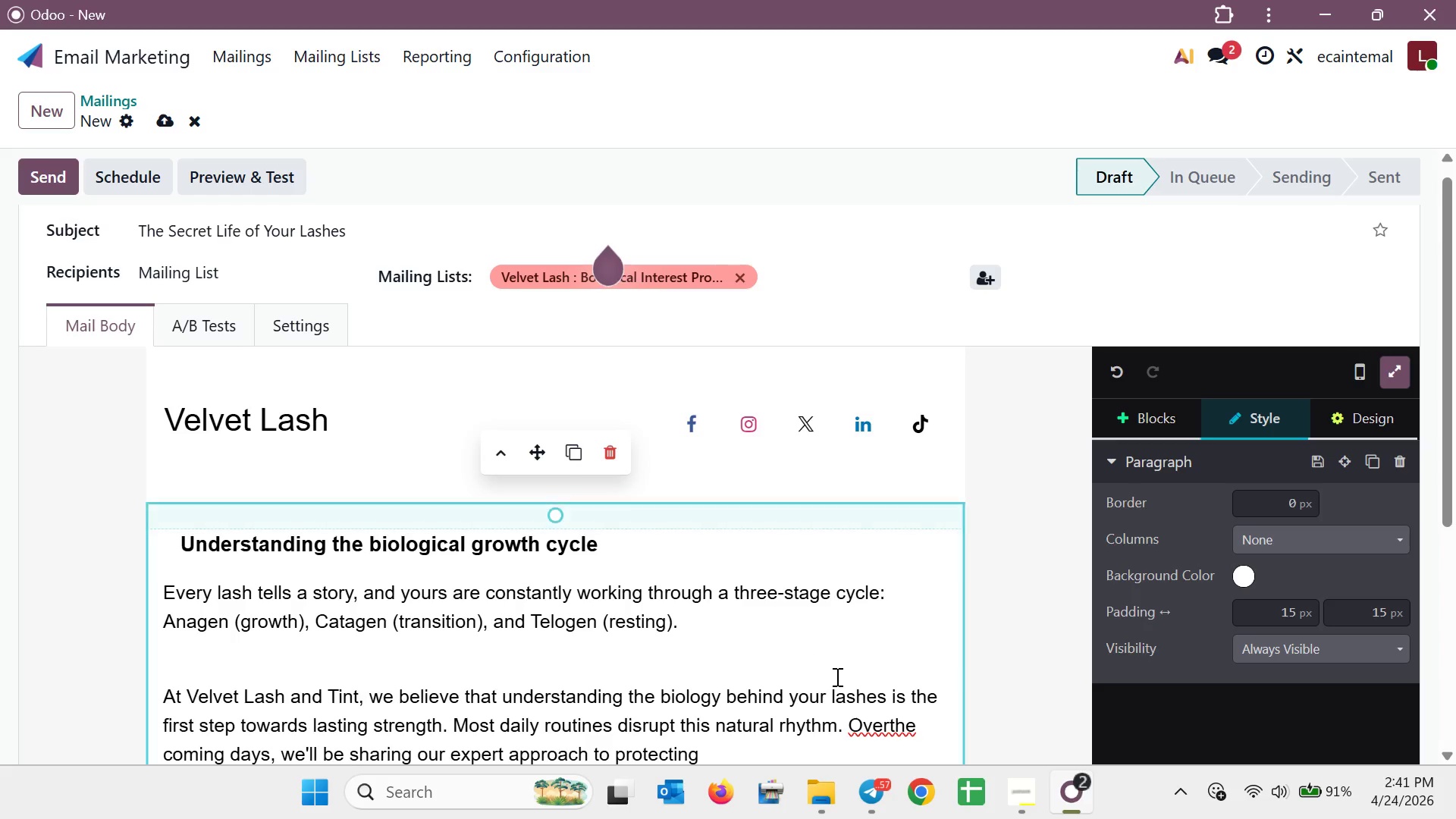 
left_click([891, 717])
 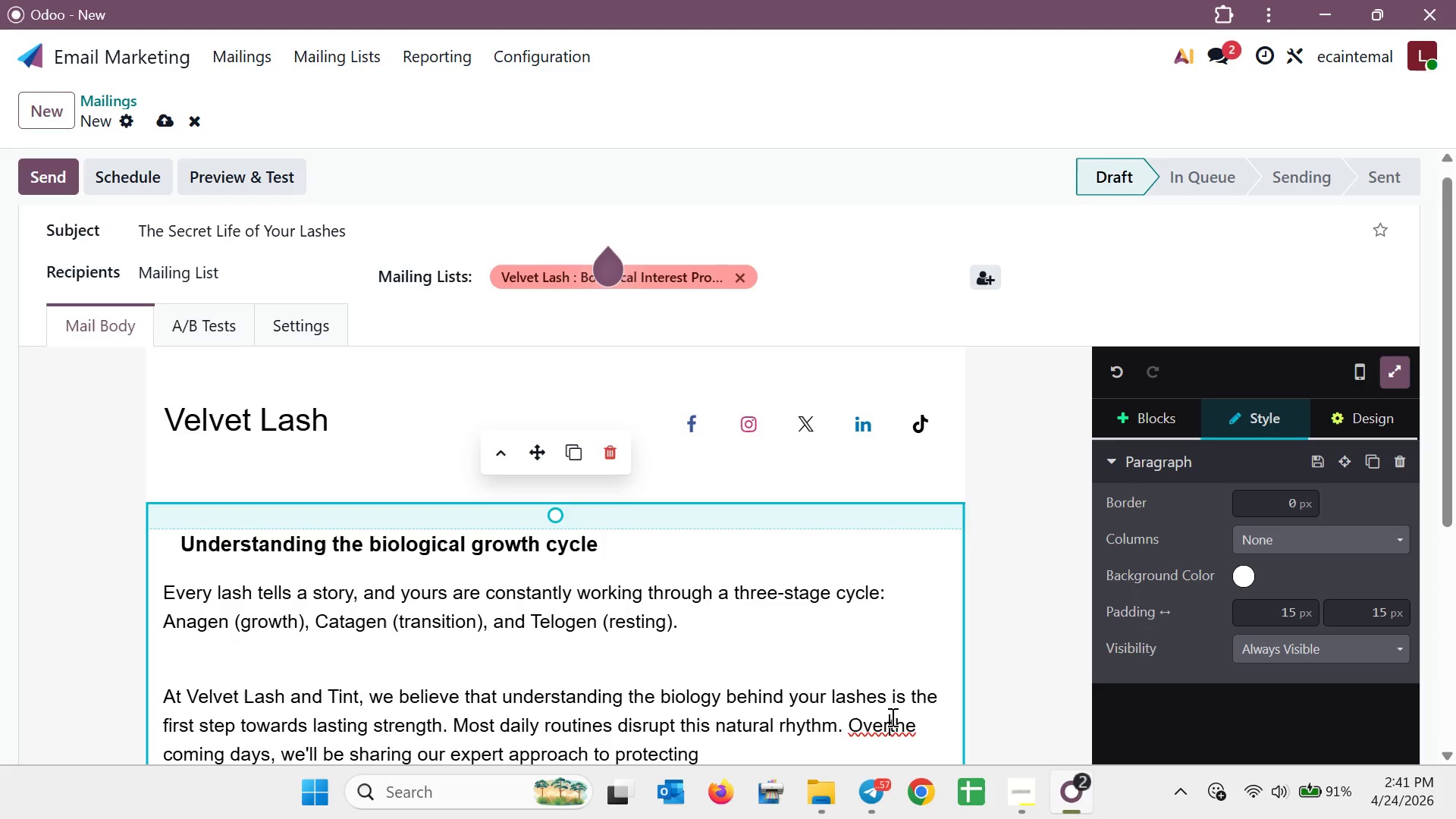 
key(Space)
 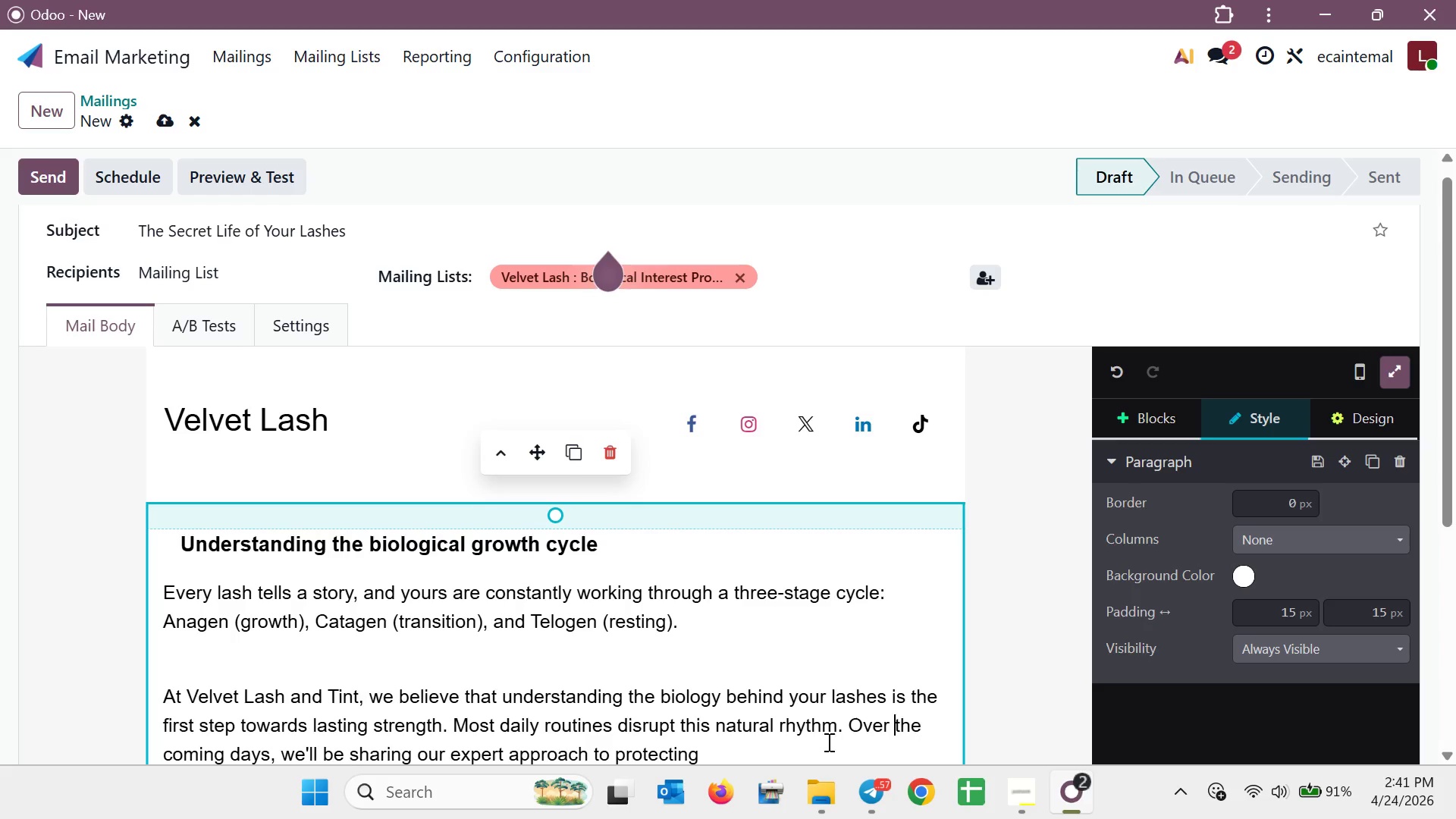 
left_click([813, 746])
 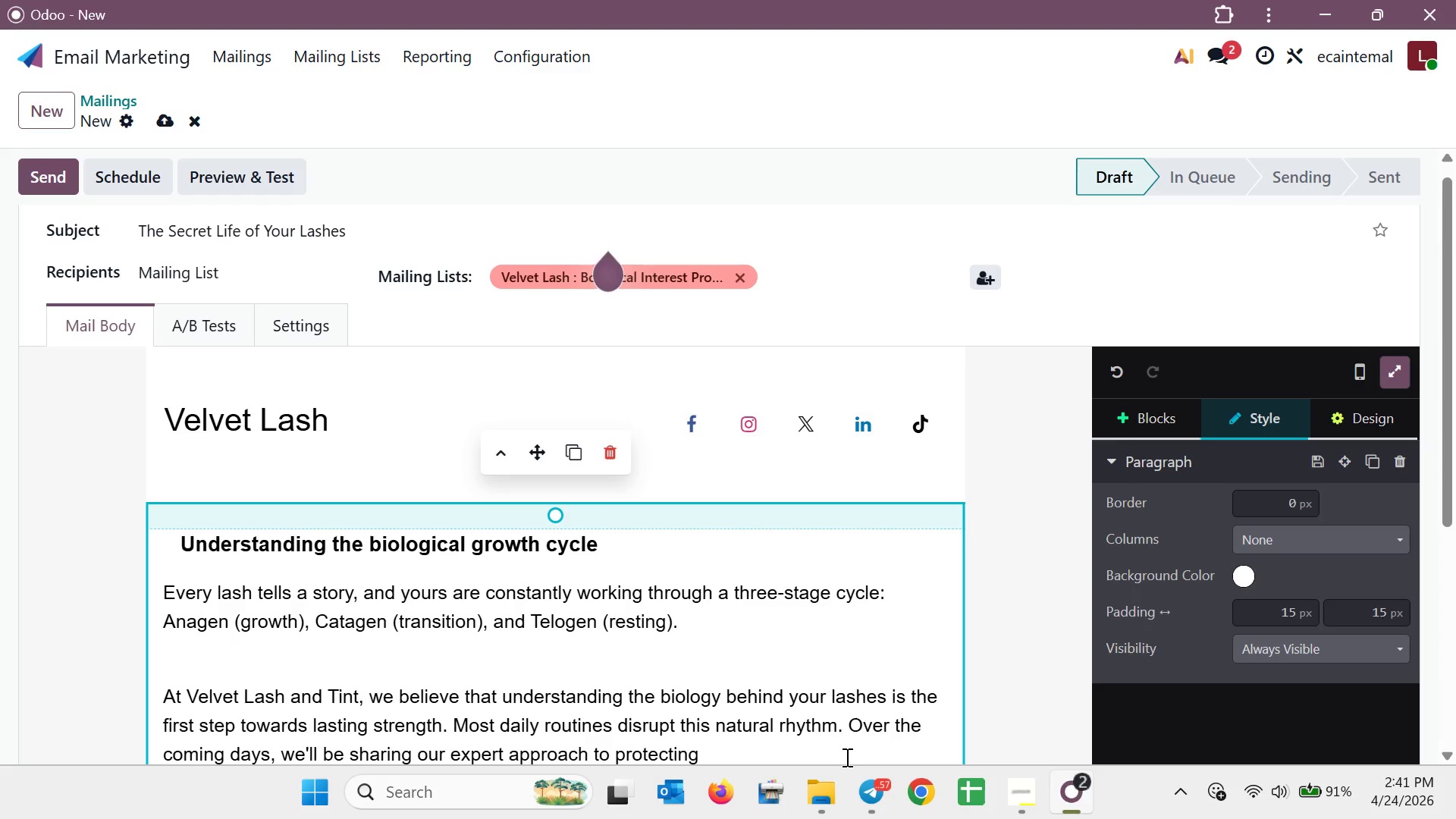 
key(Backspace)
type(these di)
key(Backspace)
type(elicate )
 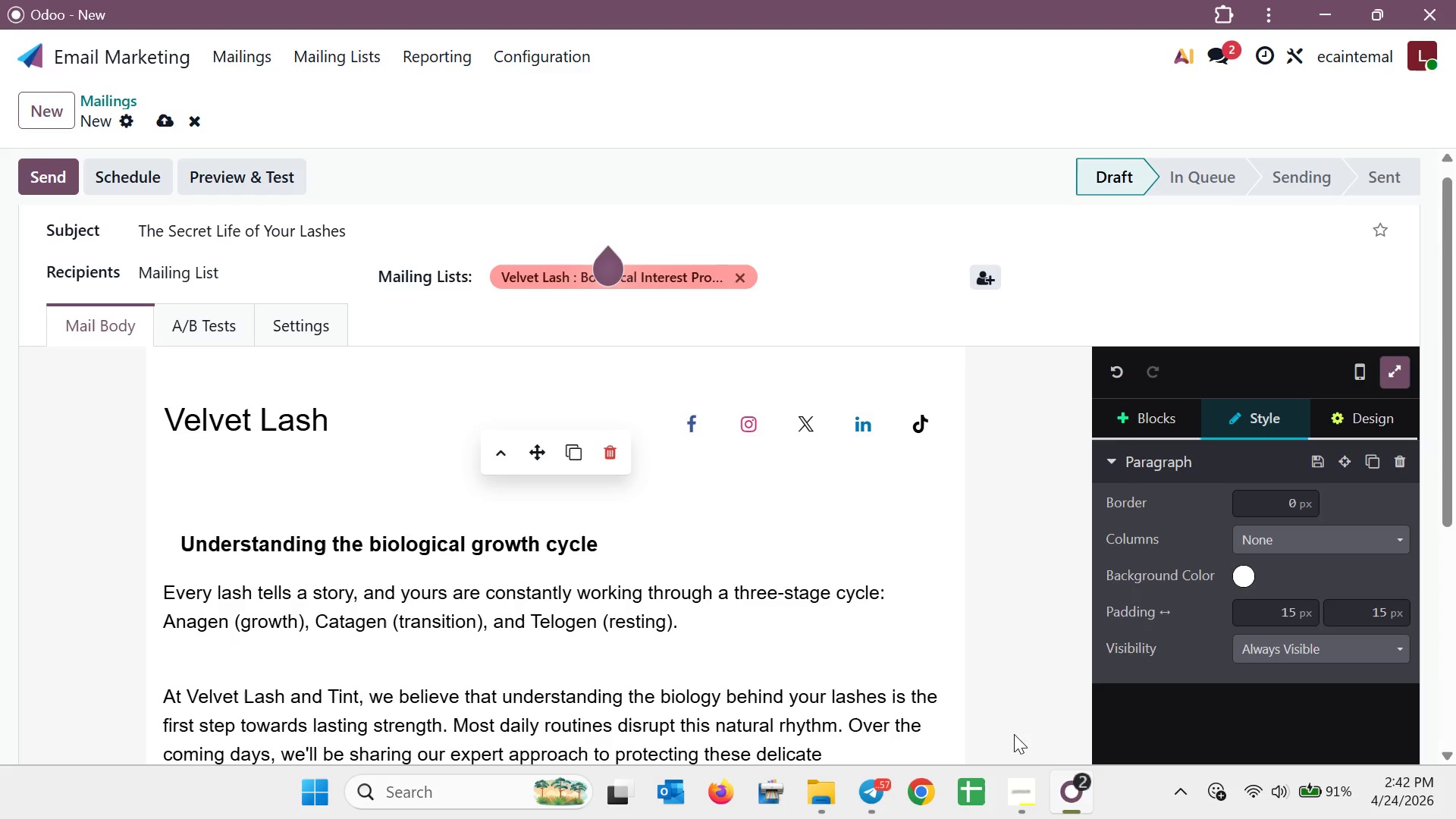 
scroll: coordinate [760, 585], scroll_direction: down, amount: 2.0
 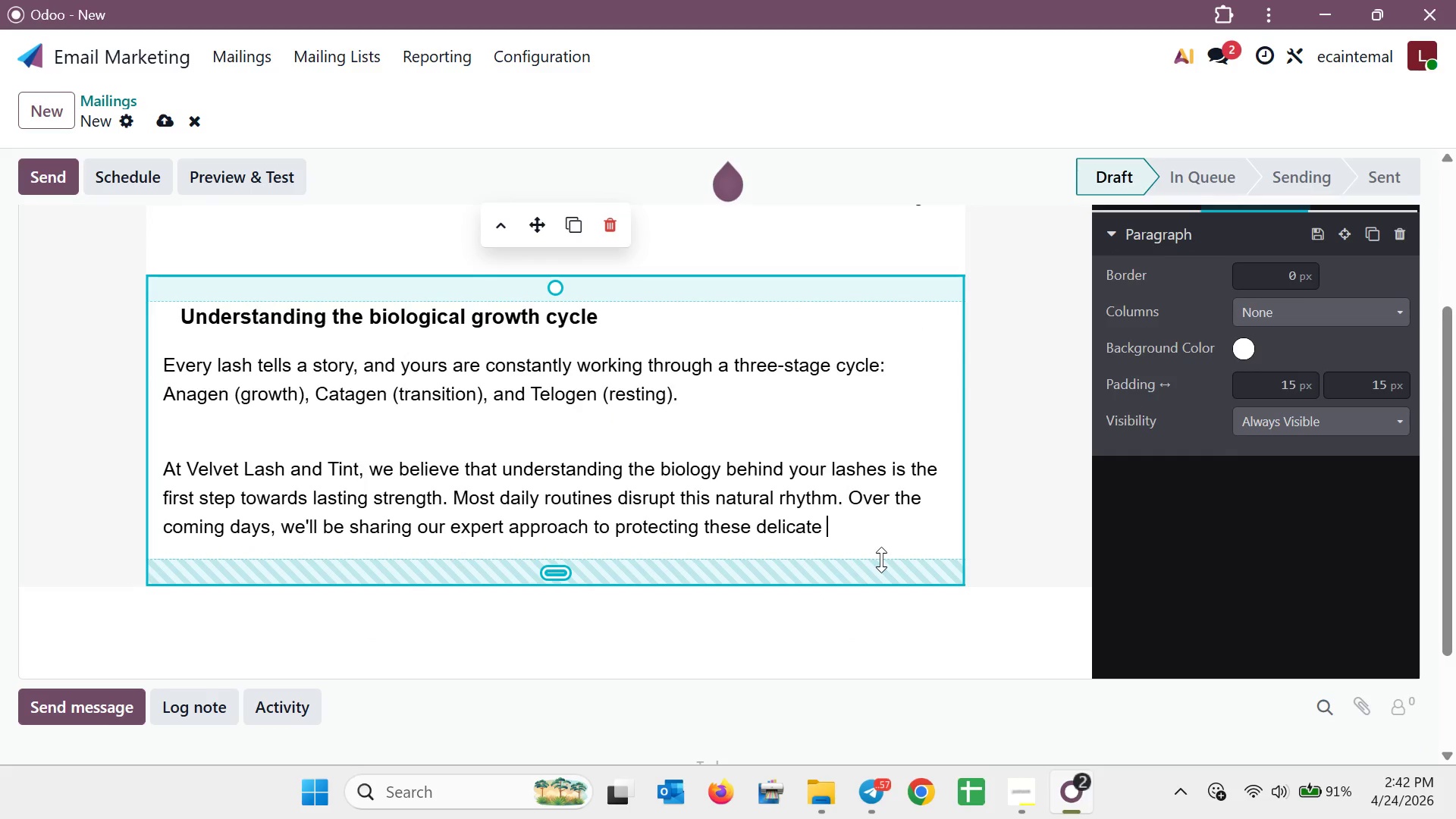 
type(follic)
 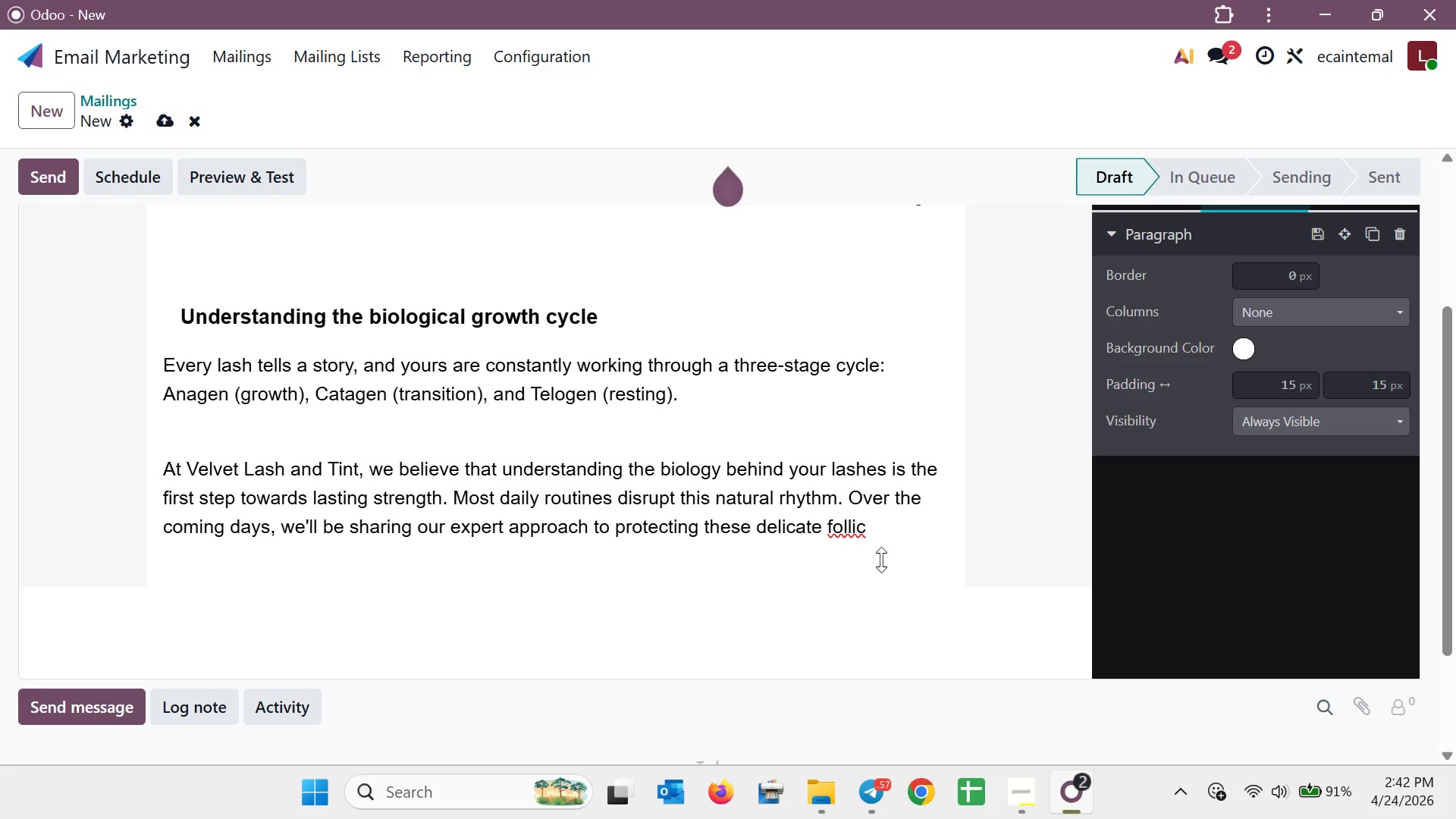 
type(les)
 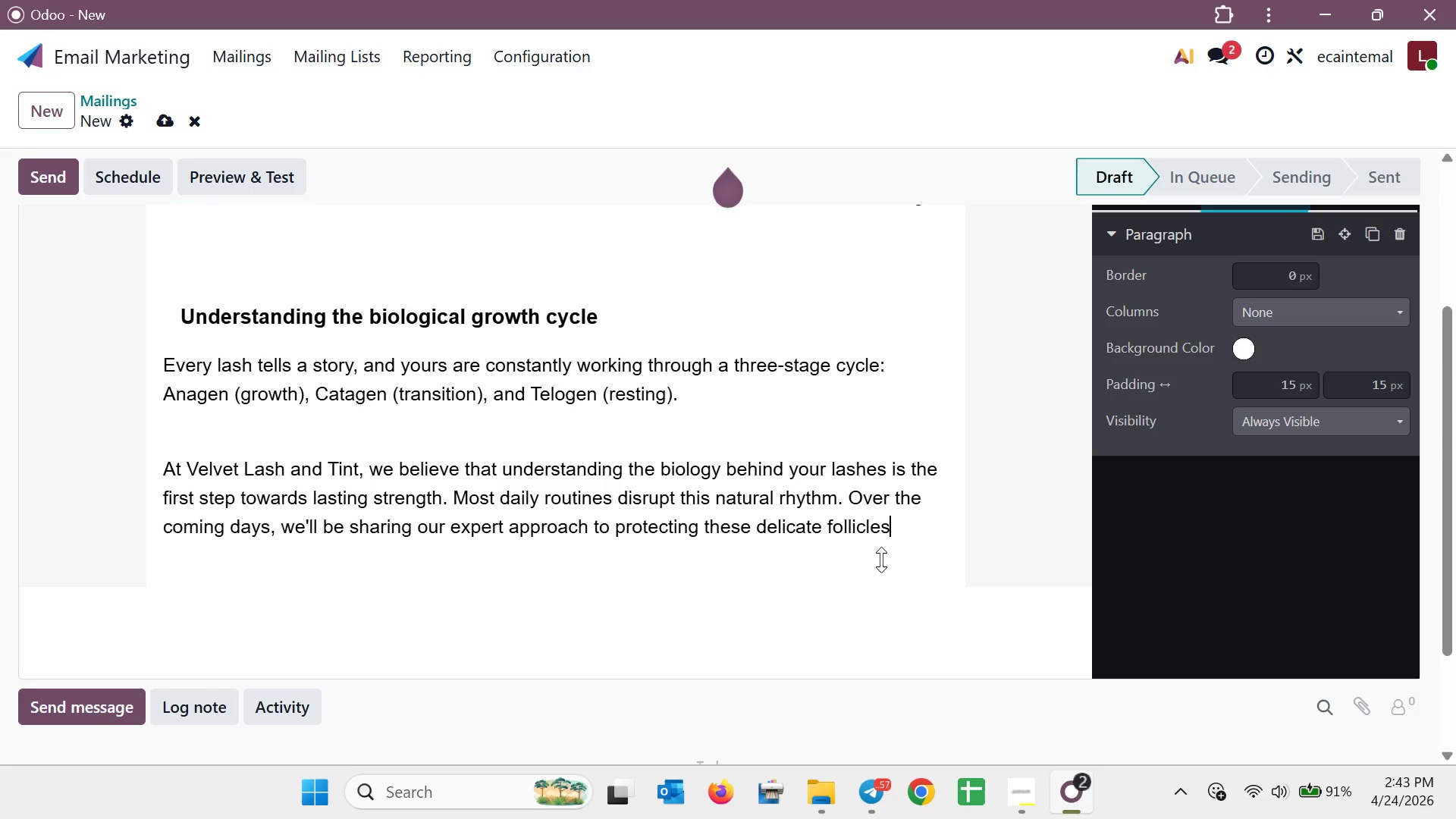 
wait(46.72)
 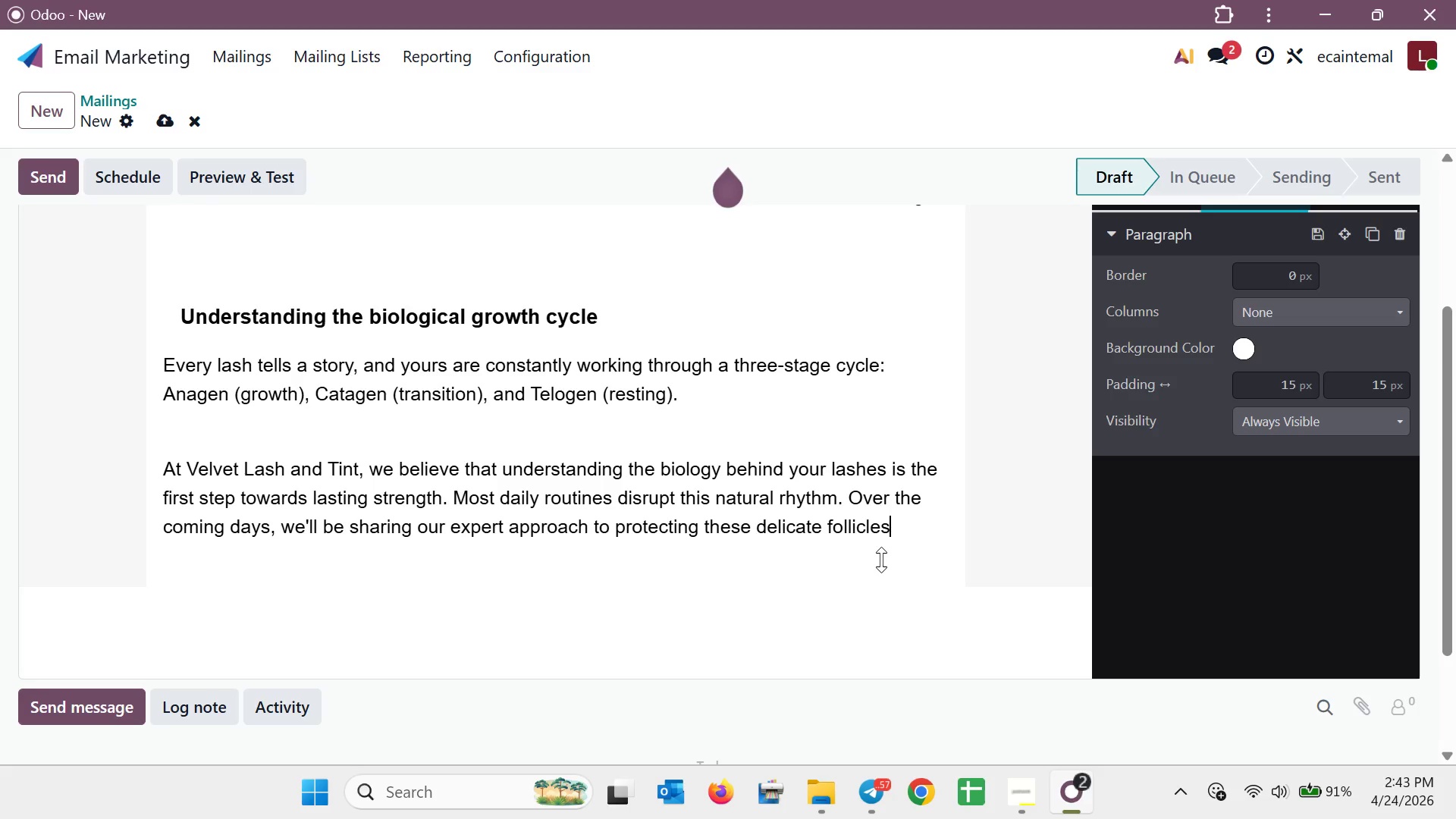 
key(Period)
 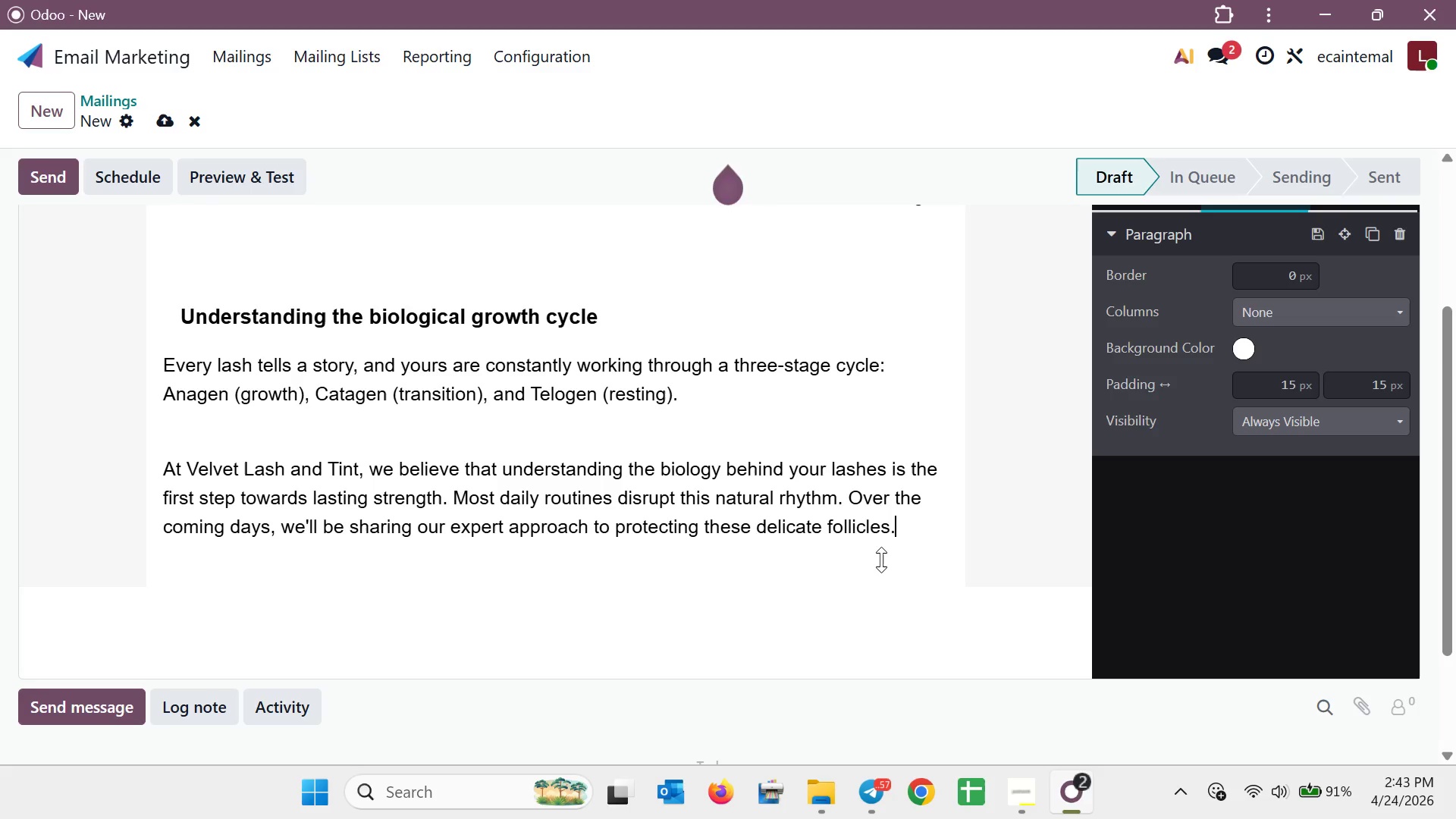 
key(Space)
 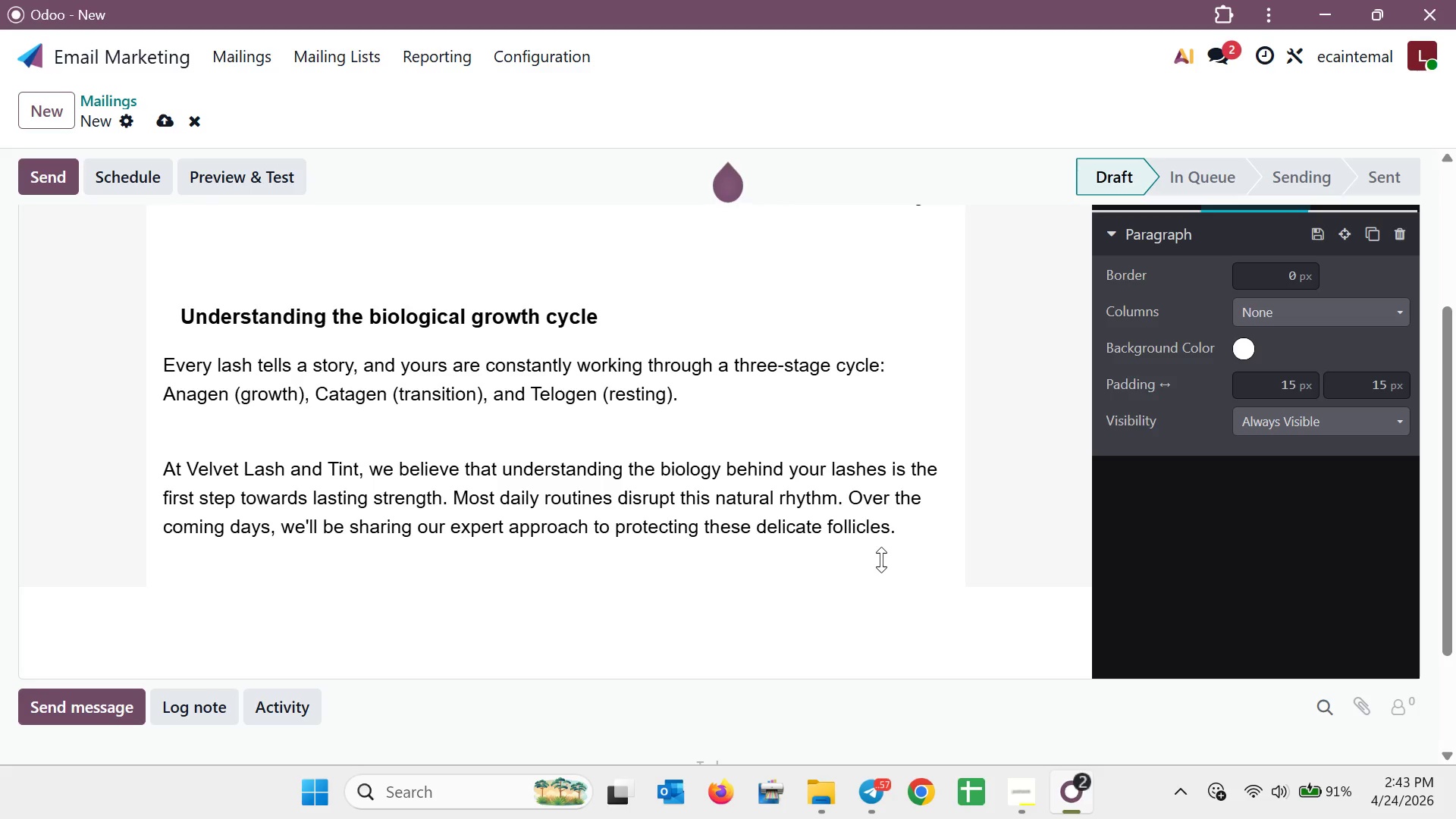 
key(Enter)
 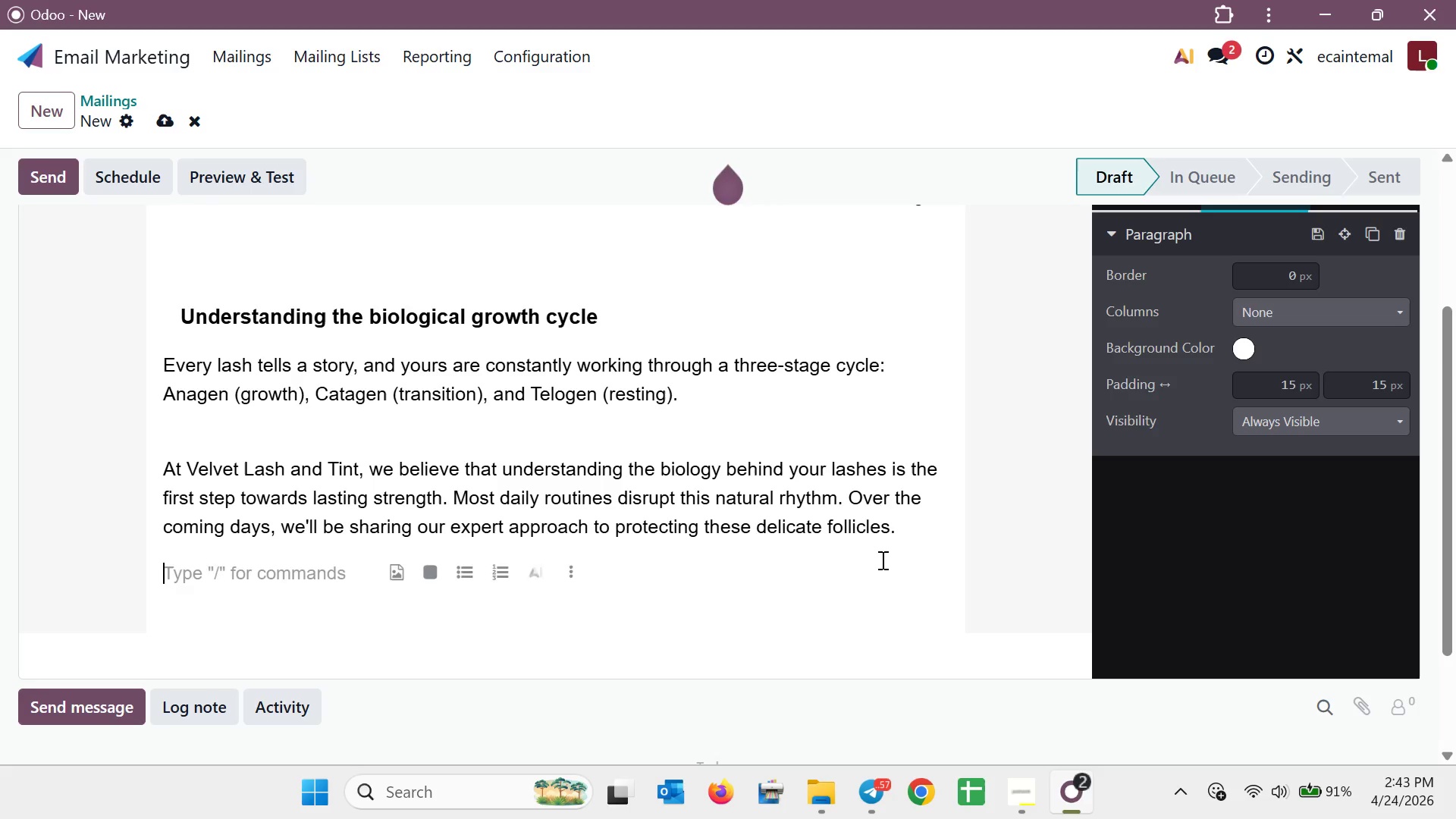 
type(Stay tuned )
 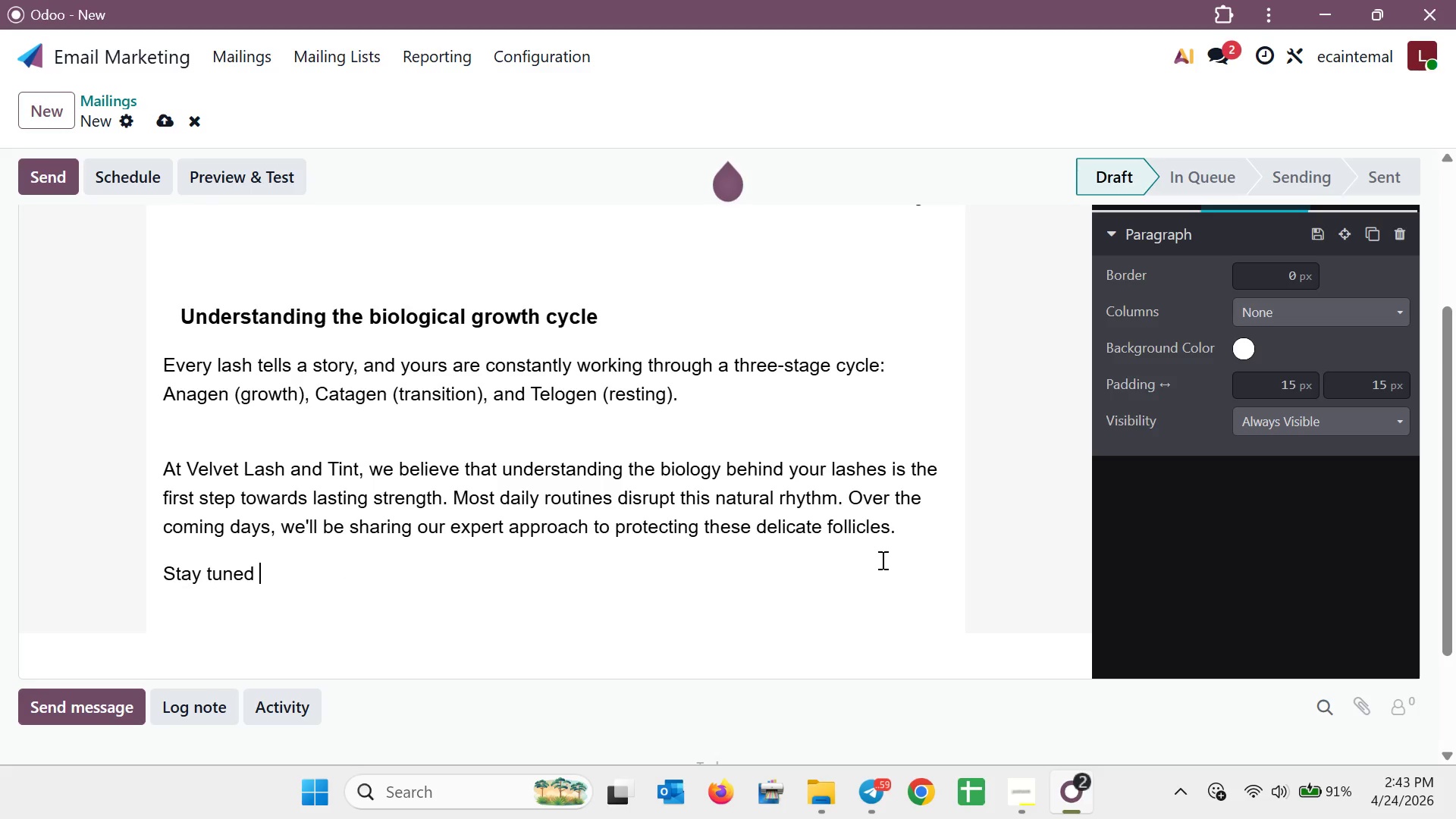 
type(your journy)
key(Backspace)
type(ry )
key(Backspace)
key(Backspace)
key(Backspace)
type(ey to stronger )
key(Backspace)
type(, helthier )
key(Backspace)
key(Backspace)
key(Backspace)
type(as)
key(Backspace)
type(a)
key(Backspace)
key(Backspace)
type(althier lashes begins with understanding the si)
key(Backspace)
type(cience )
 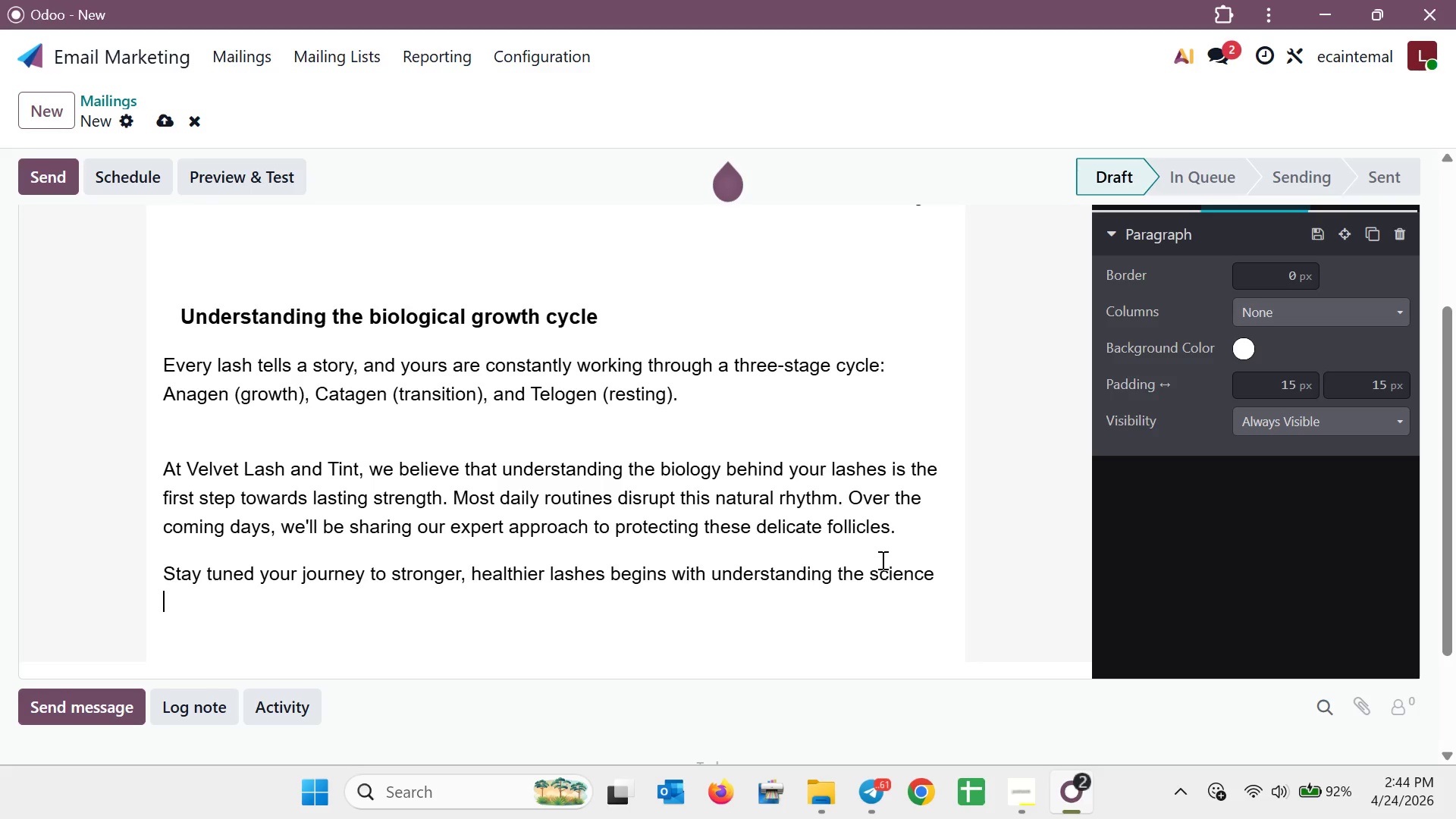 
key(Shift+Enter)
 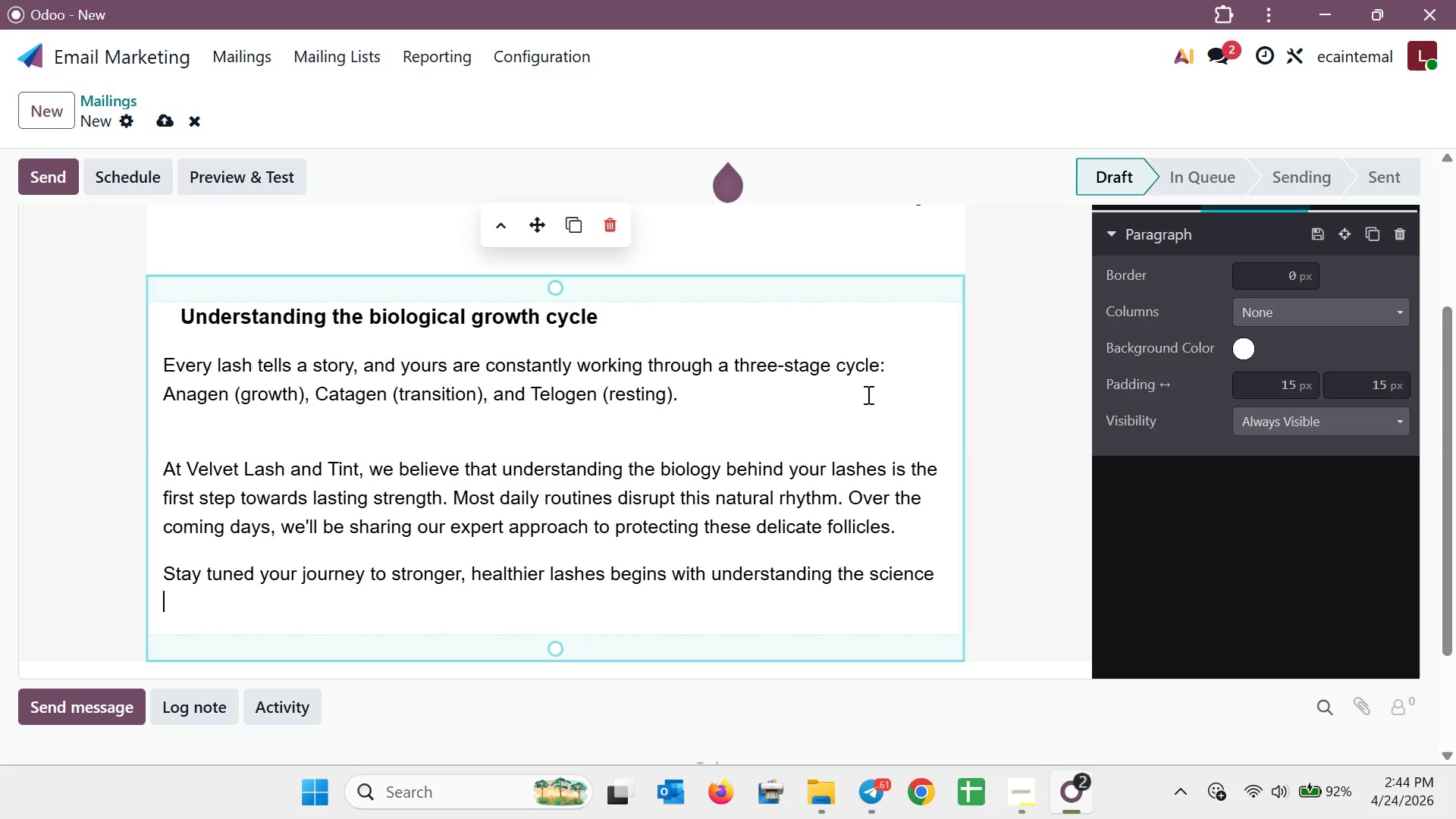 
scroll: coordinate [1133, 271], scroll_direction: up, amount: 2.0
 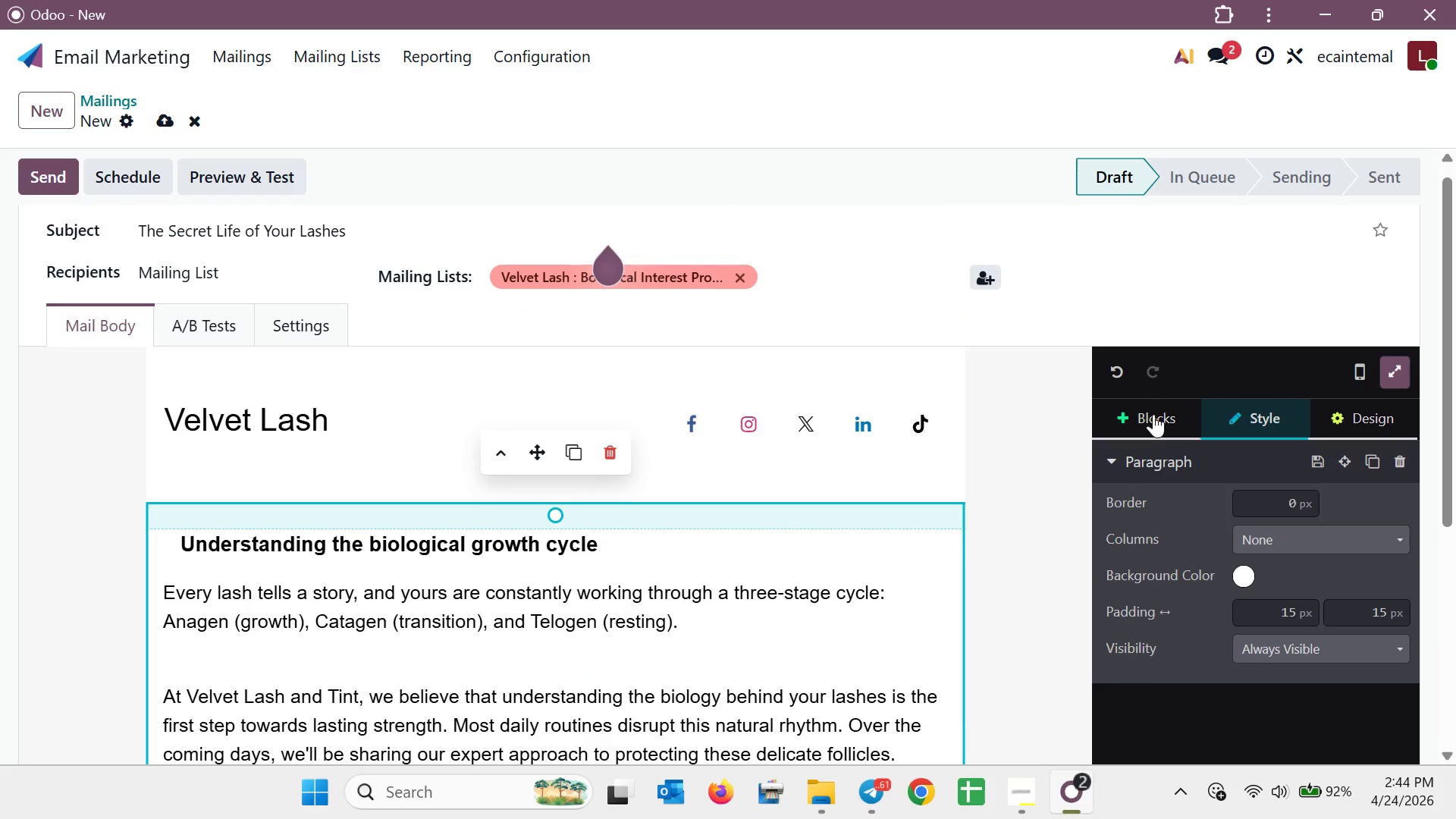 
left_click([1153, 428])
 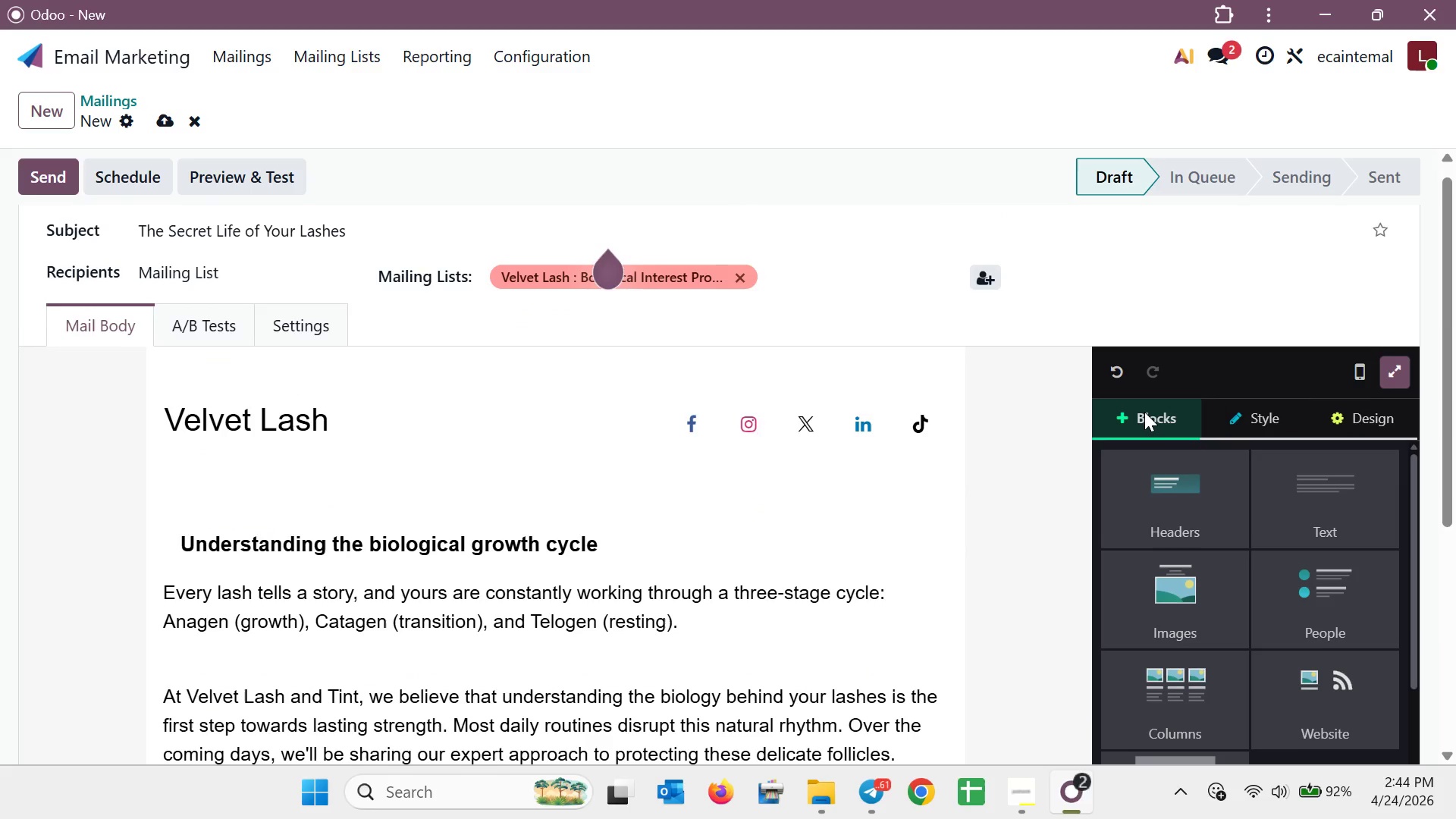 
scroll: coordinate [1328, 445], scroll_direction: down, amount: 5.0
 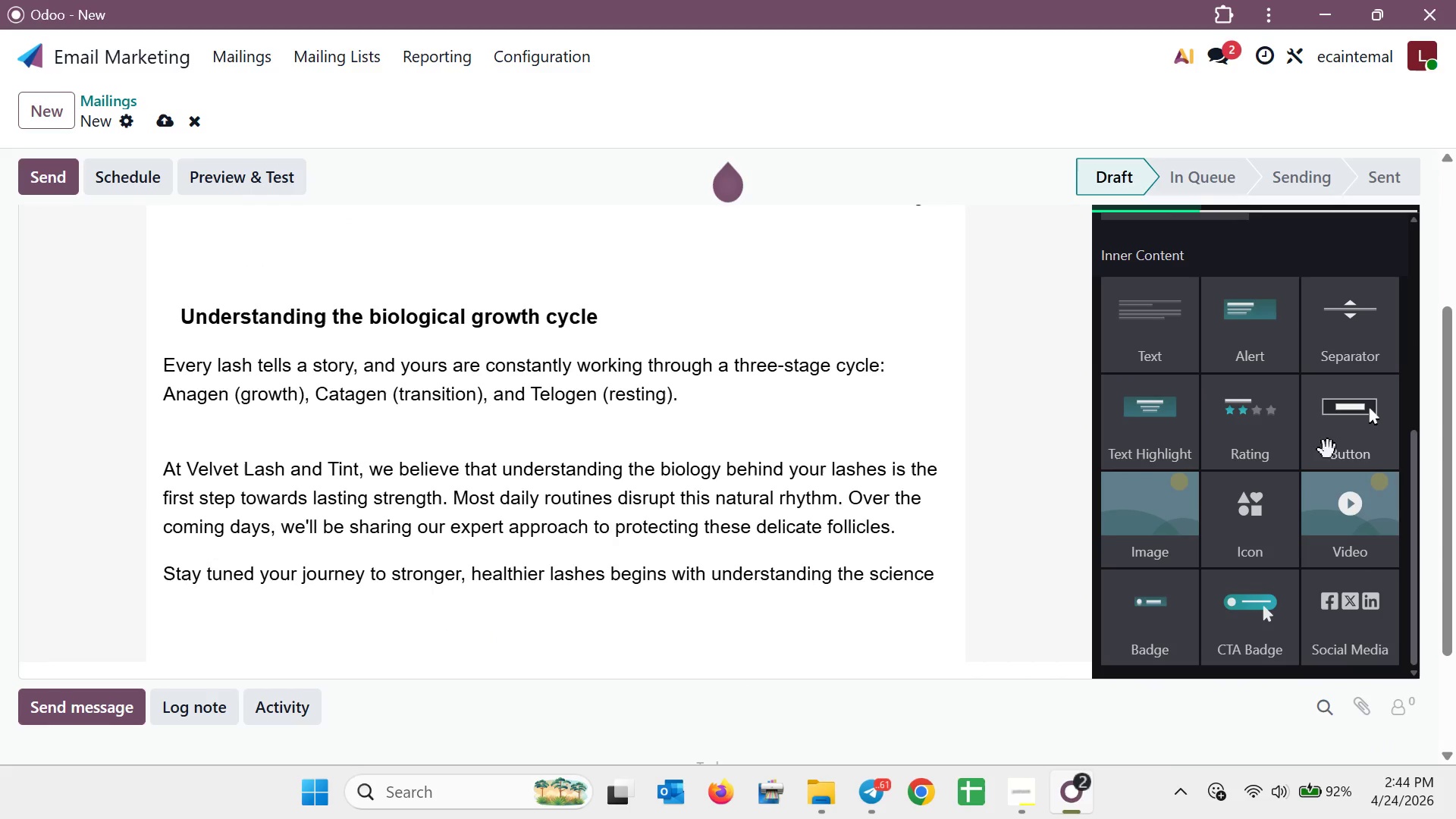 
left_click_drag(start_coordinate=[1341, 435], to_coordinate=[480, 694])
 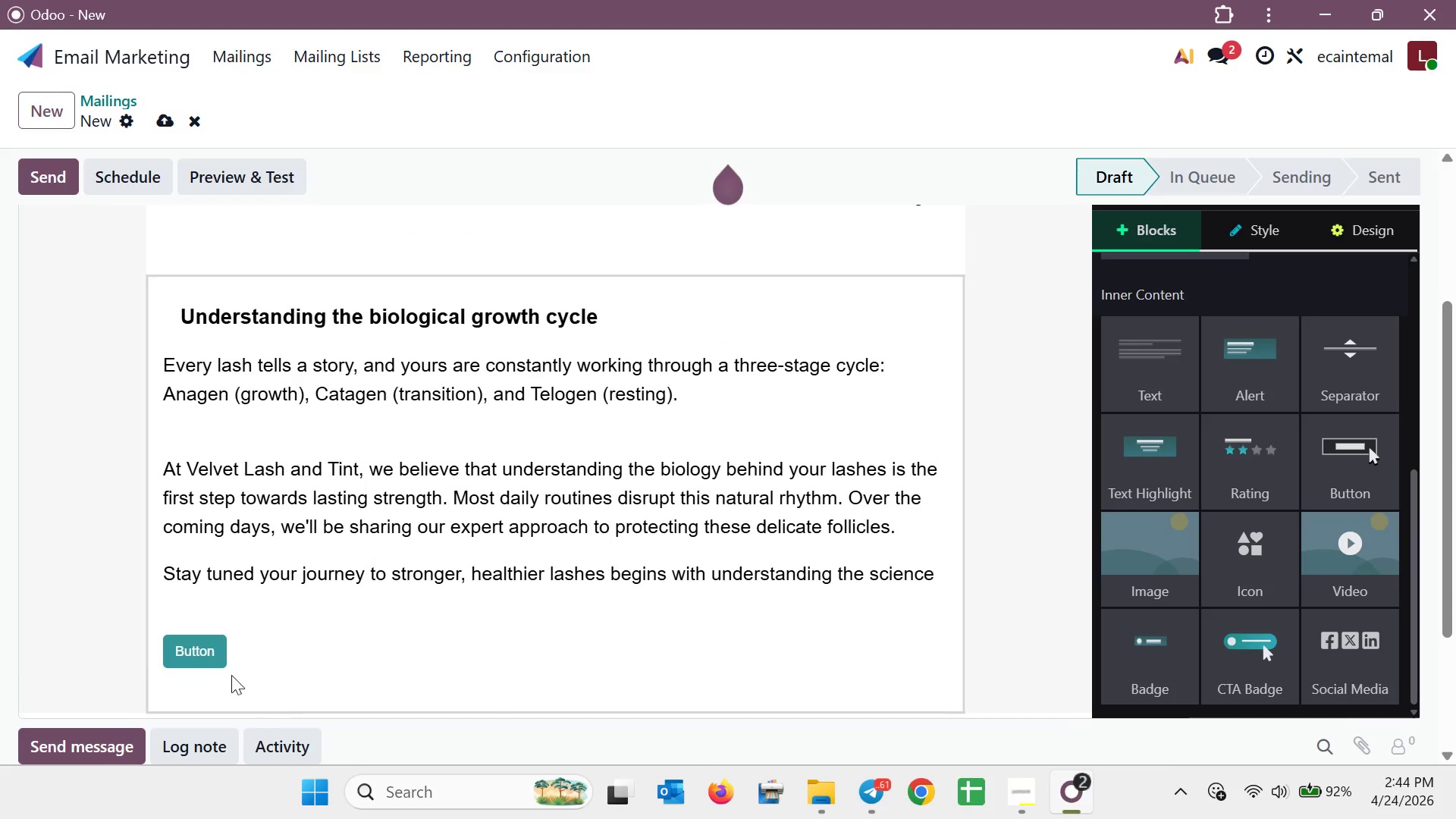 
left_click([202, 657])
 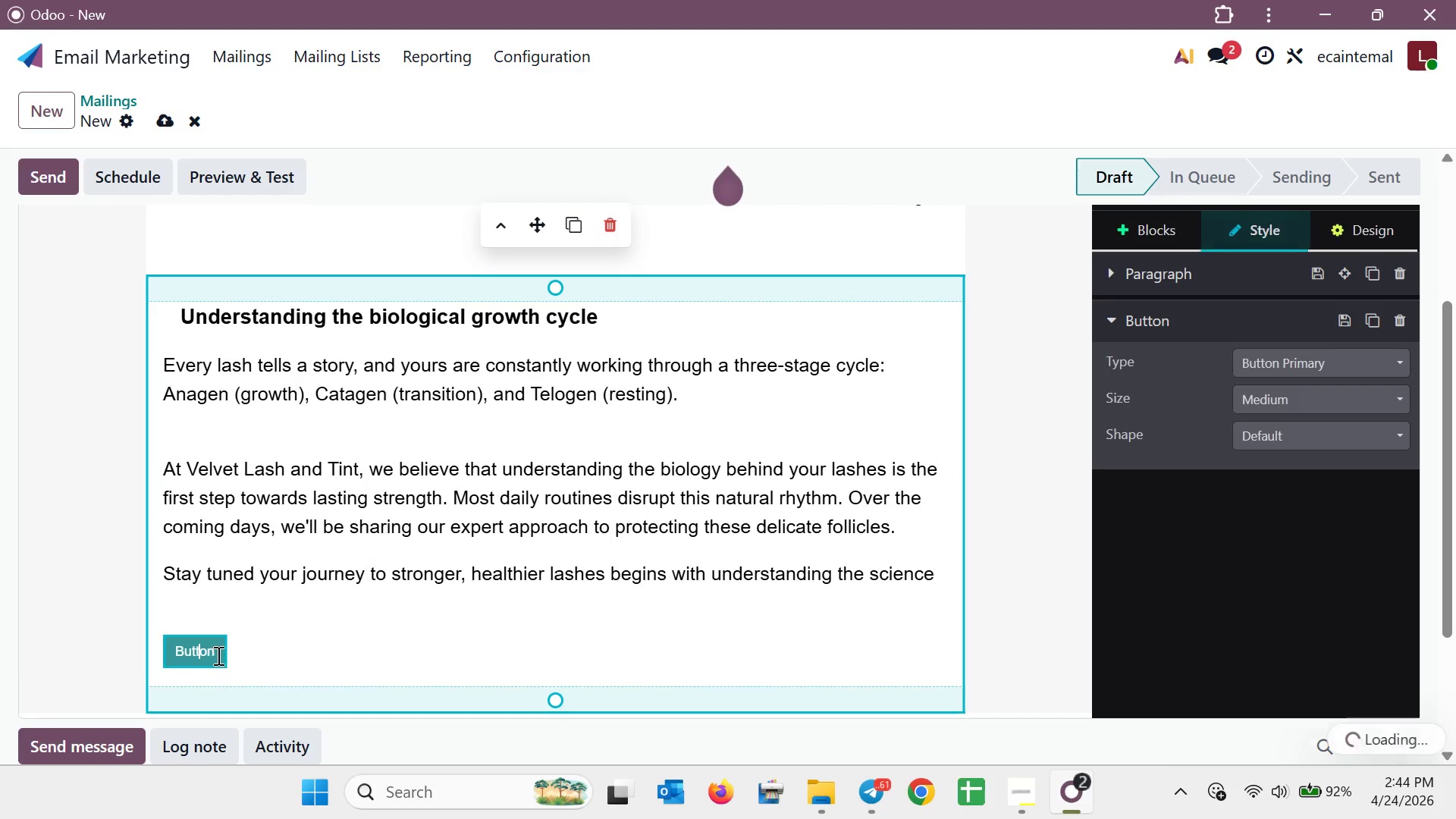 
left_click_drag(start_coordinate=[221, 654], to_coordinate=[152, 653])
 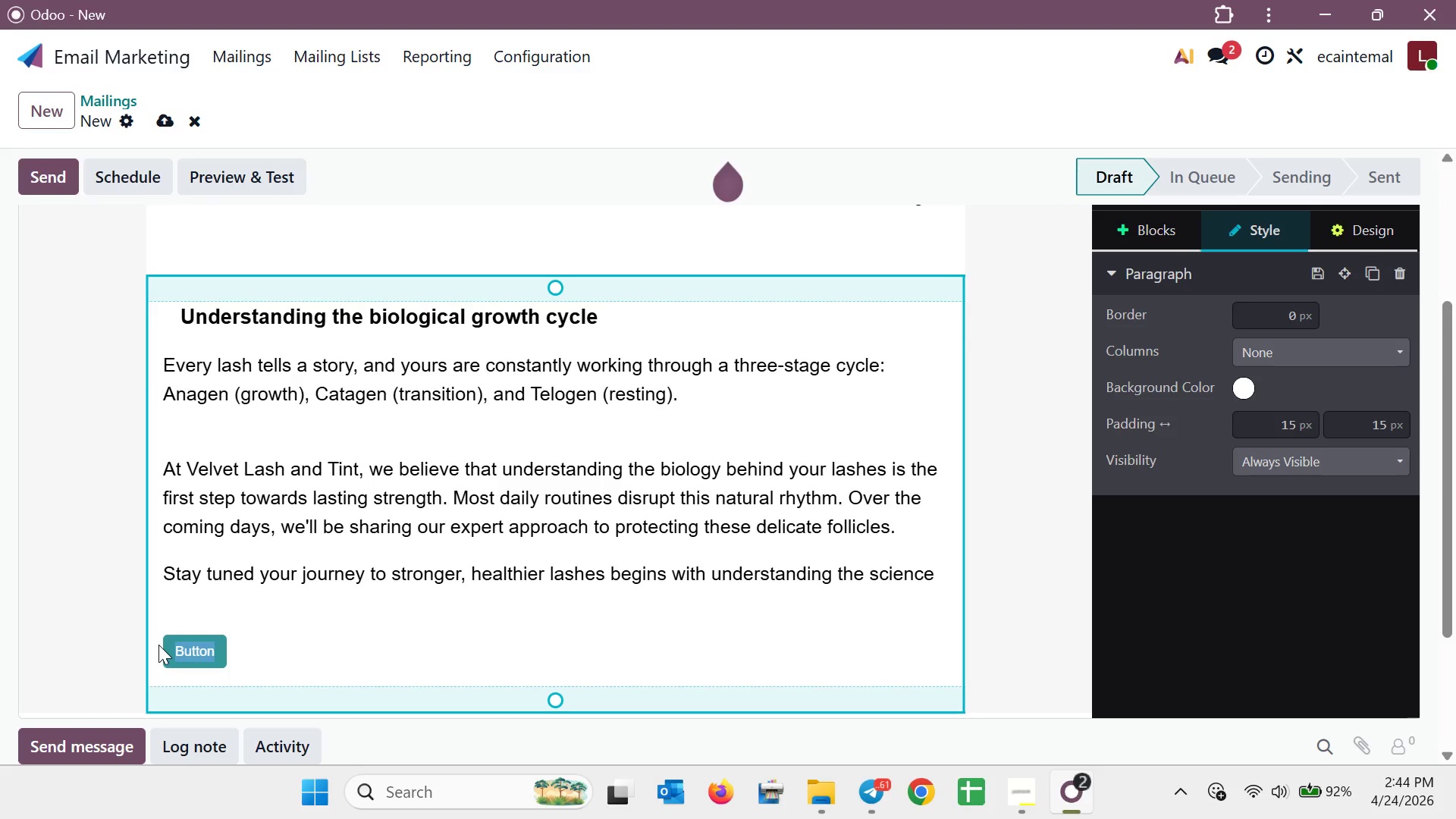 
type(Learn)
key(Backspace)
key(Backspace)
key(Backspace)
key(Backspace)
key(Backspace)
key(Backspace)
 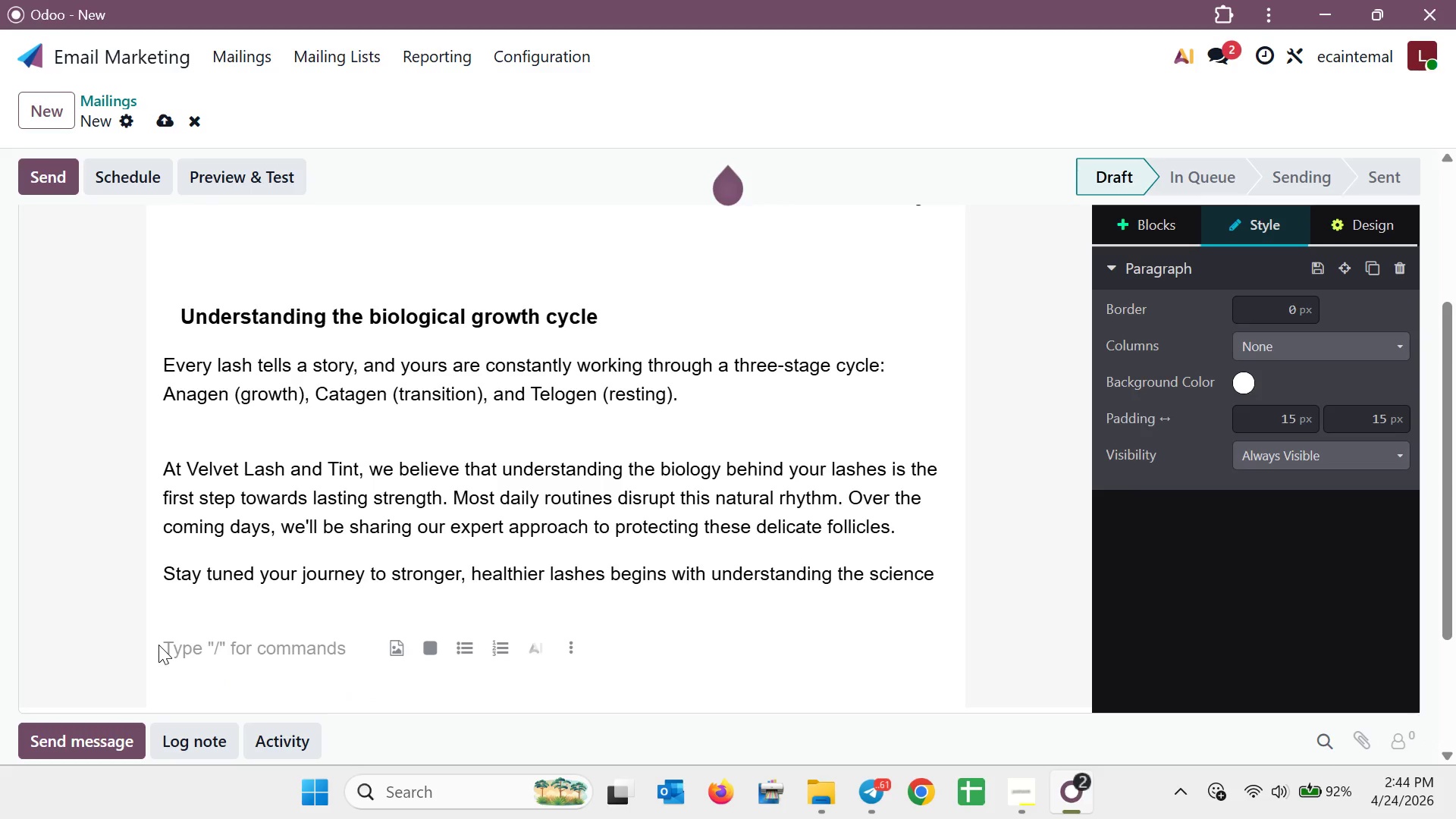 
scroll: coordinate [231, 611], scroll_direction: down, amount: 2.0
 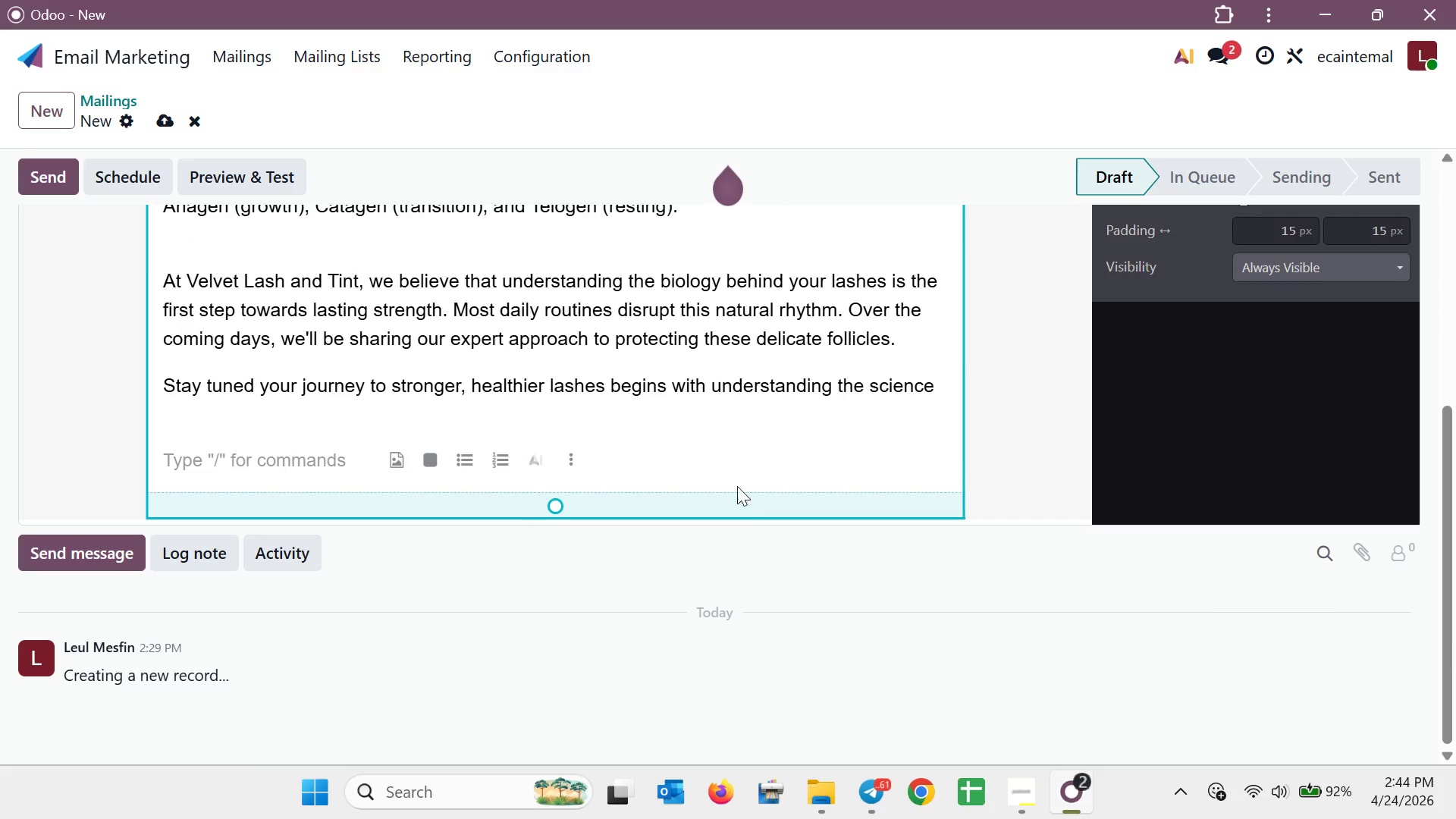 
scroll: coordinate [1273, 318], scroll_direction: up, amount: 2.0
 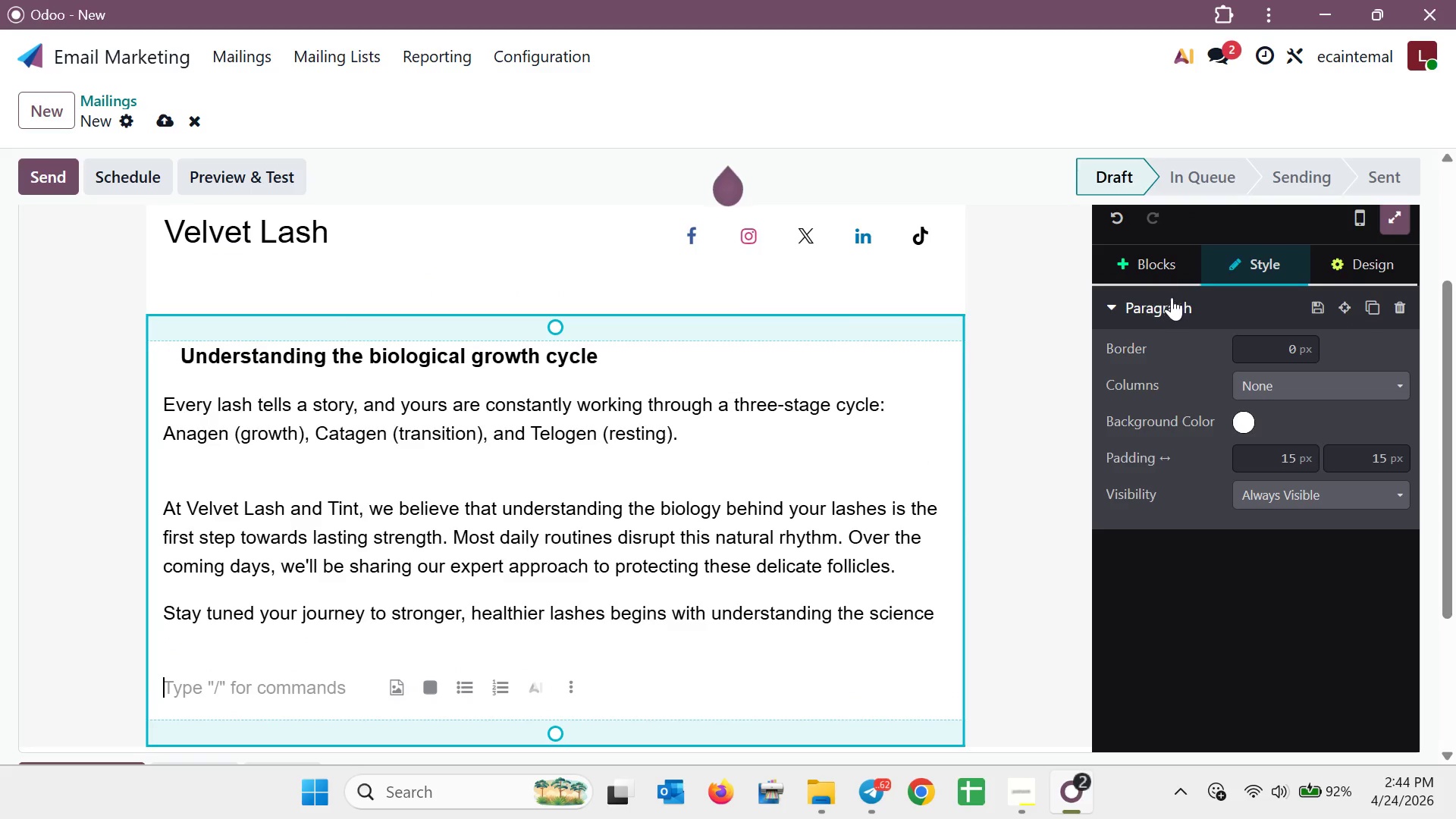 
left_click([1181, 280])
 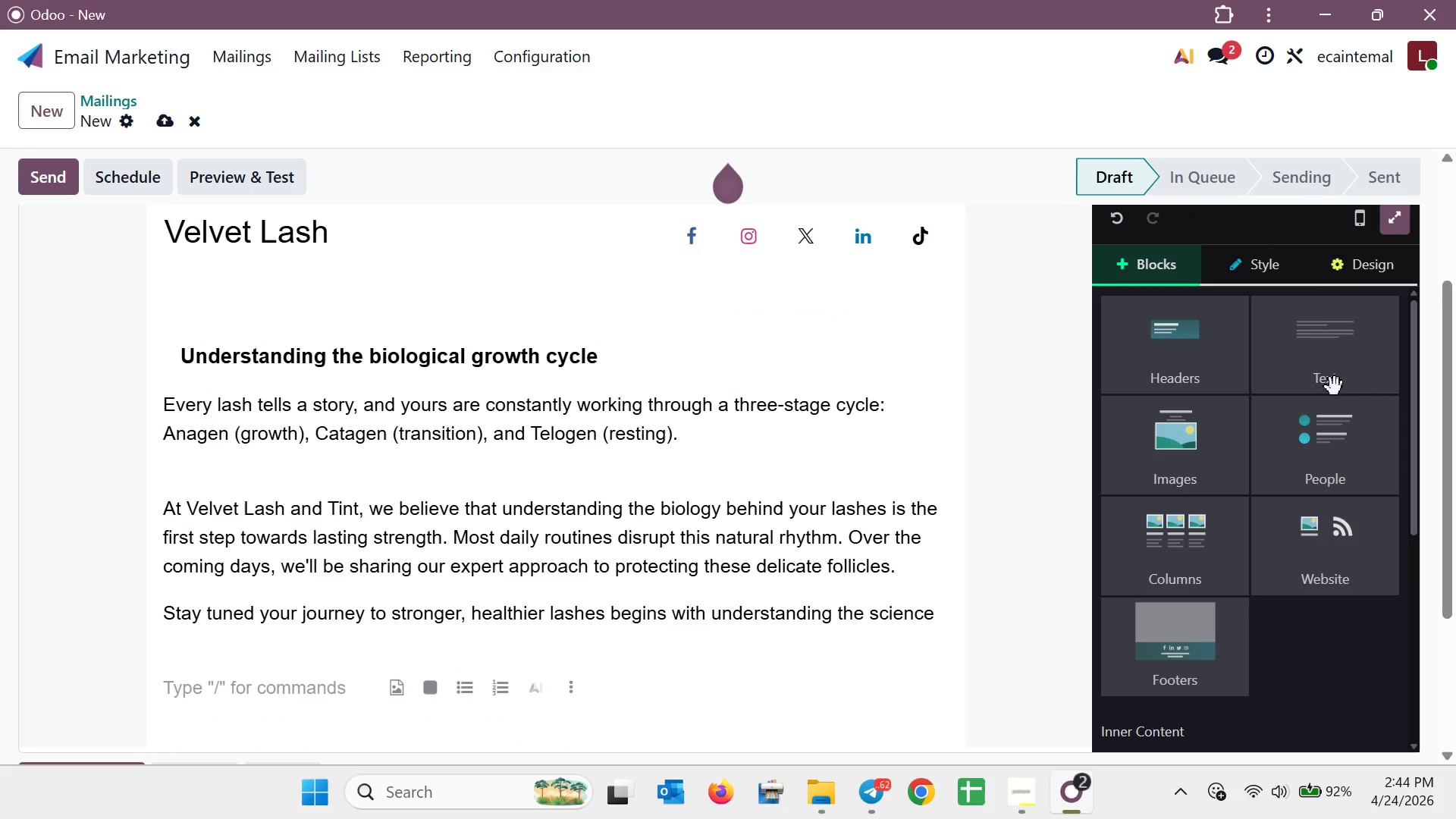 
scroll: coordinate [1288, 548], scroll_direction: down, amount: 4.0
 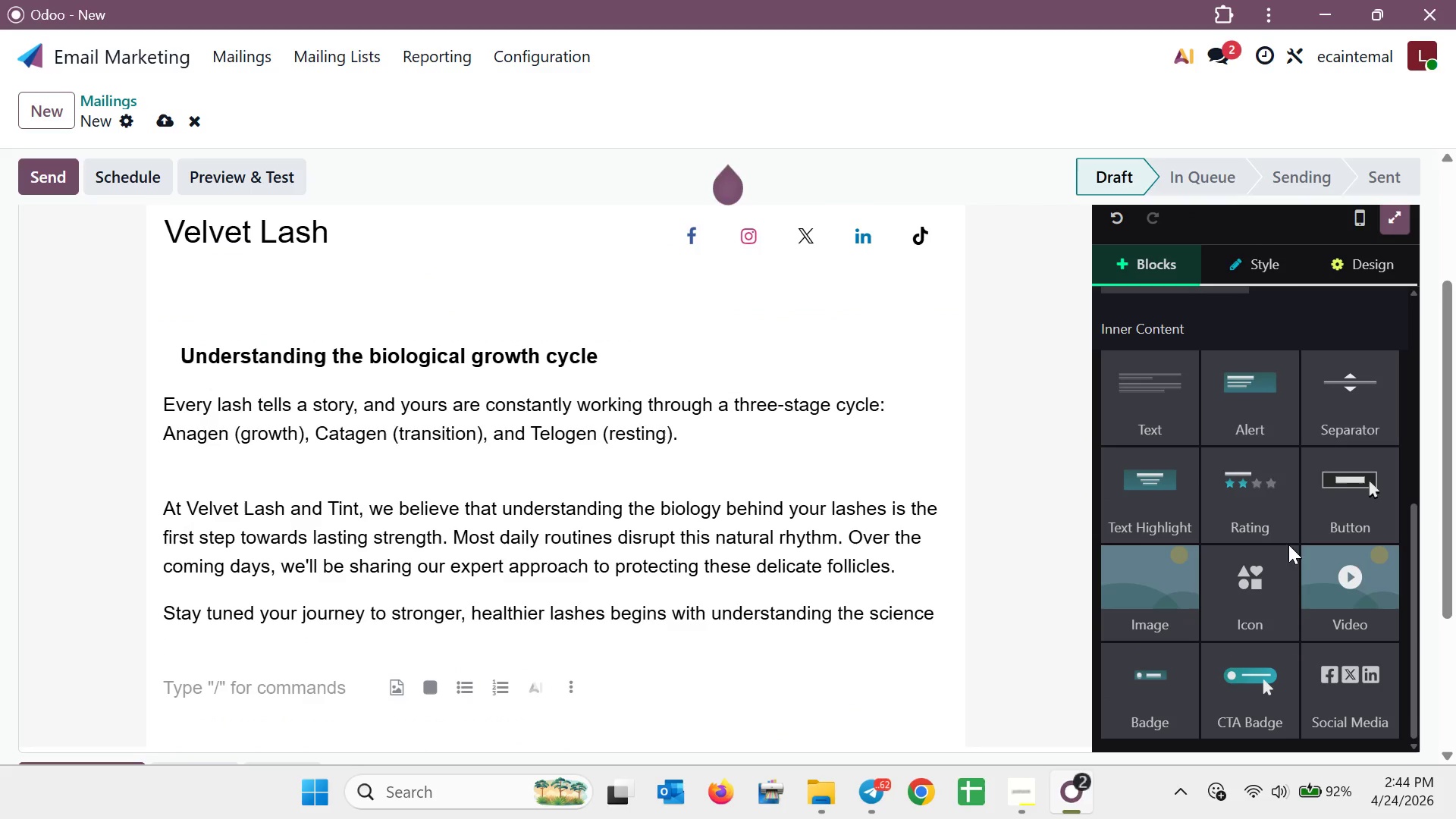 
left_click_drag(start_coordinate=[1349, 496], to_coordinate=[587, 736])
 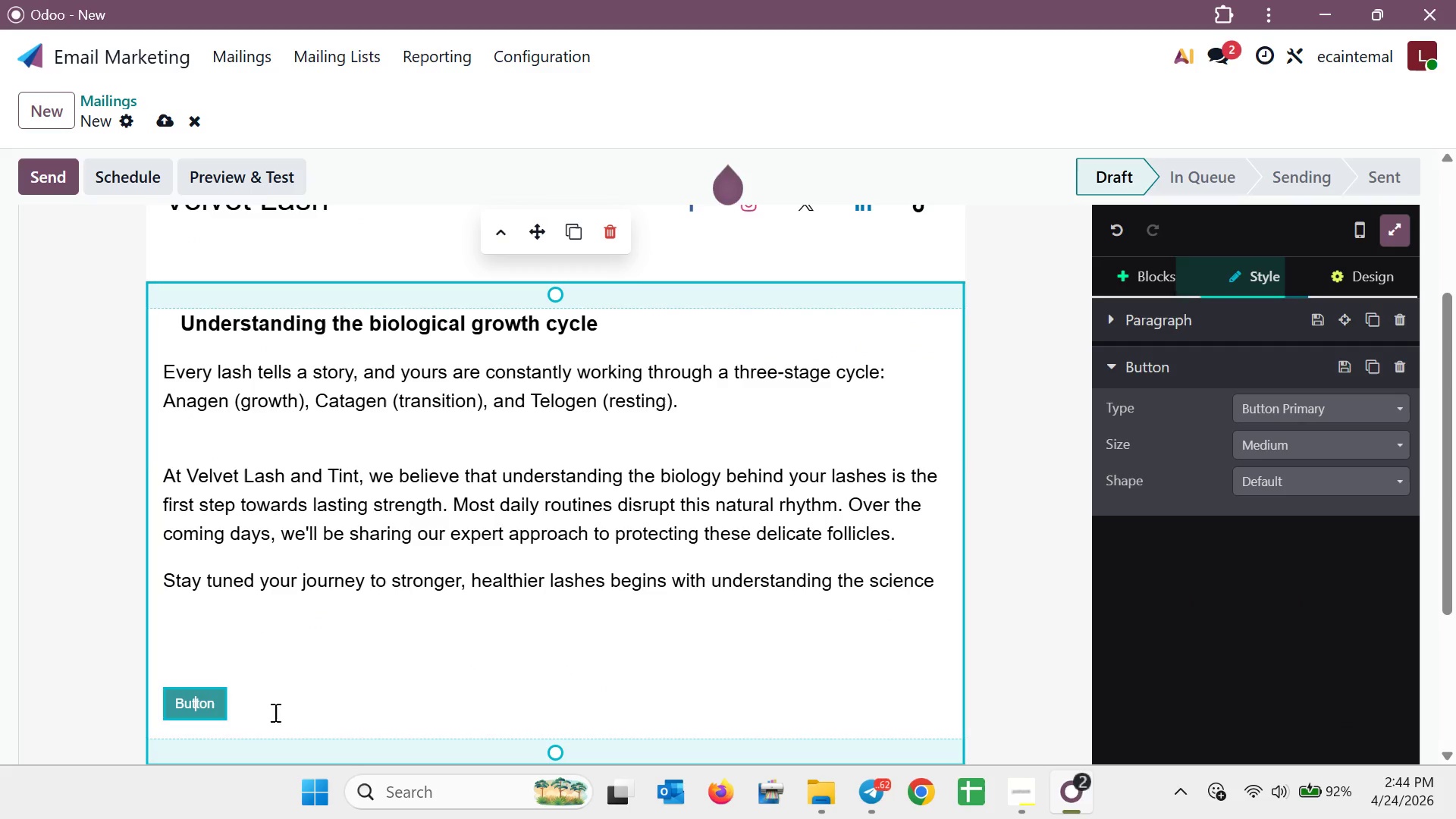 
type([Delete][Delete][Delete])
key(Backspace)
key(Backspace)
key(Backspace)
type(Learn mor )
key(Backspace)
key(Backspace)
key(Backspace)
key(Backspace)
key(Backspace)
type(More about )
 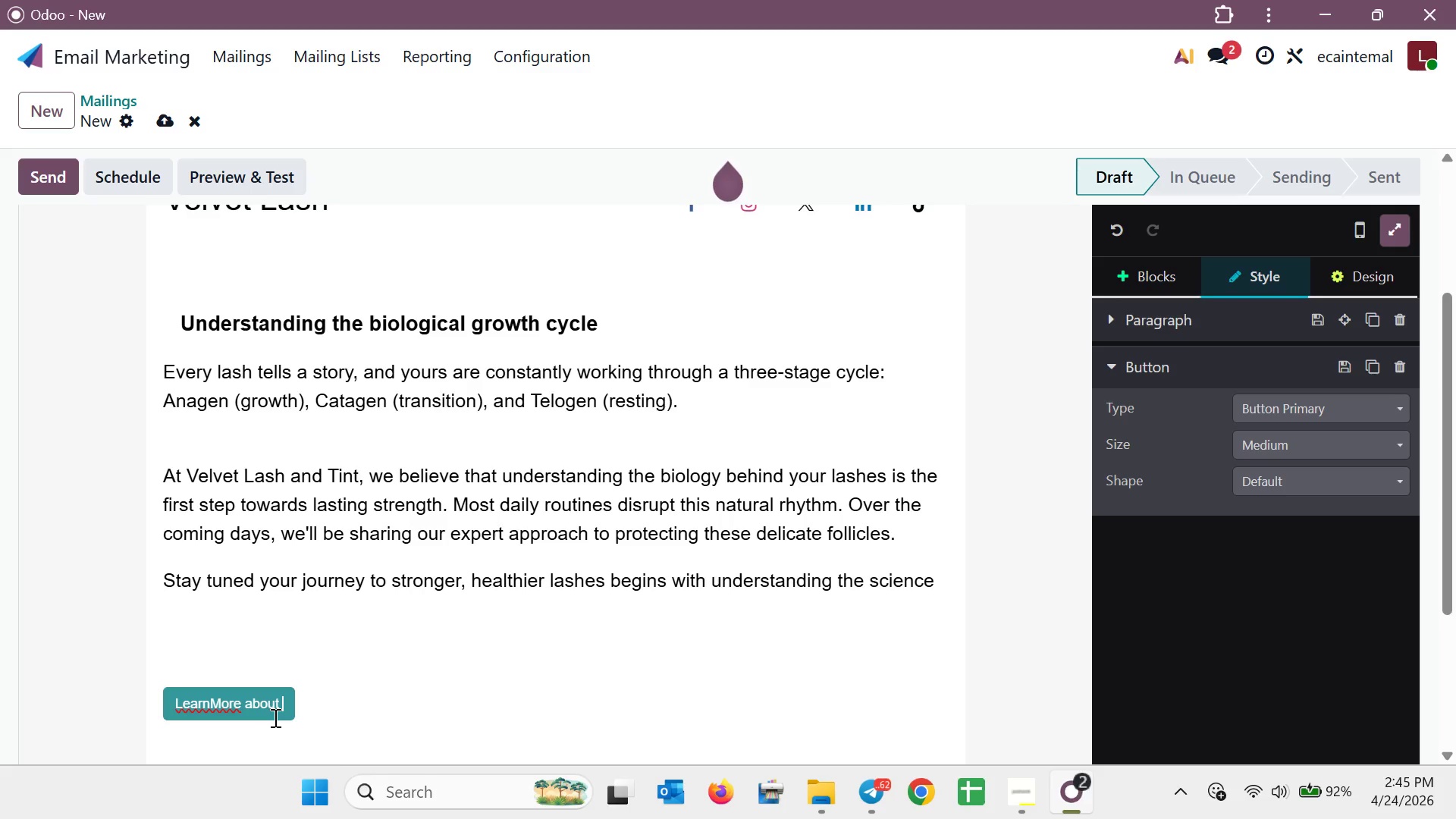 
hold_key(key=ArrowLeft, duration=0.7)
 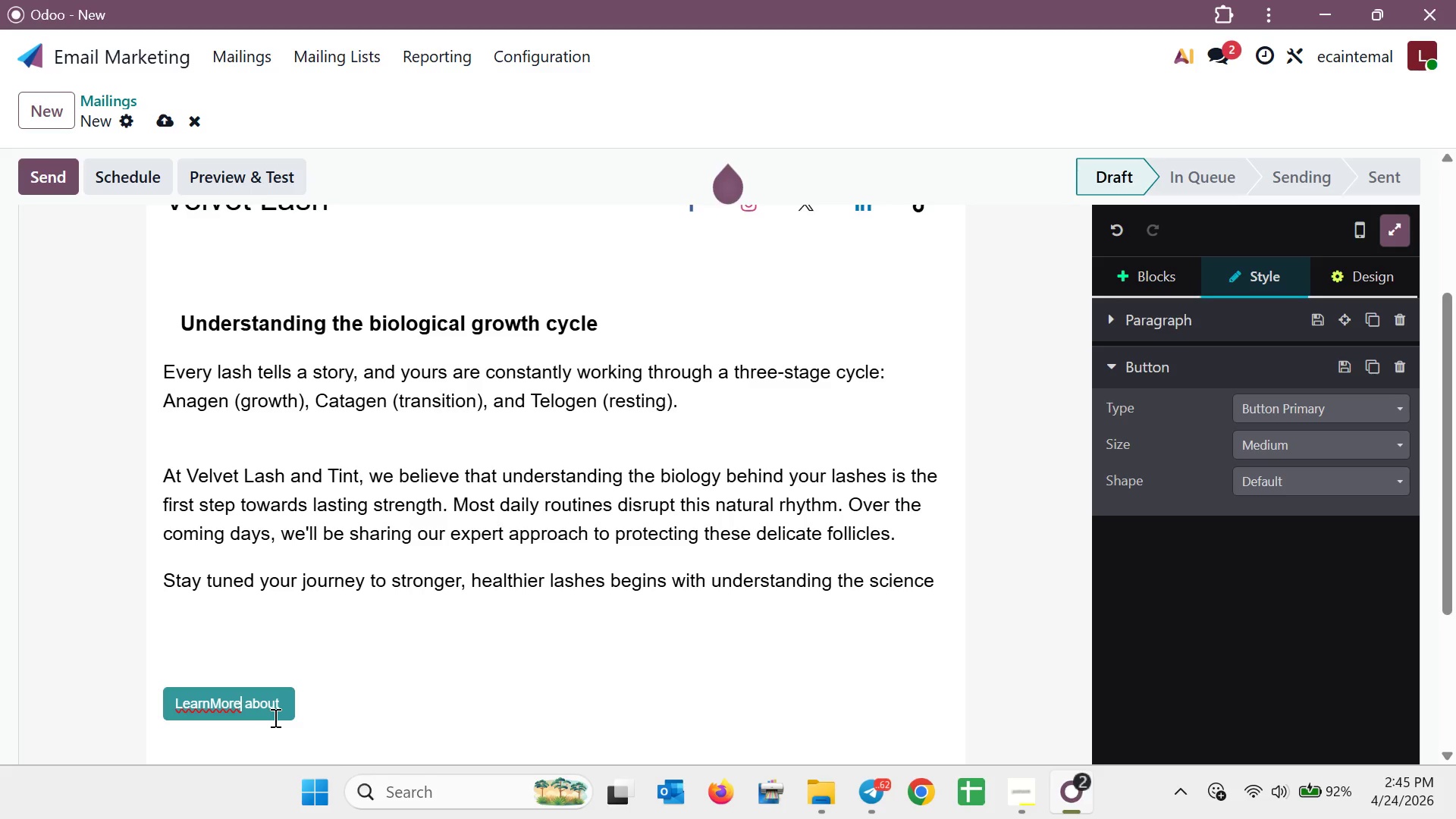 
key(ArrowLeft)
 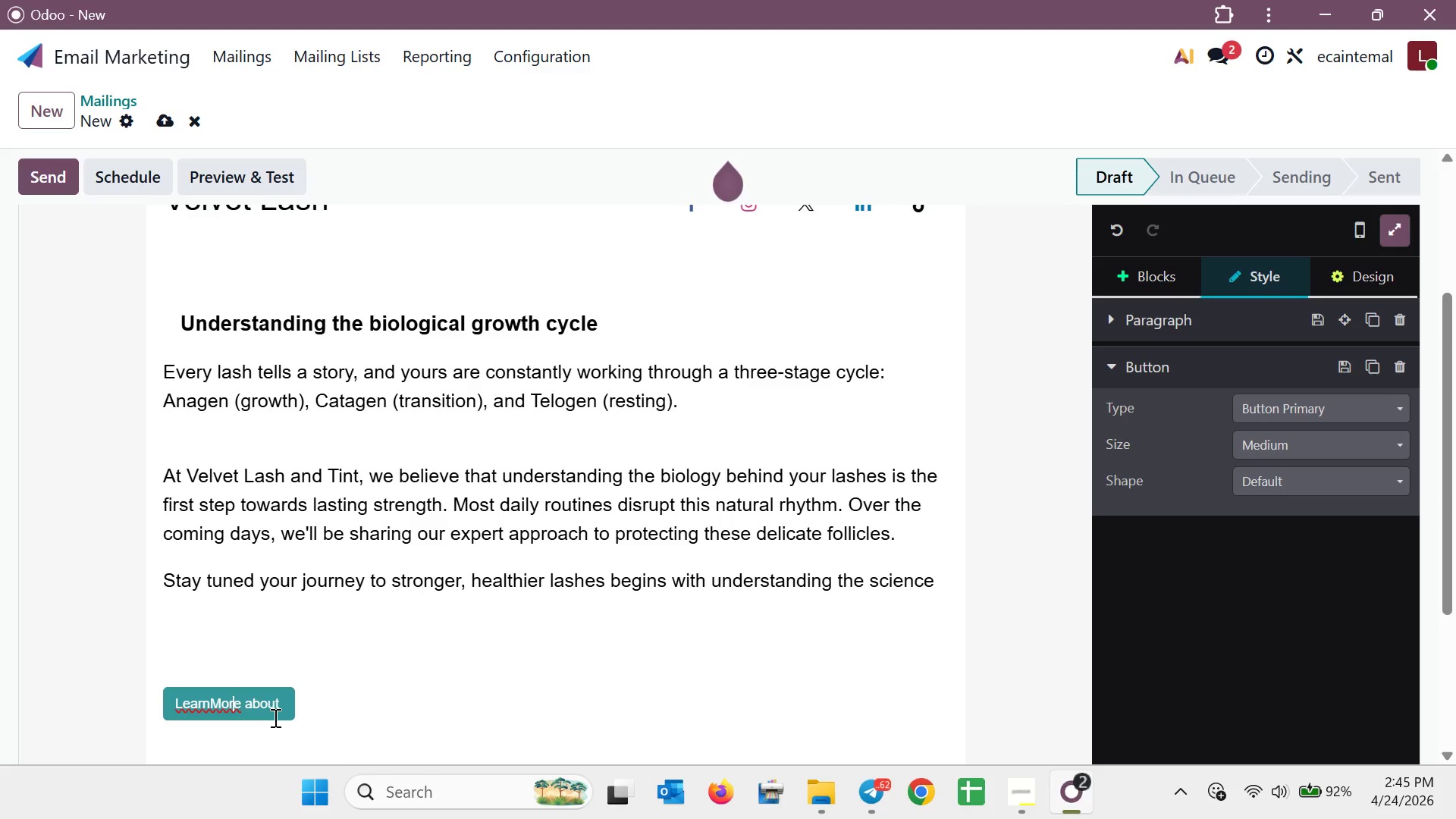 
key(ArrowLeft)
 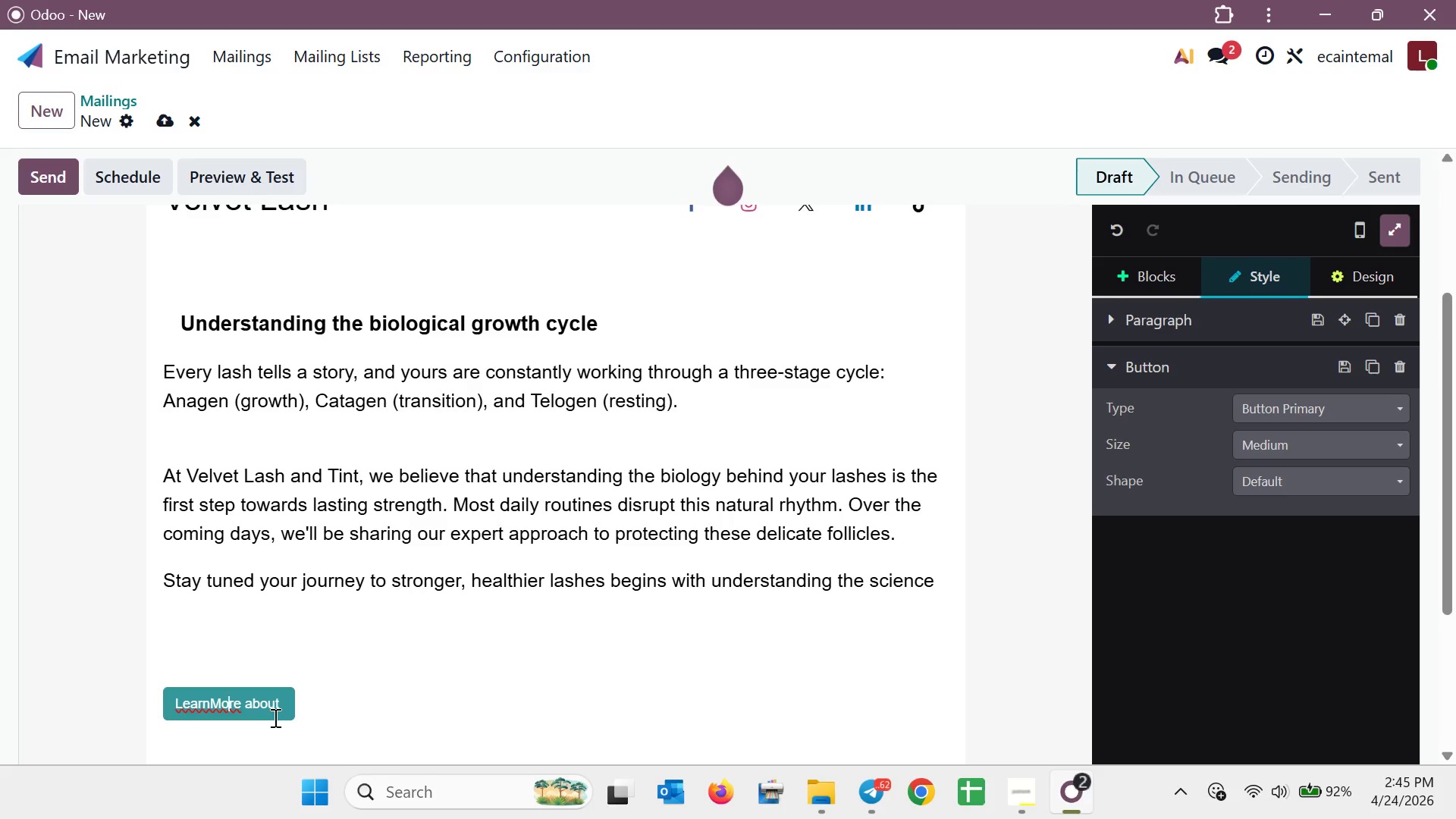 
key(ArrowLeft)
 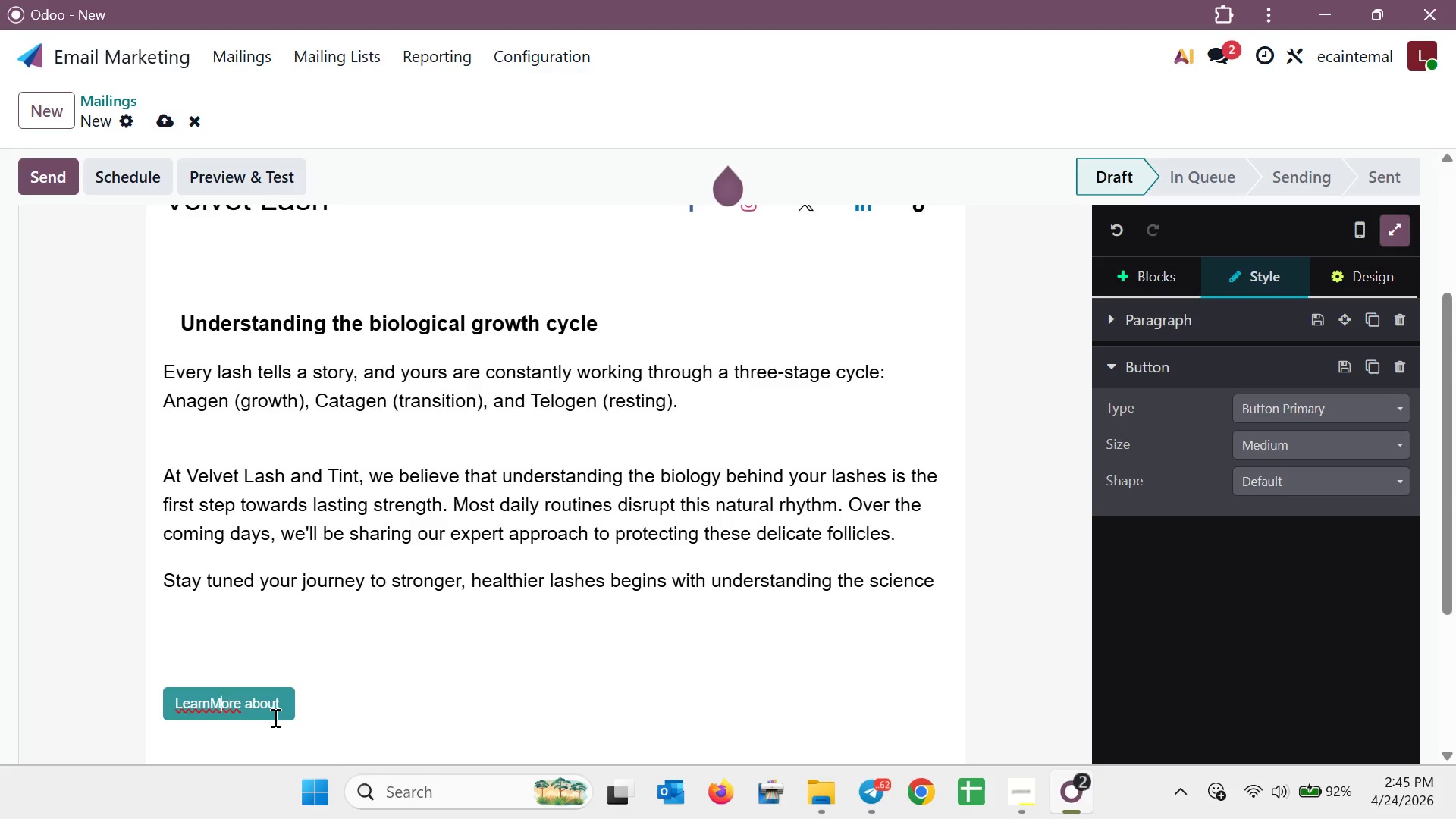 
key(ArrowLeft)
 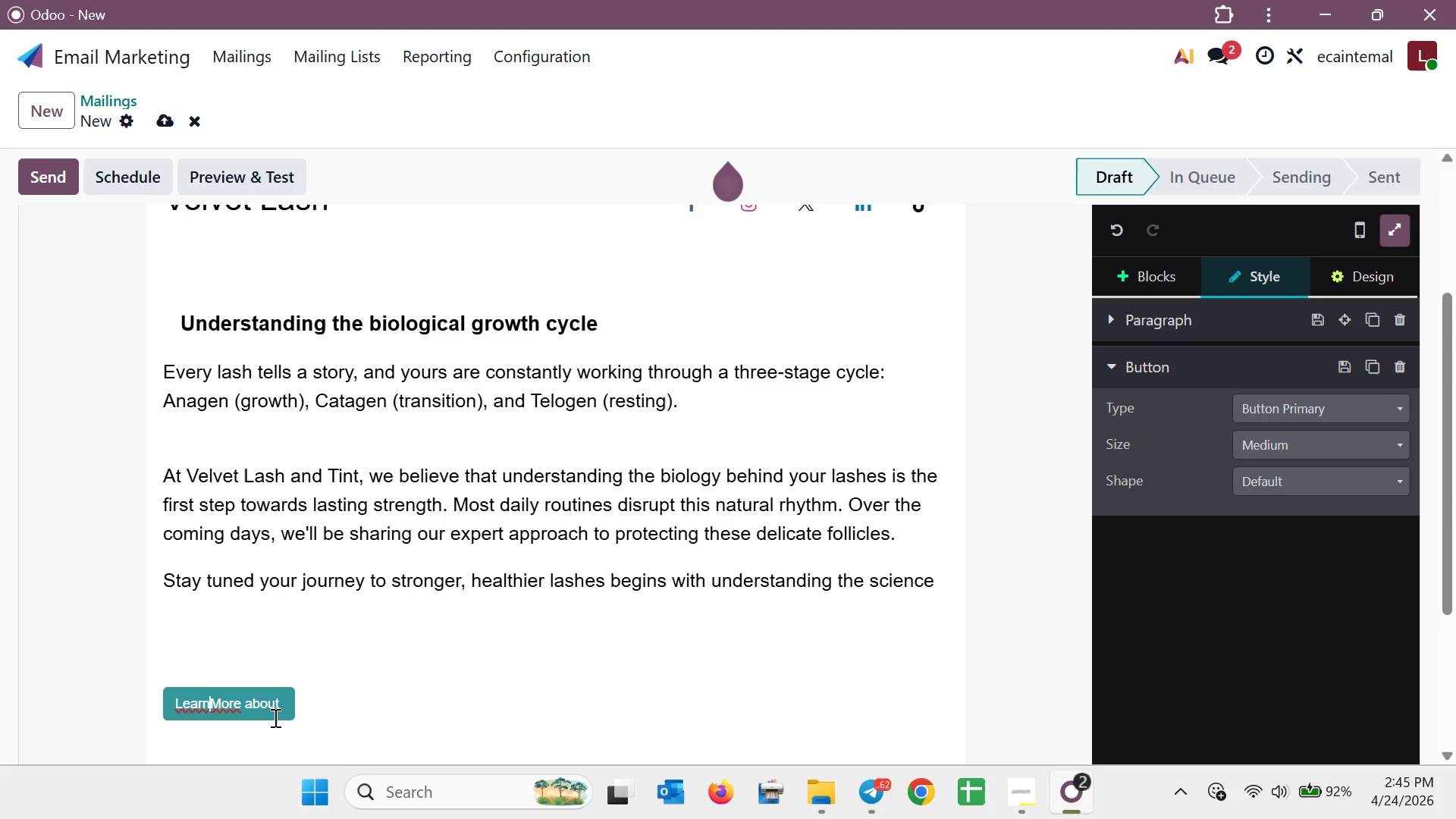 
key(Space)
 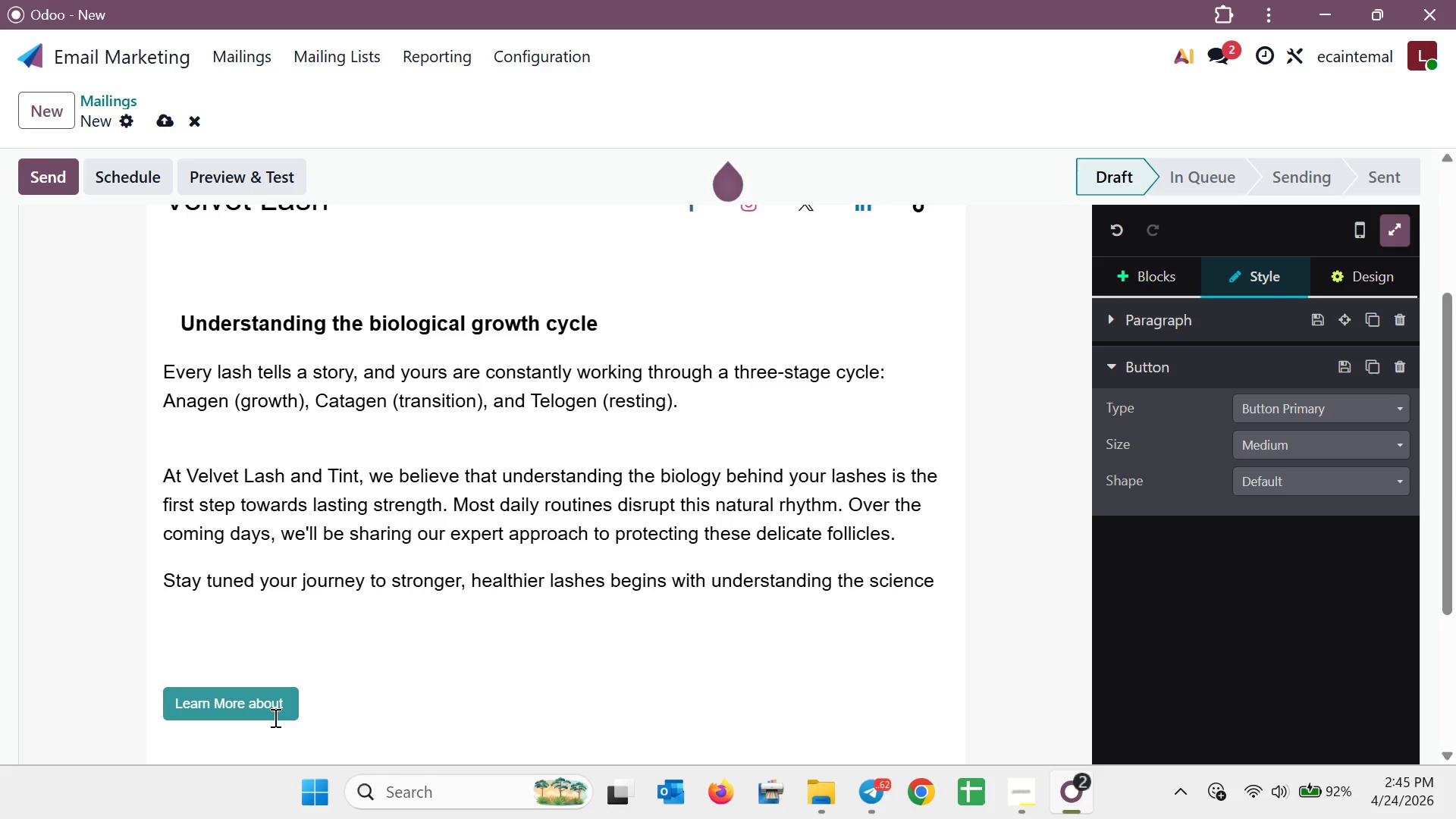 
key(ArrowRight)
 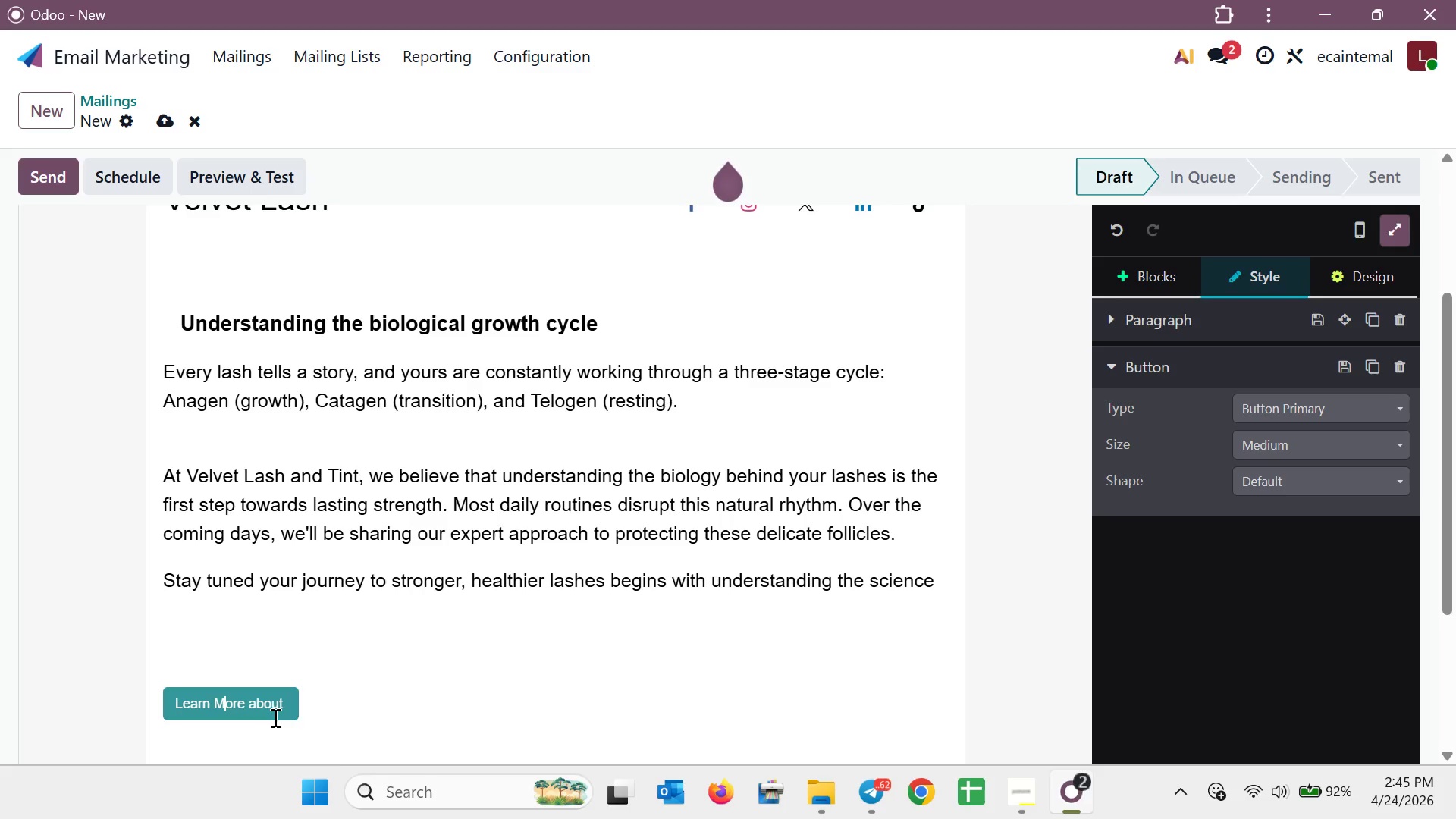 
key(ArrowRight)
 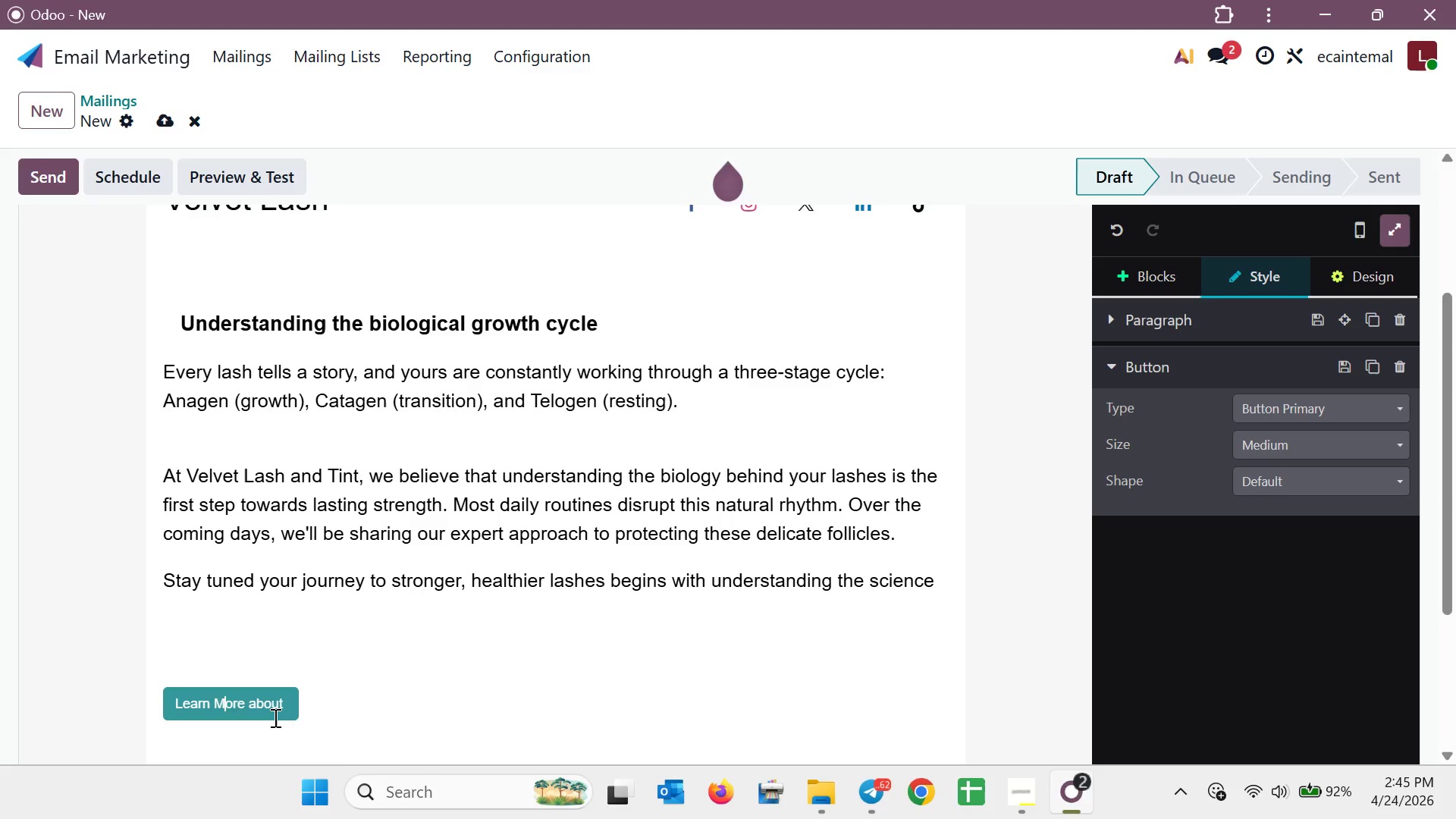 
key(ArrowRight)
 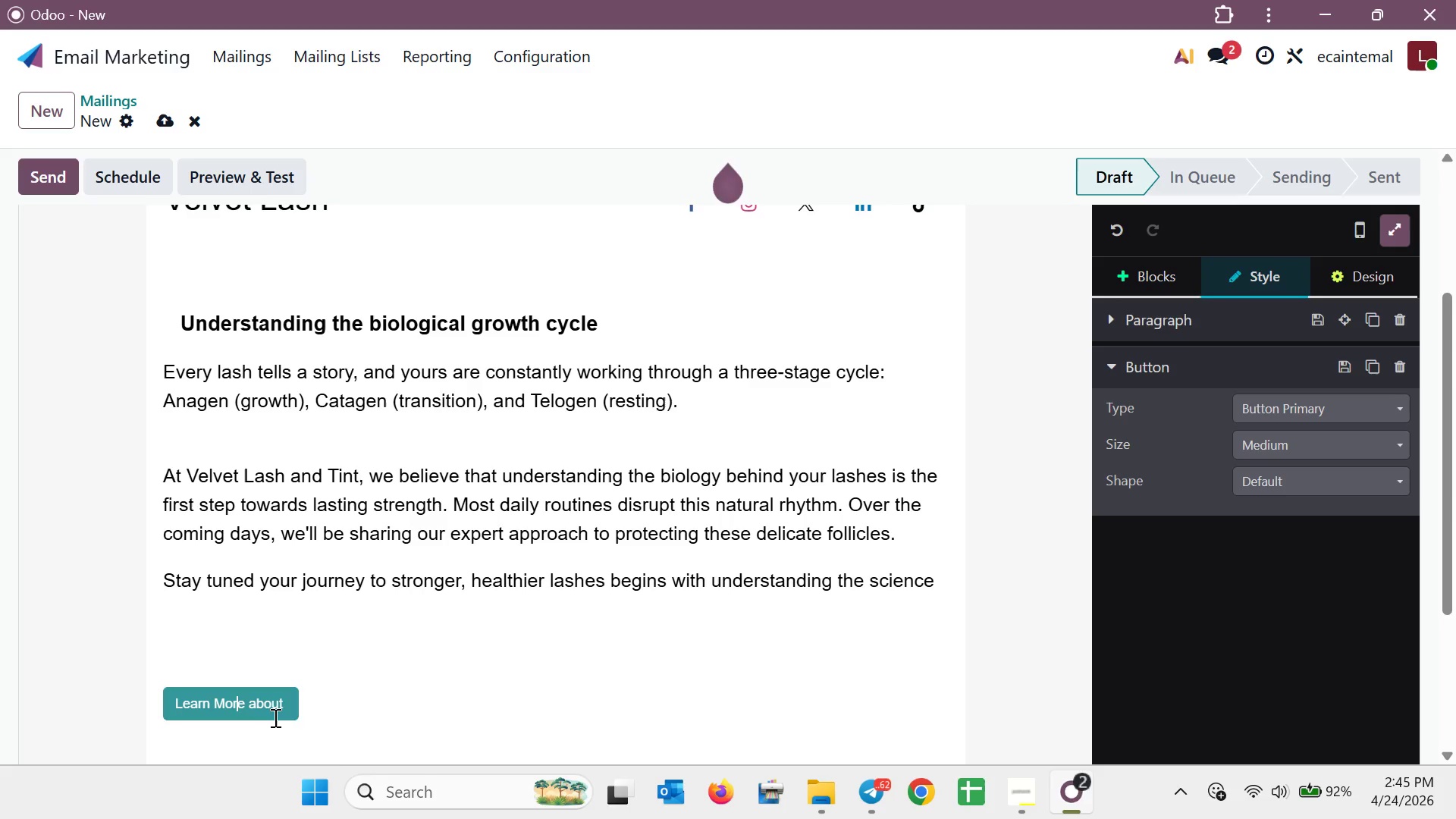 
hold_key(key=ArrowRight, duration=0.62)
 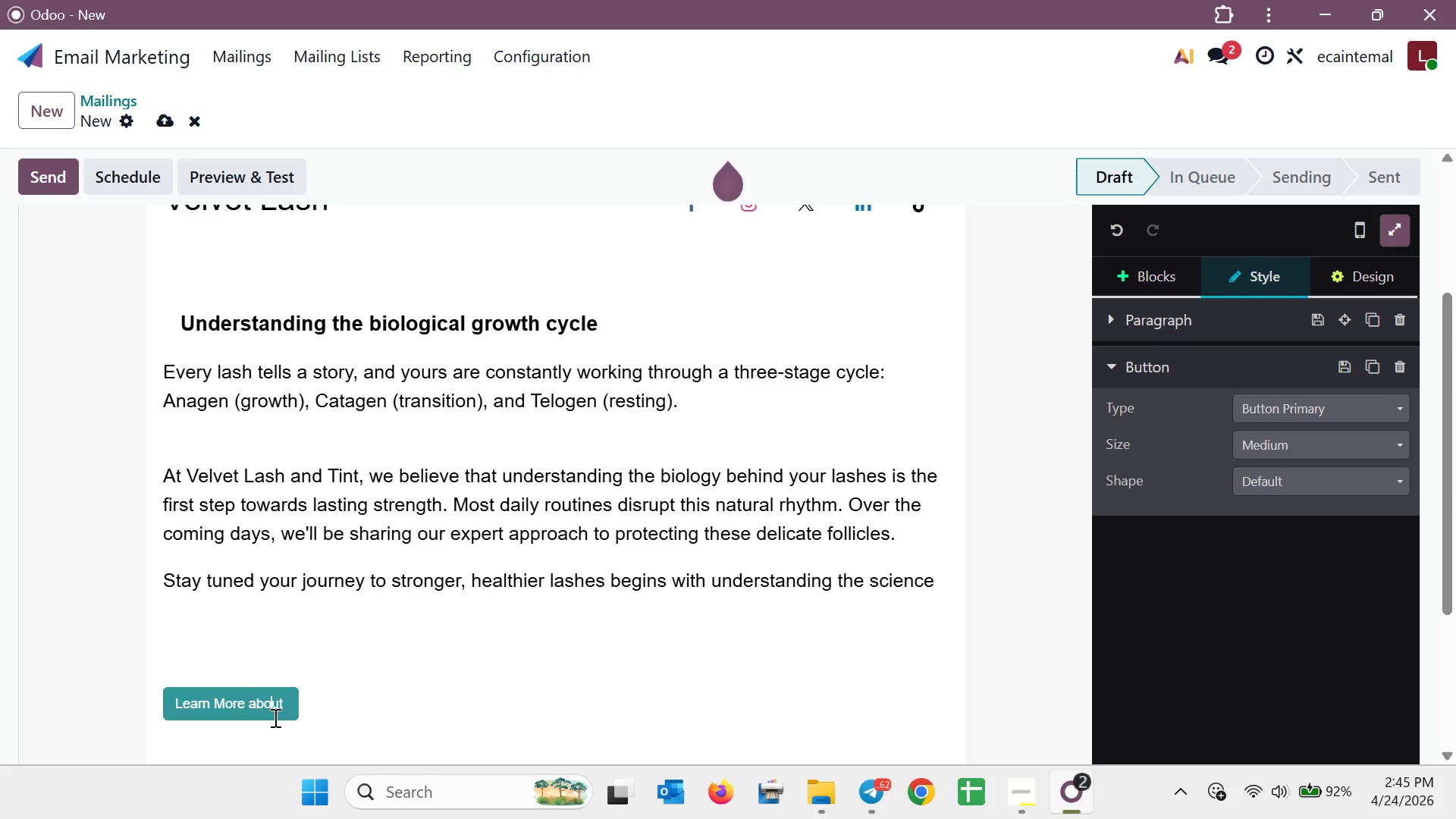 
key(ArrowRight)
 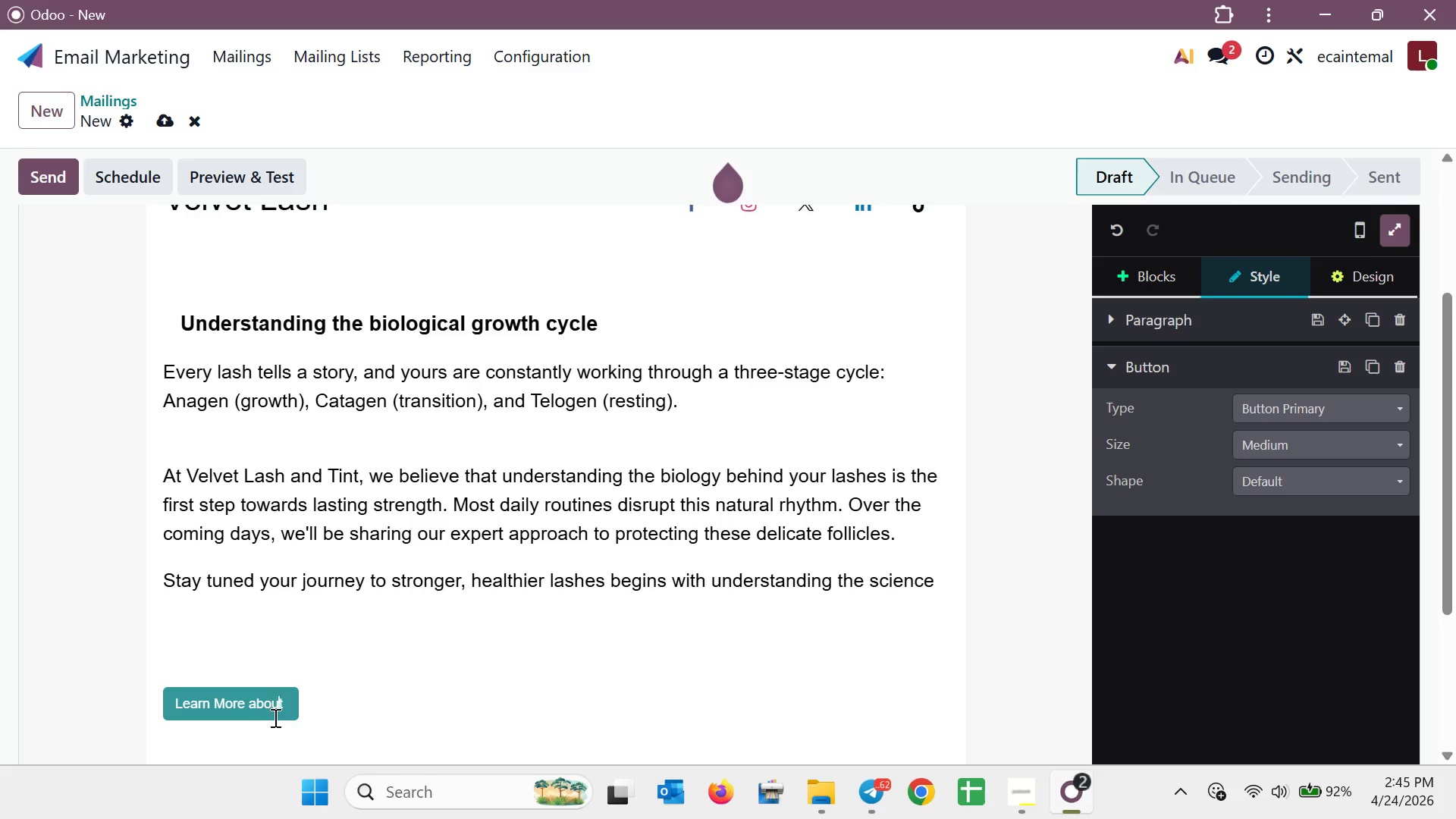 
key(ArrowRight)
 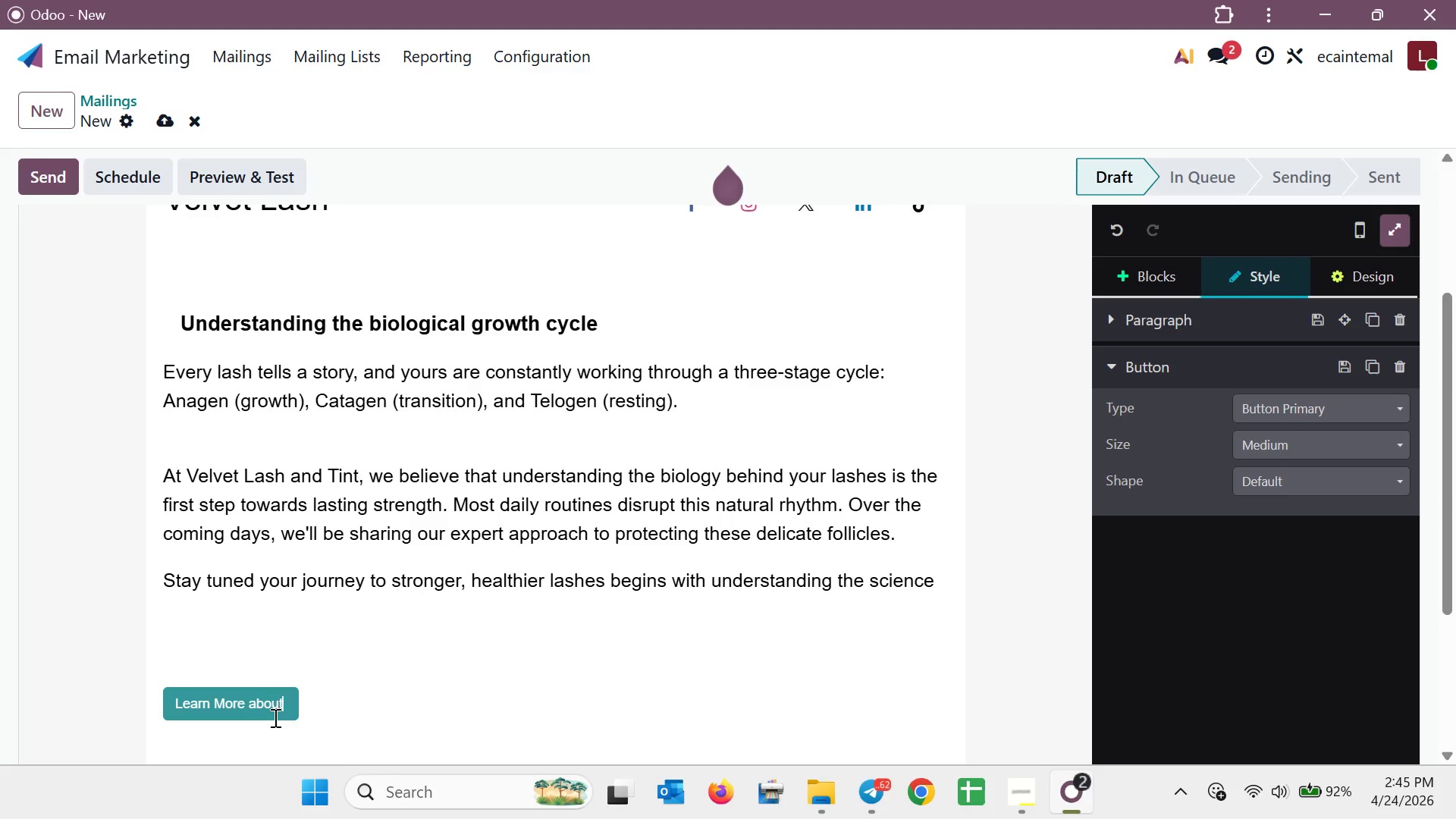 
key(ArrowRight)
 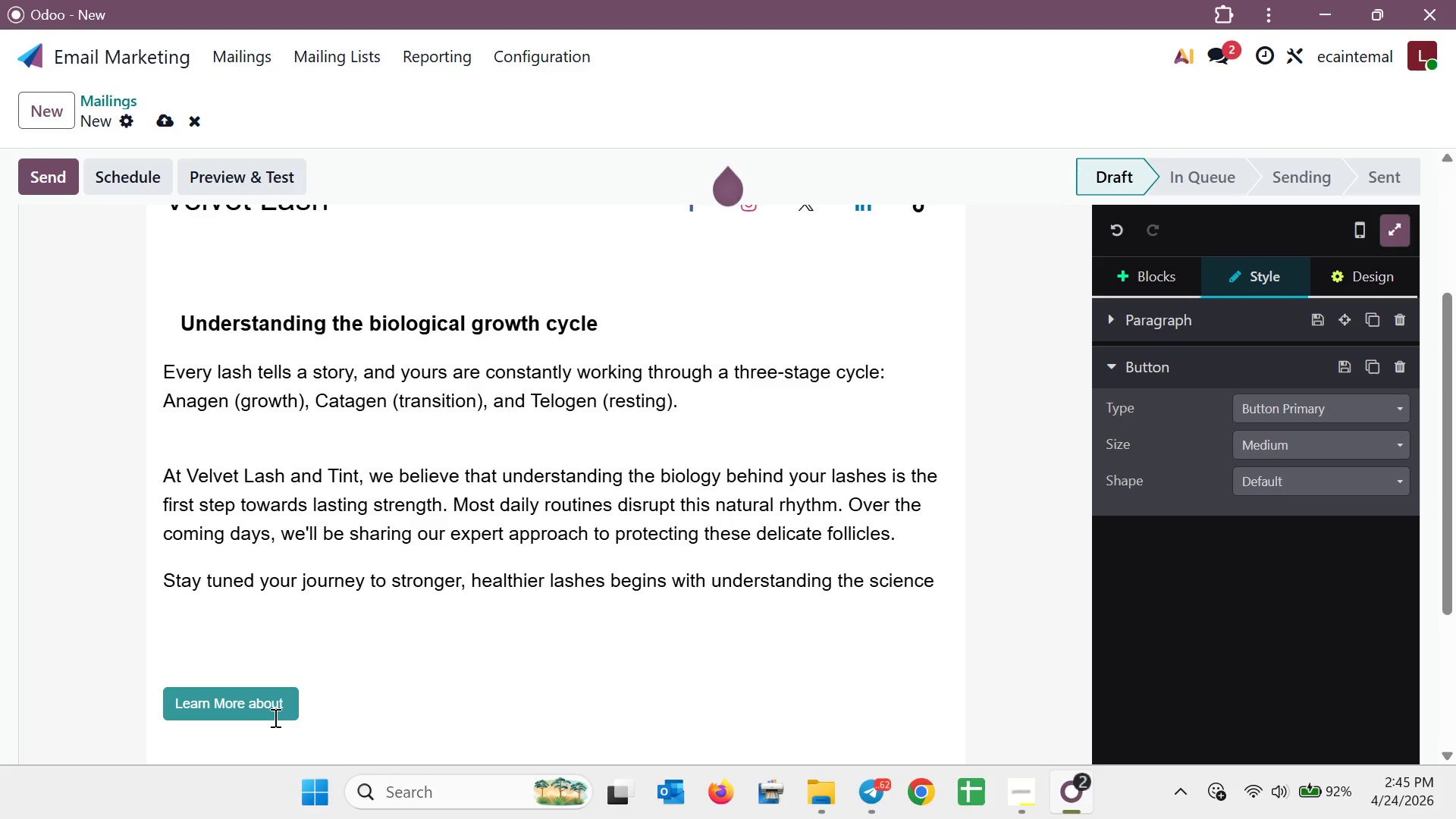 
type(our Approach )
 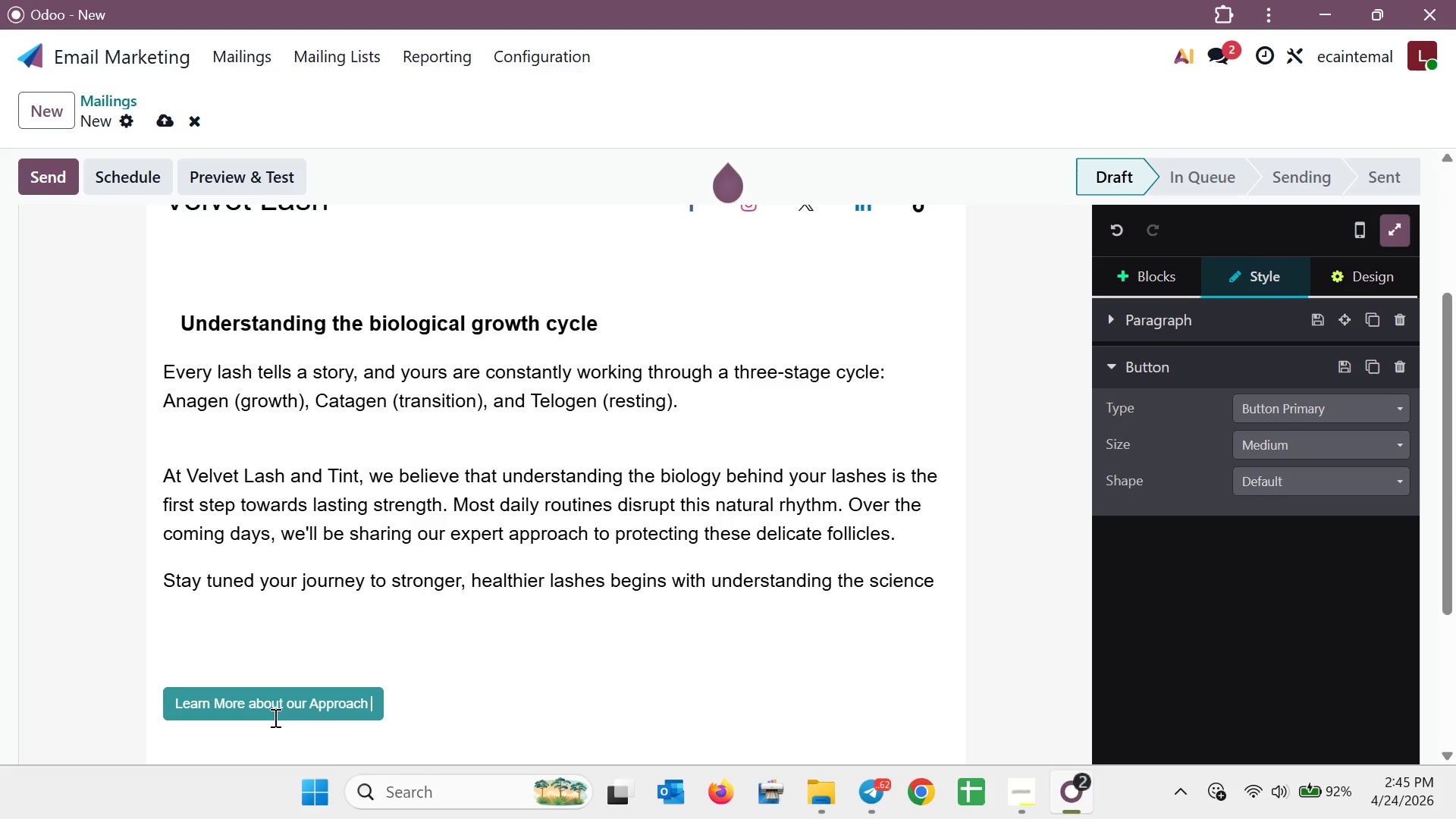 
left_click_drag(start_coordinate=[369, 701], to_coordinate=[165, 704])
 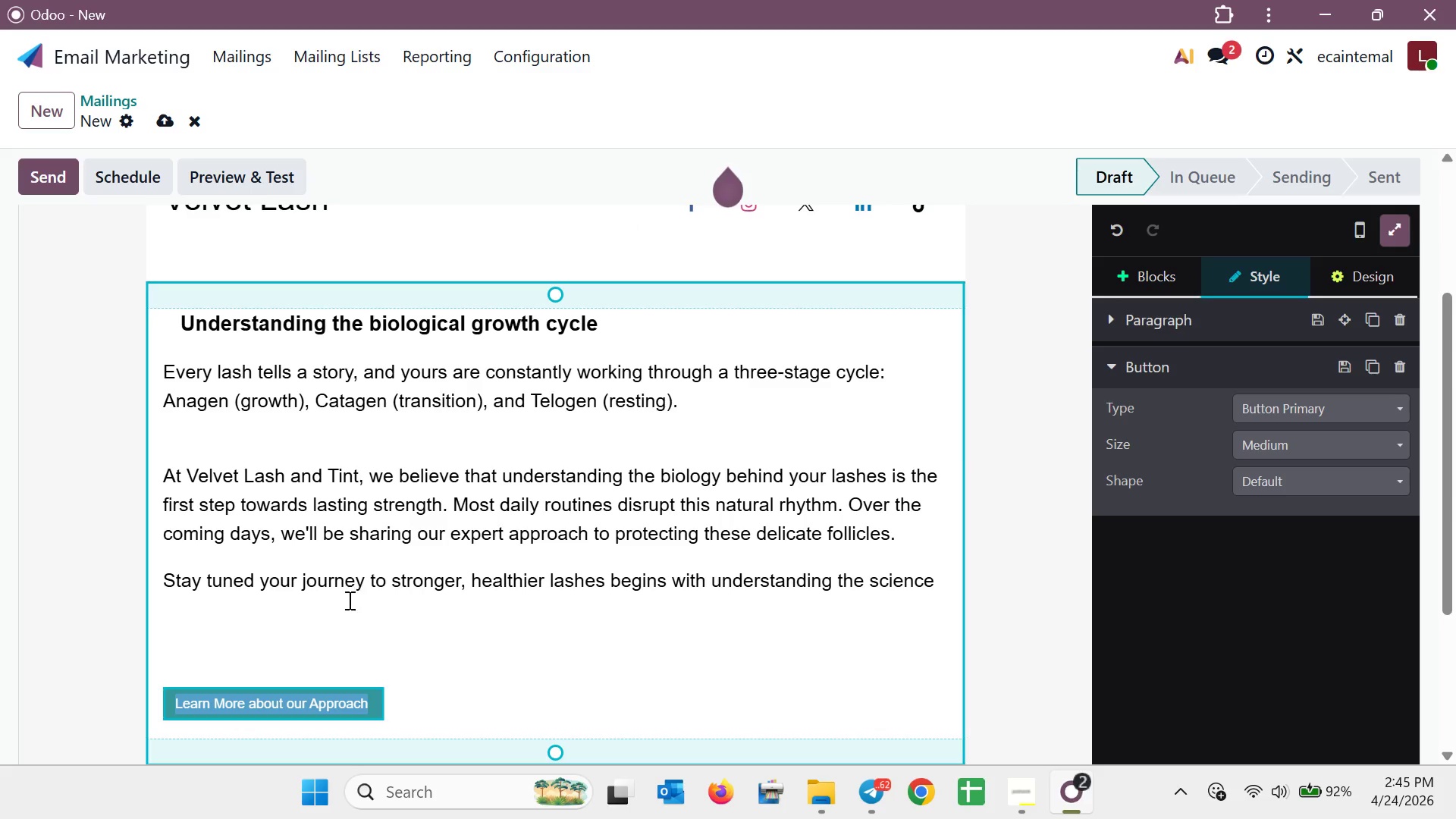 
scroll: coordinate [396, 655], scroll_direction: down, amount: 2.0
 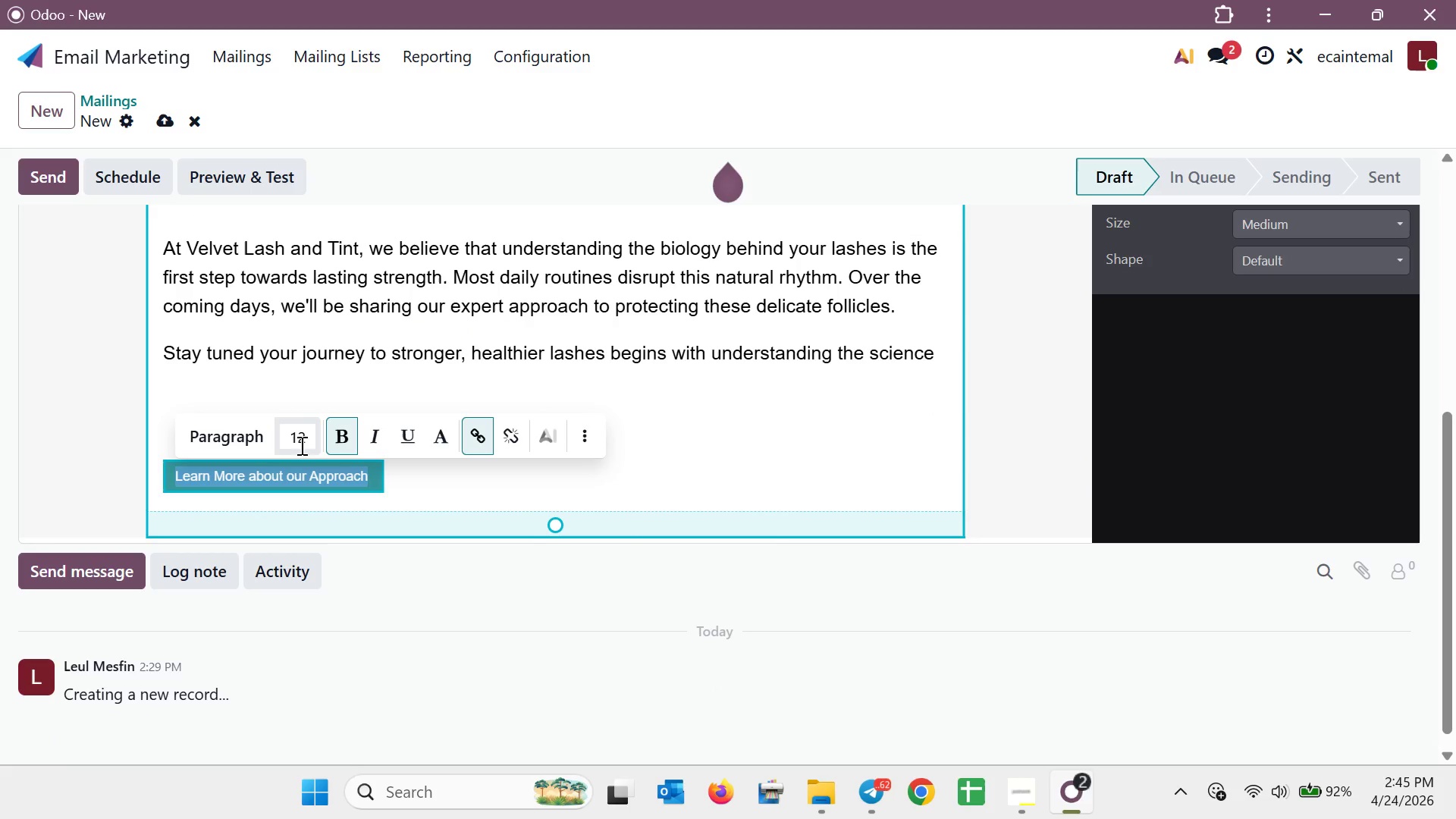 
left_click([334, 441])
 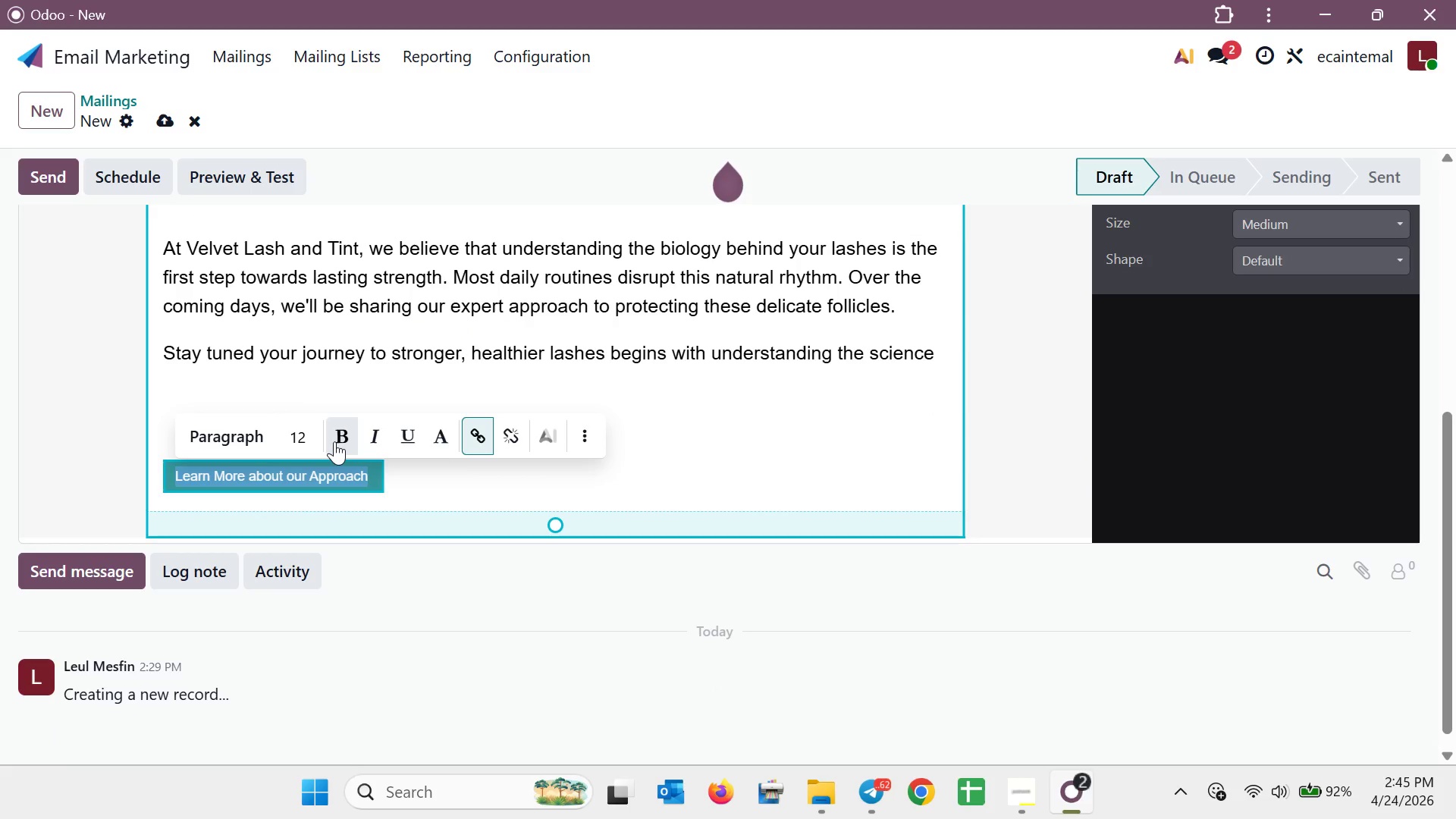 
left_click([337, 441])
 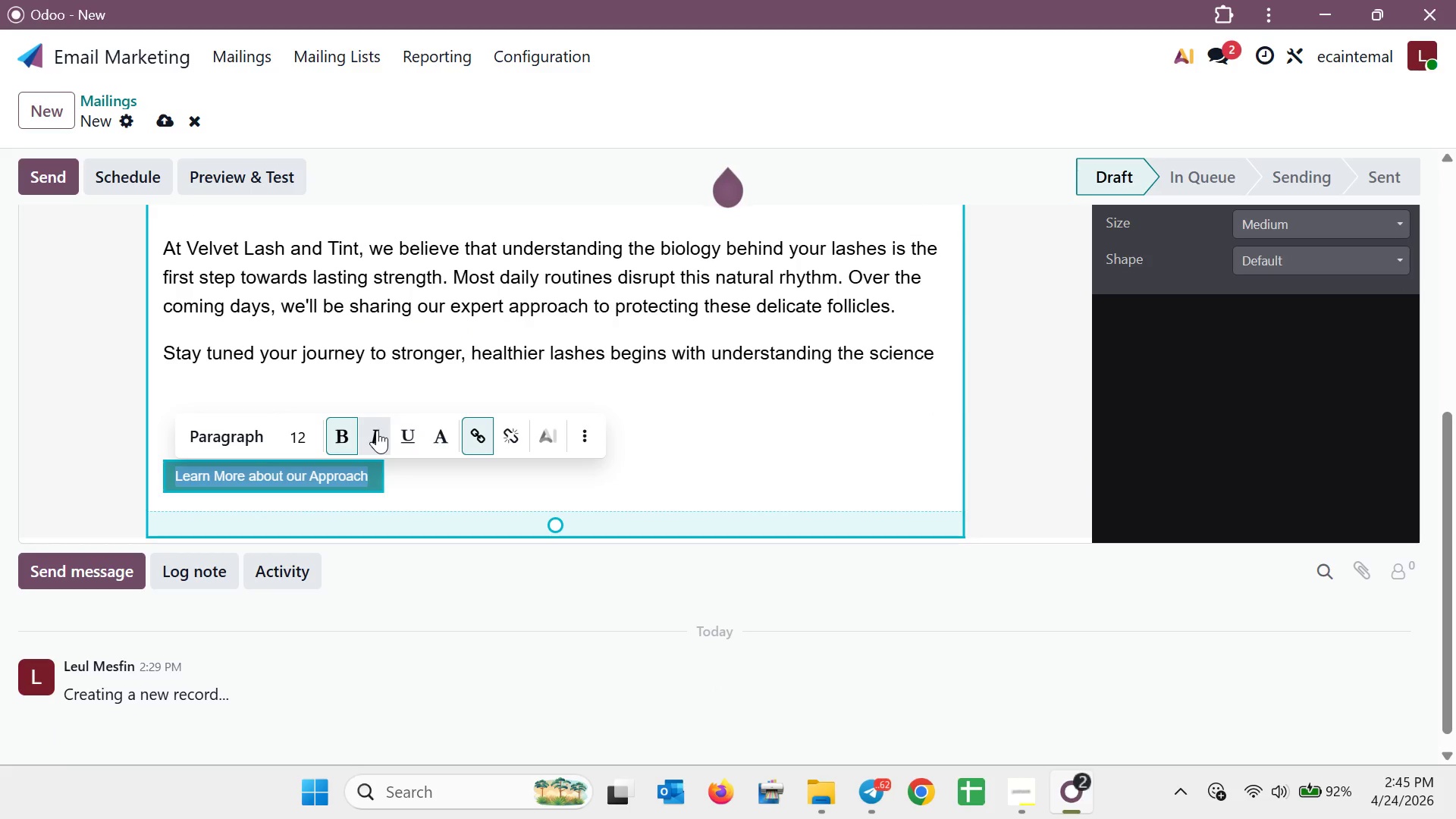 
double_click([377, 430])
 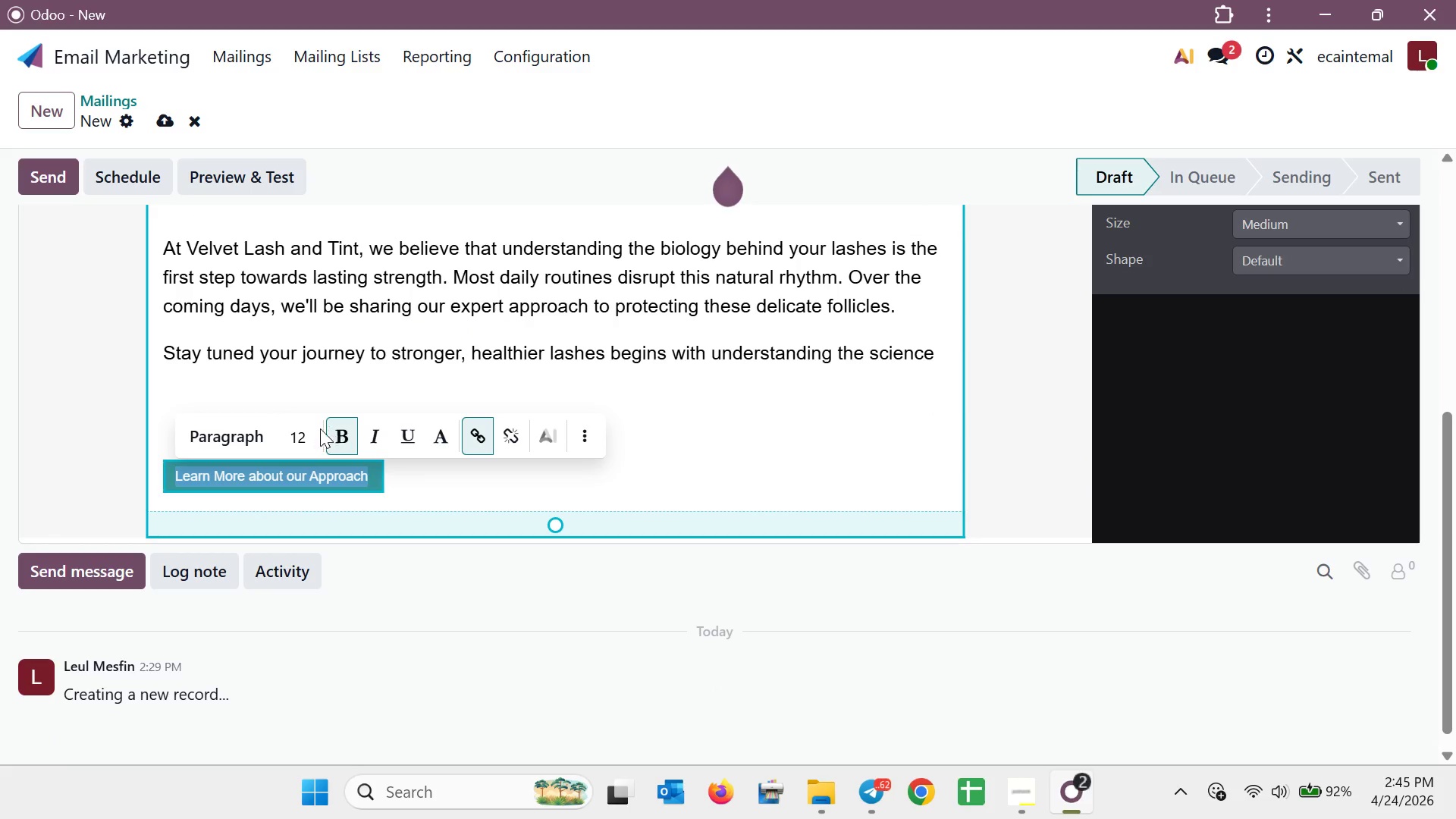 
left_click([313, 428])
 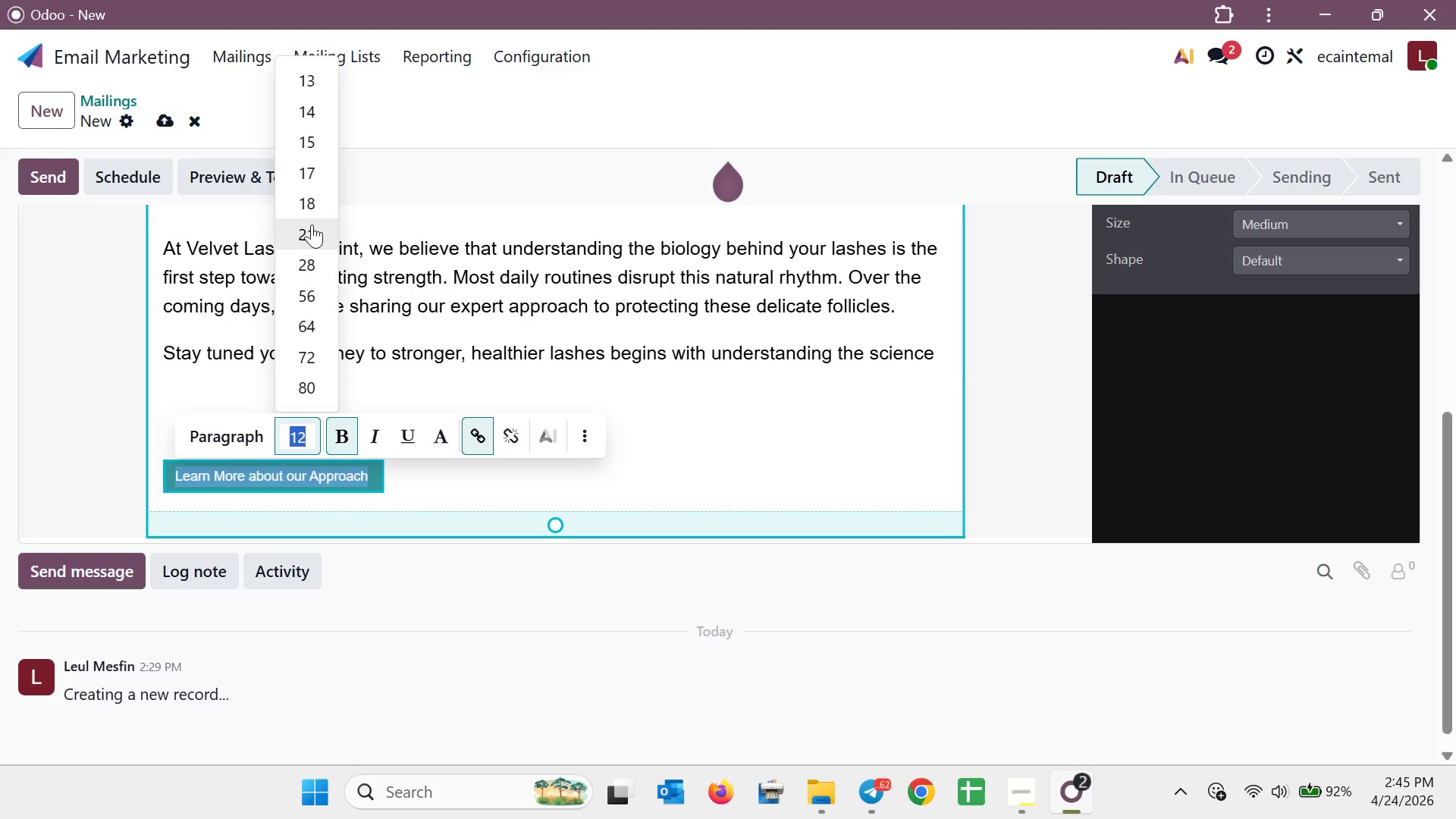 
left_click([312, 197])
 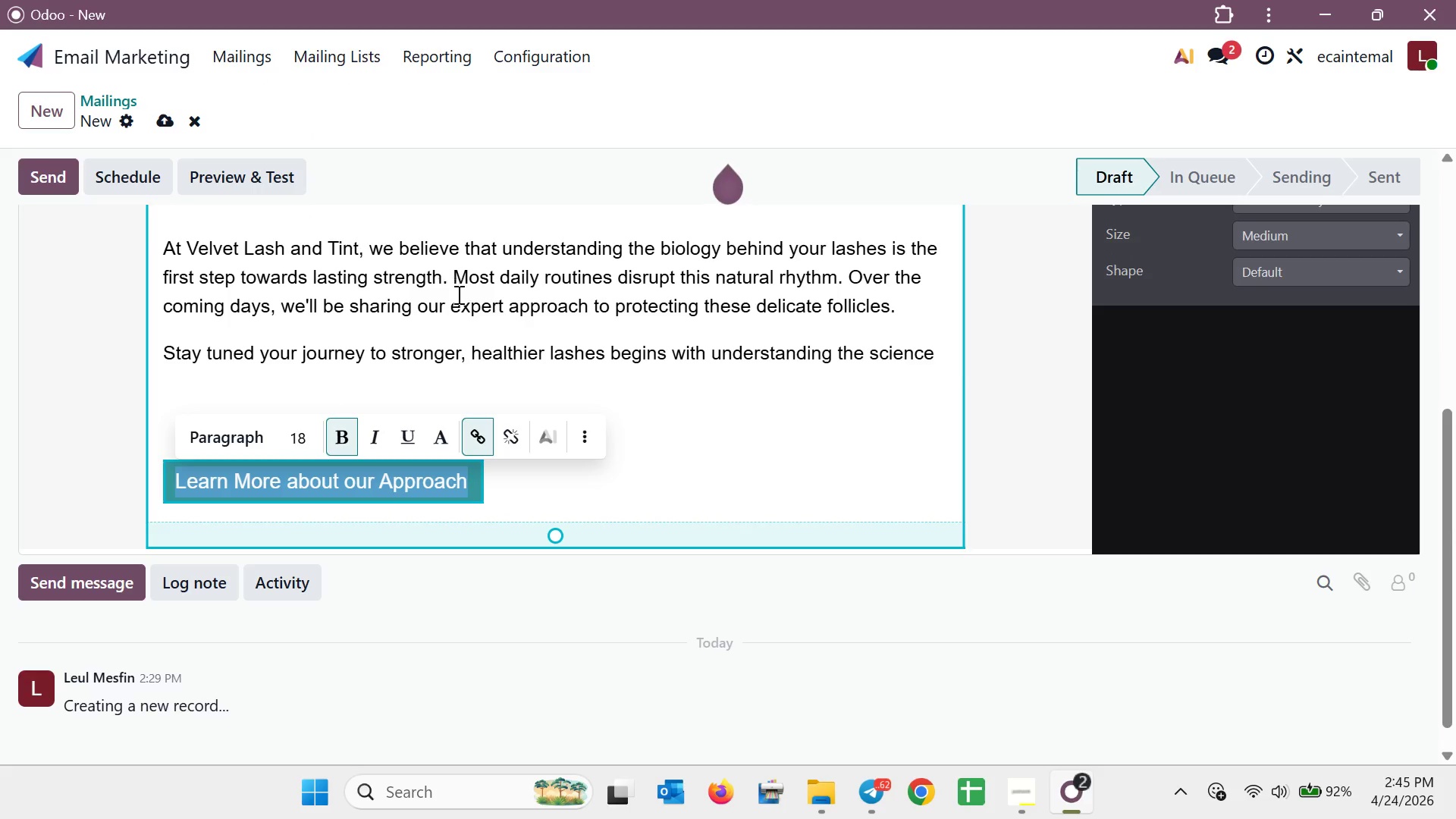 
left_click([720, 483])
 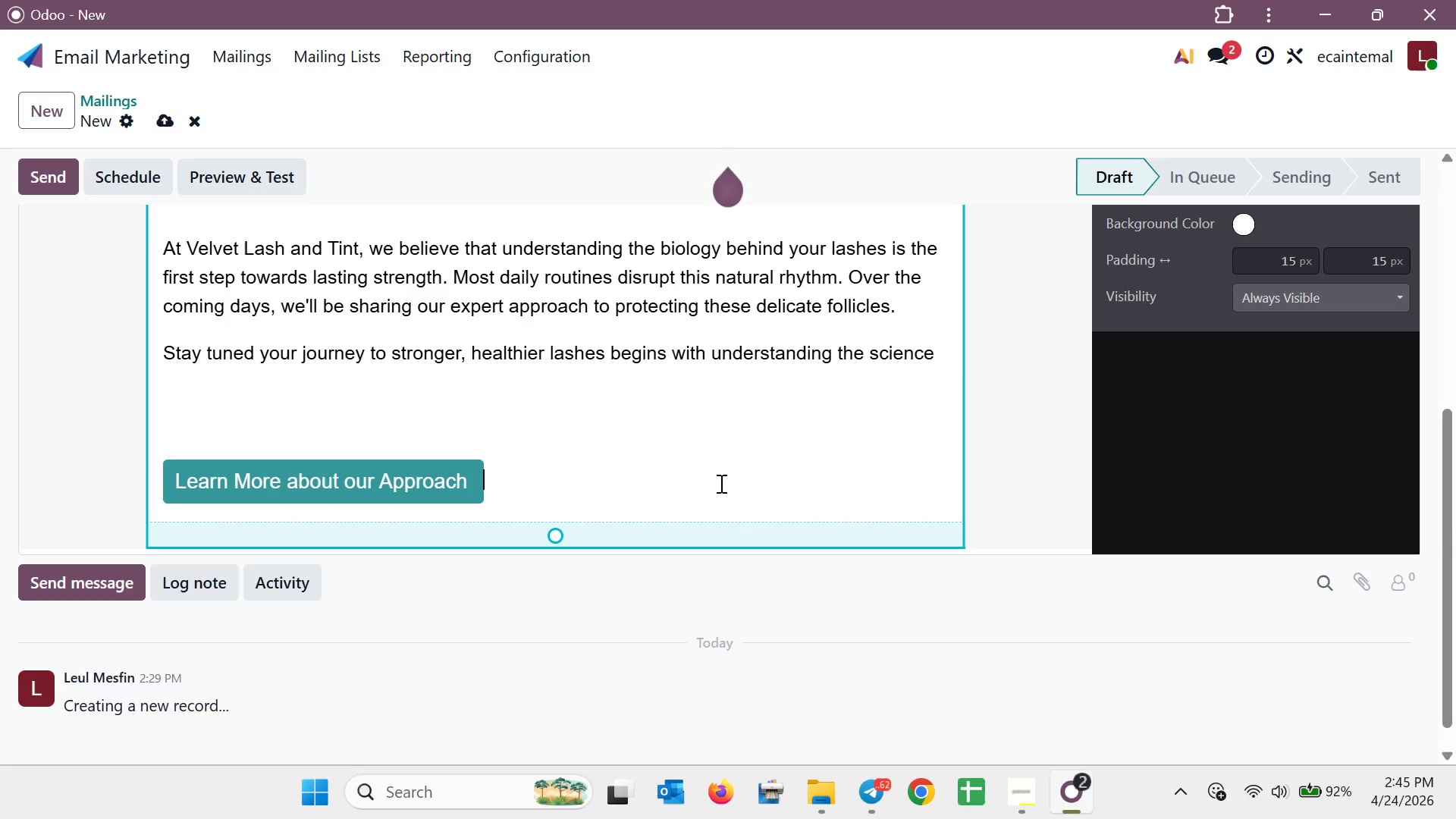 
hold_key(key=ControlLeft, duration=1.08)
scroll: coordinate [683, 461], scroll_direction: down, amount: 3.0
 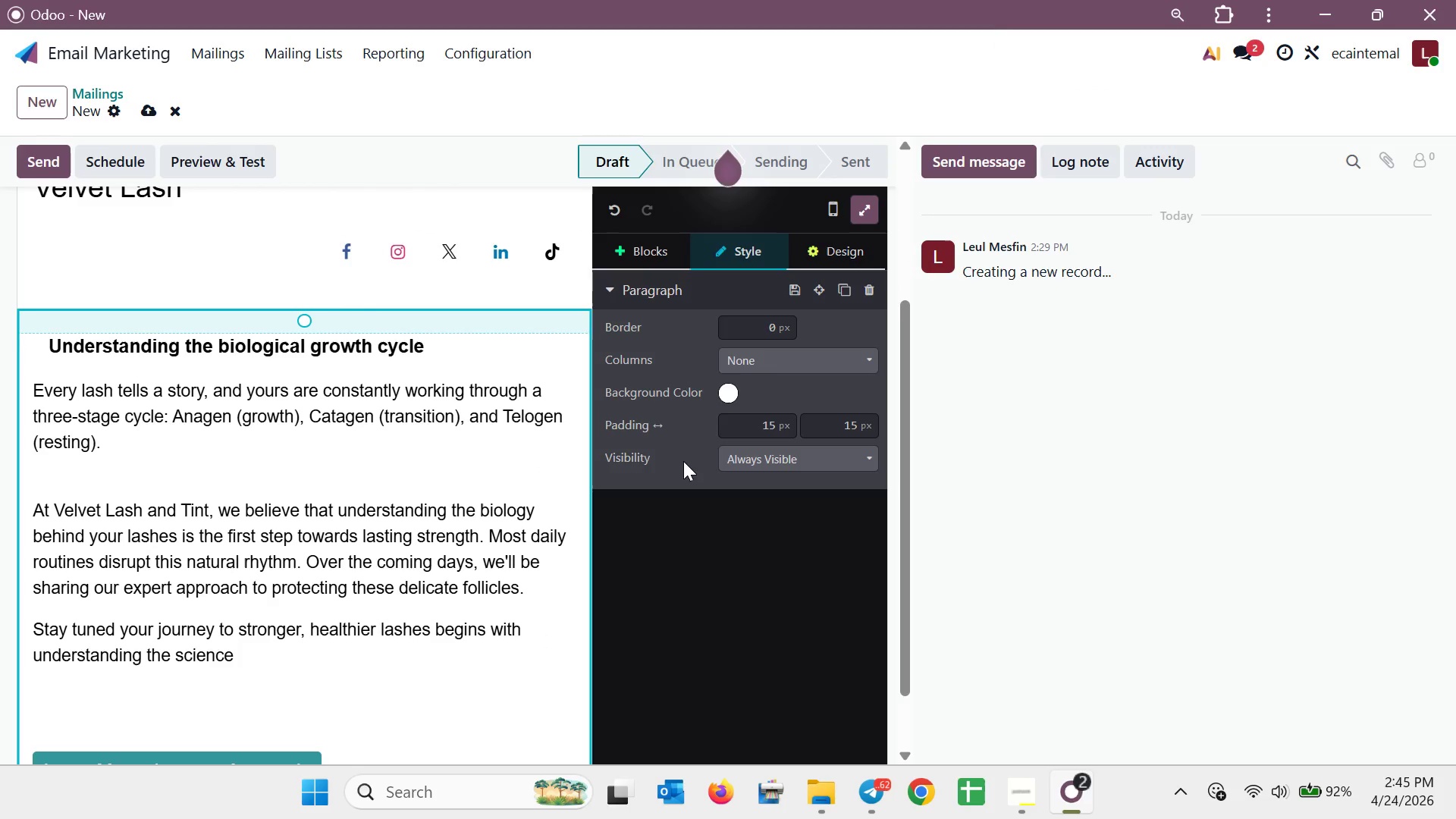 
hold_key(key=ControlLeft, duration=1.25)
scroll: coordinate [690, 461], scroll_direction: up, amount: 1.0
 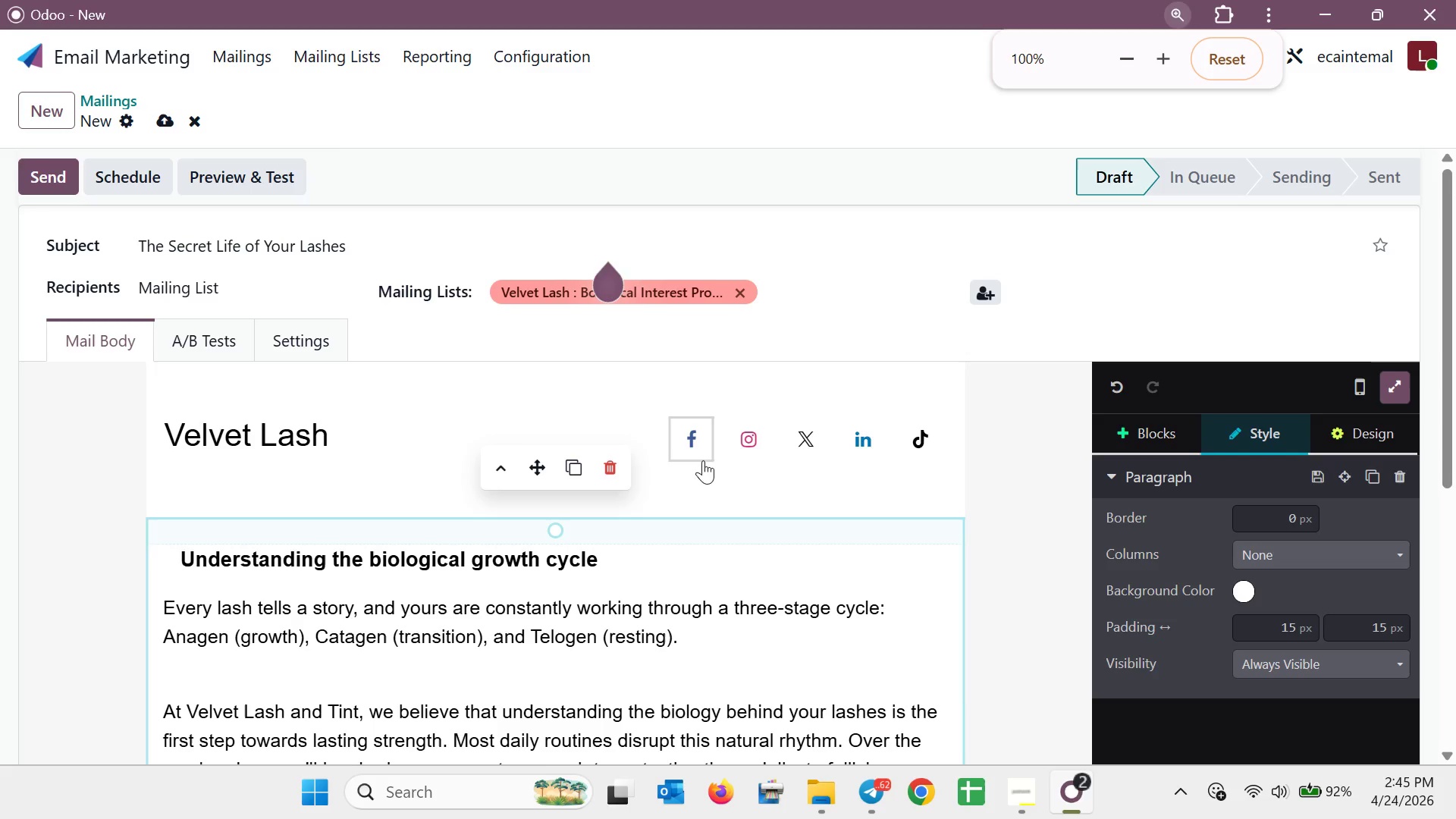 
scroll: coordinate [711, 458], scroll_direction: down, amount: 3.0
 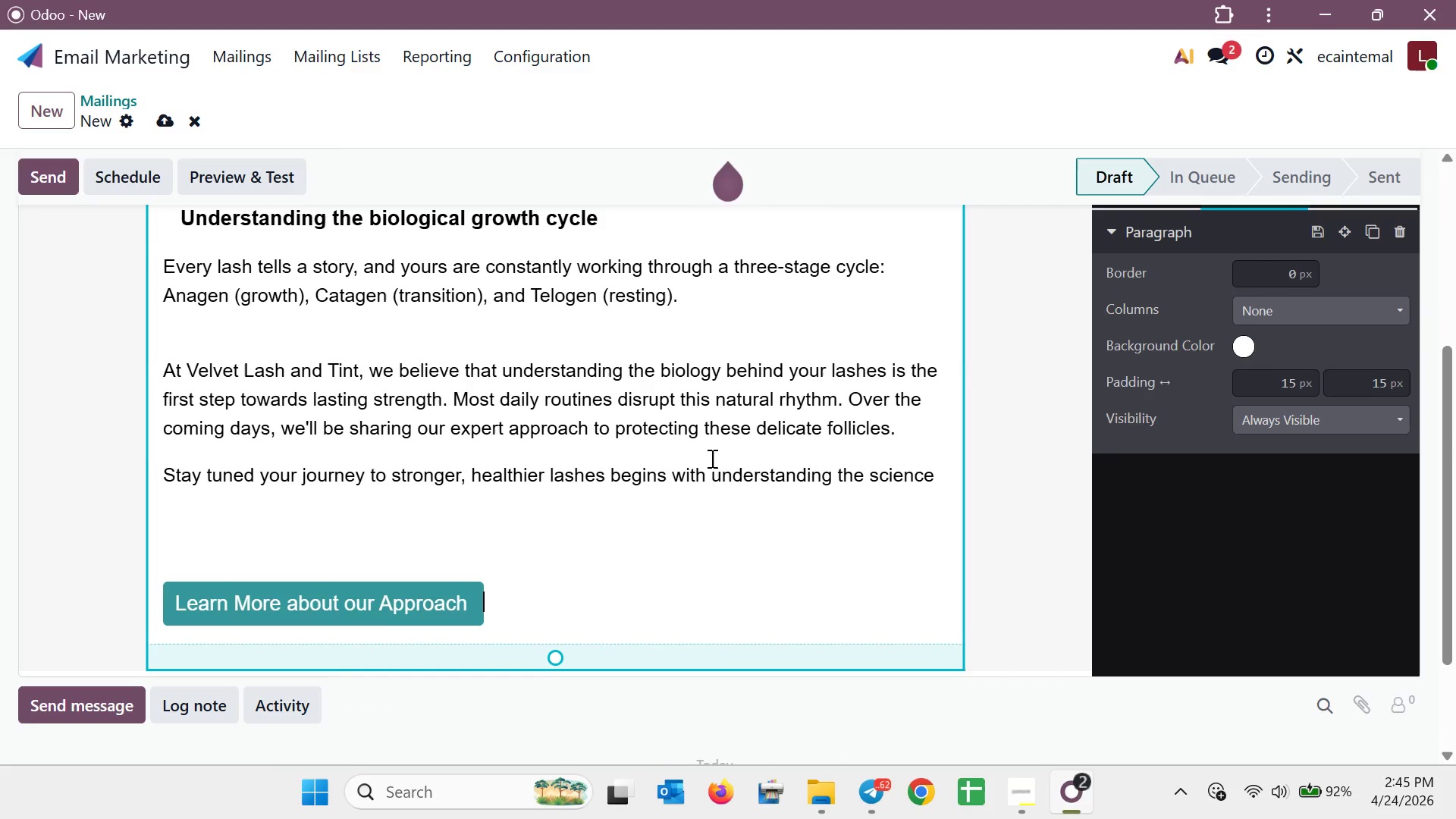 
scroll: coordinate [711, 458], scroll_direction: up, amount: 4.0
 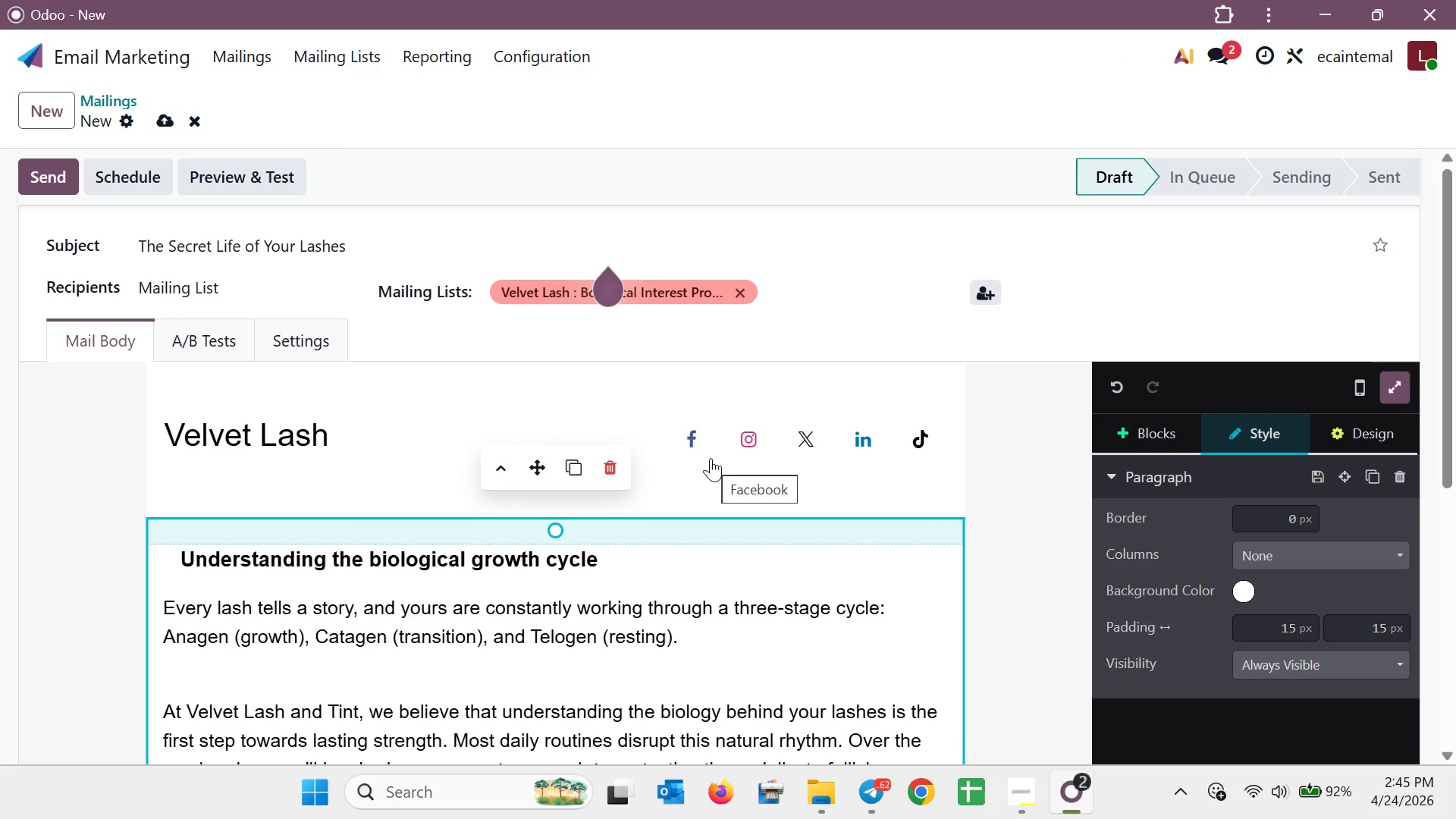 
scroll: coordinate [711, 458], scroll_direction: down, amount: 1.0
 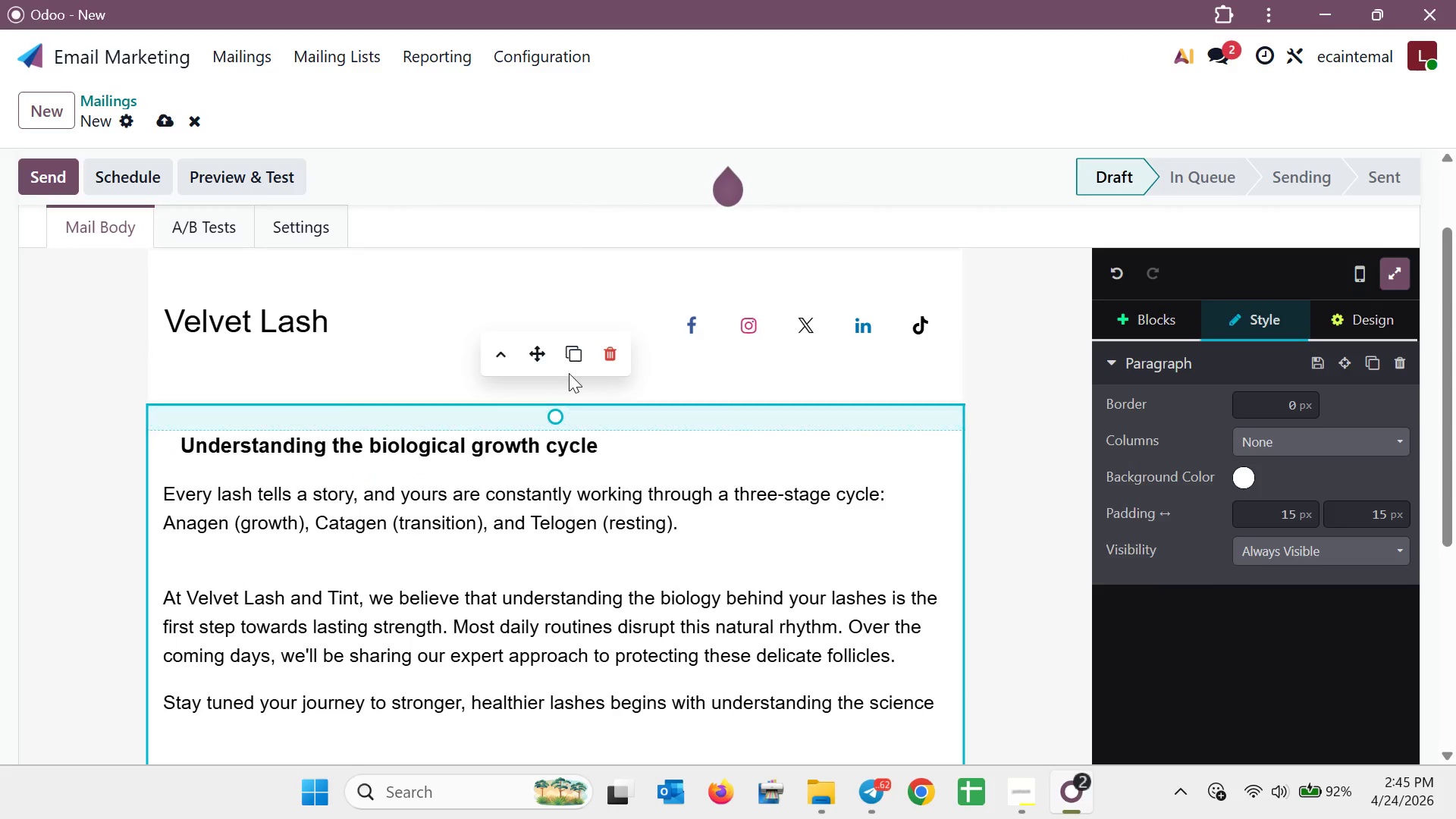 
left_click([469, 346])
 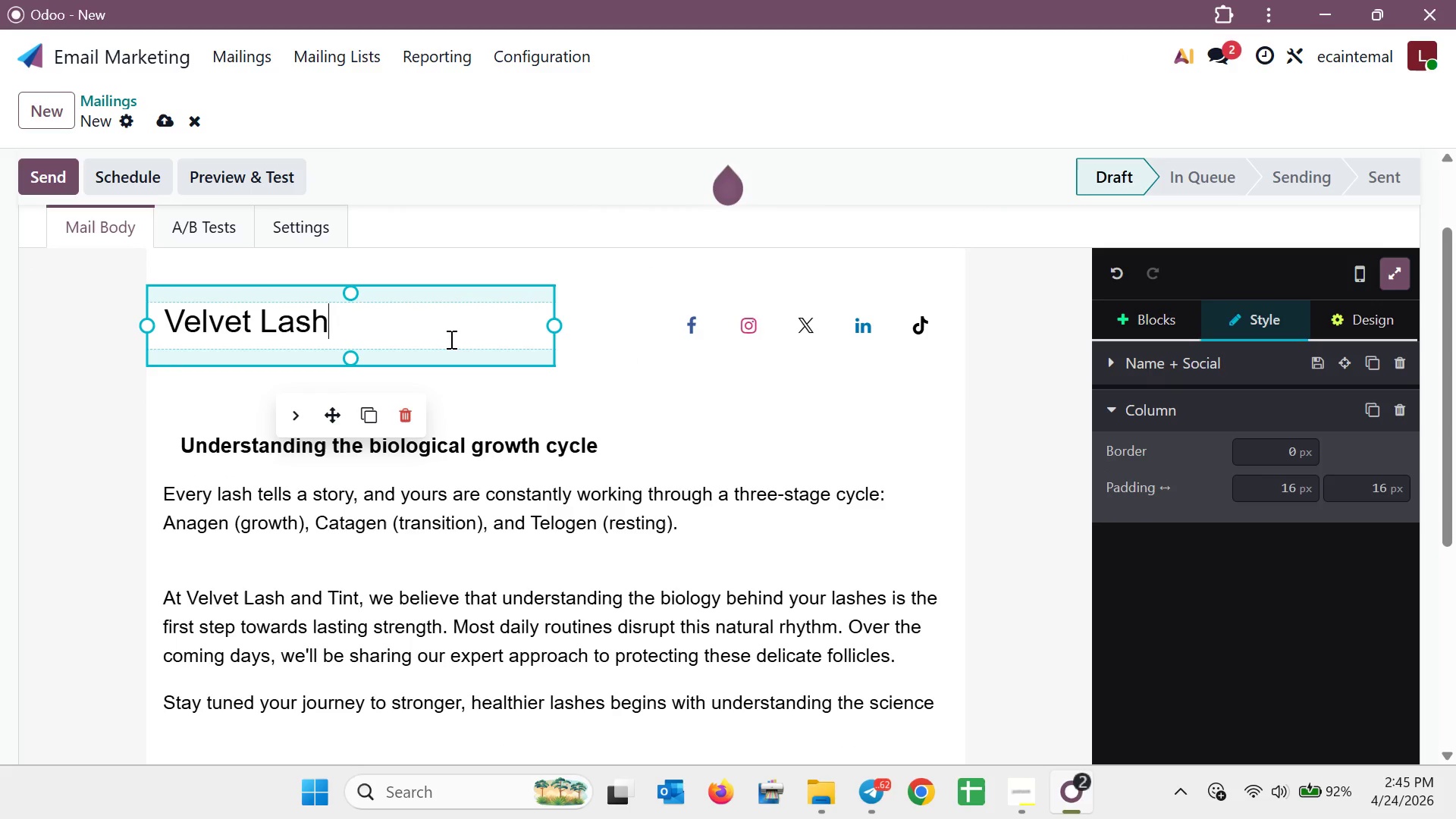 
wait(6.44)
 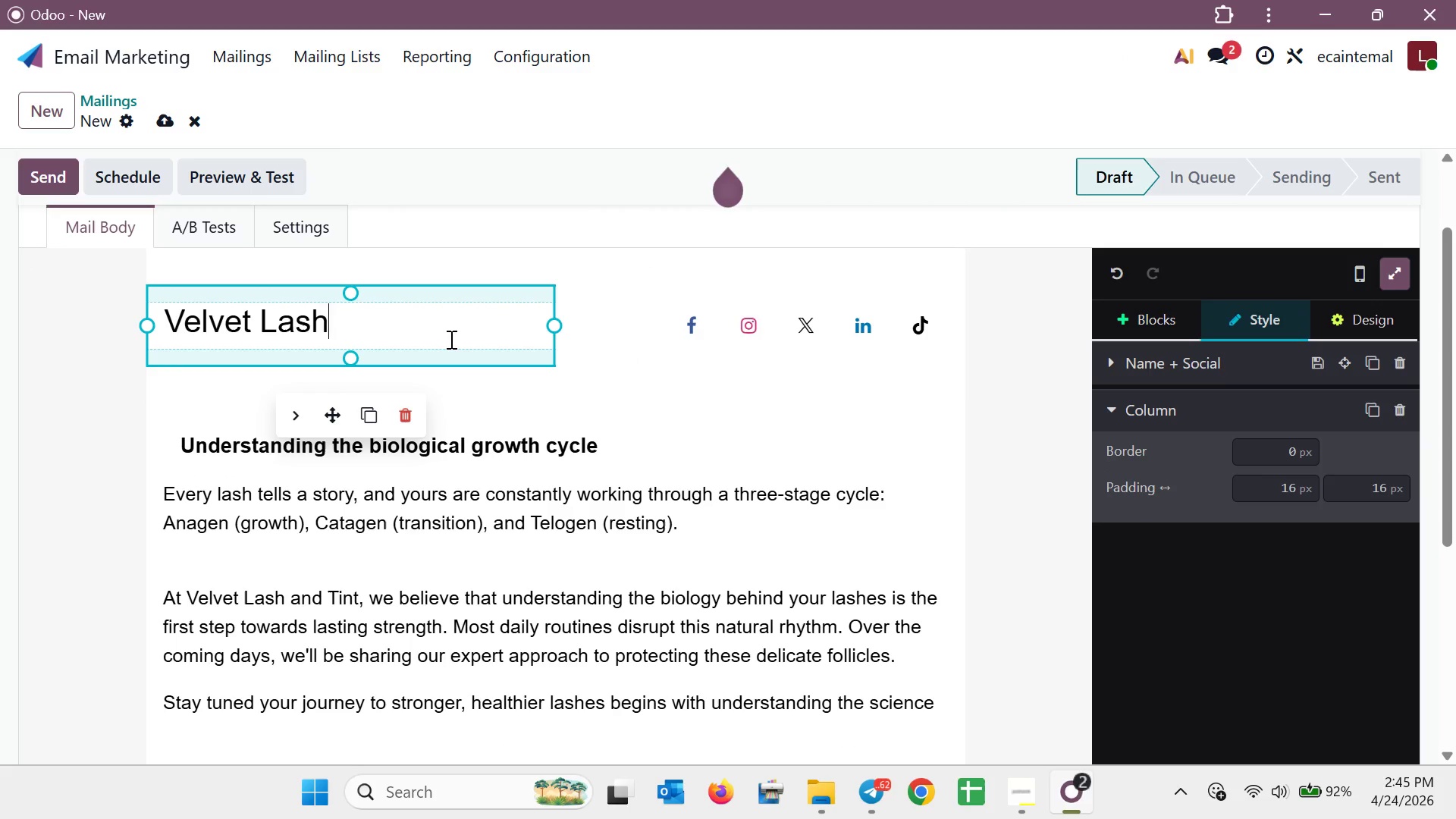 
type( na)
key(Backspace)
key(Backspace)
type(adn )
key(Backspace)
key(Backspace)
key(Backspace)
type(nd )
 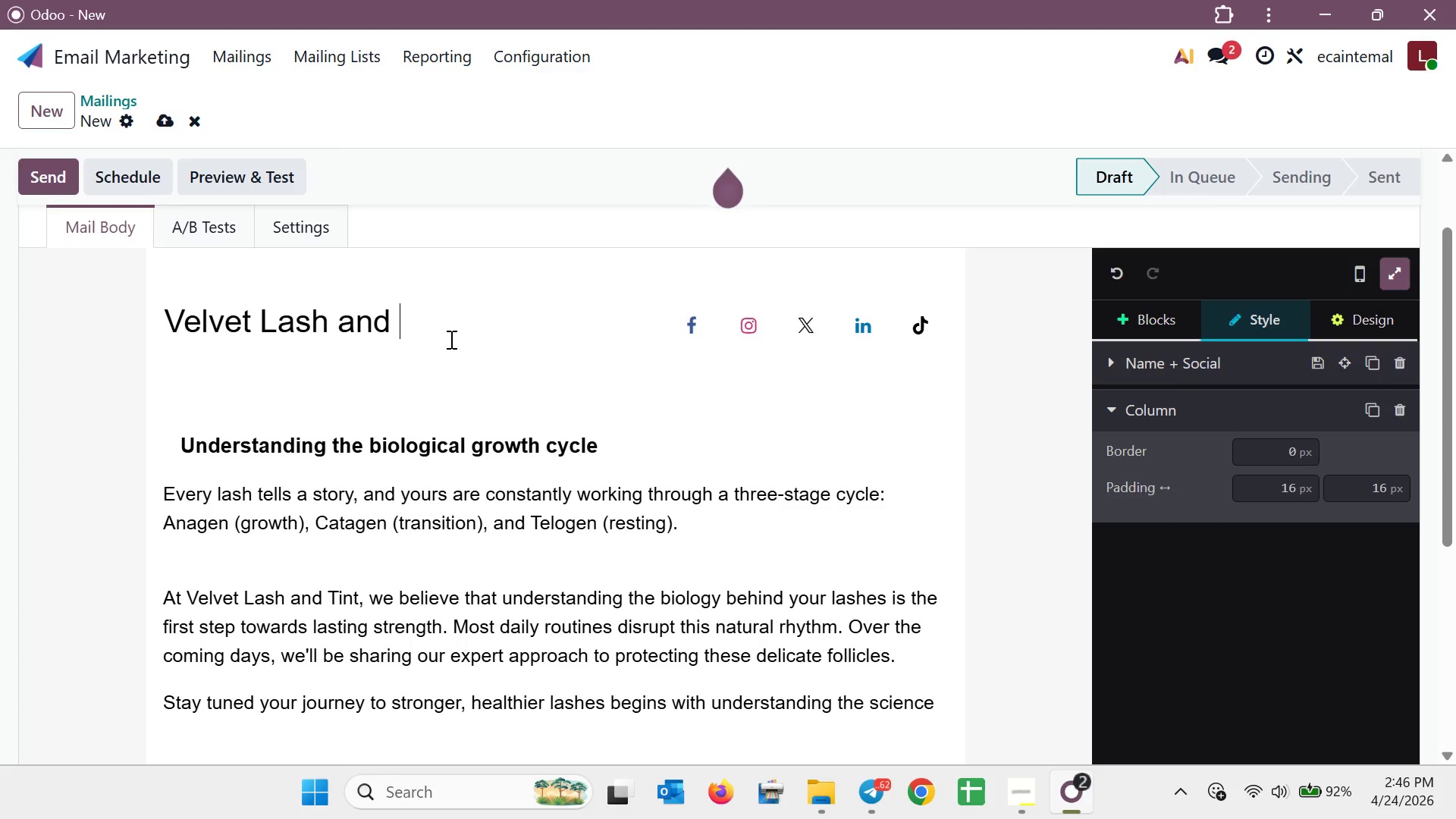 
wait(11.99)
 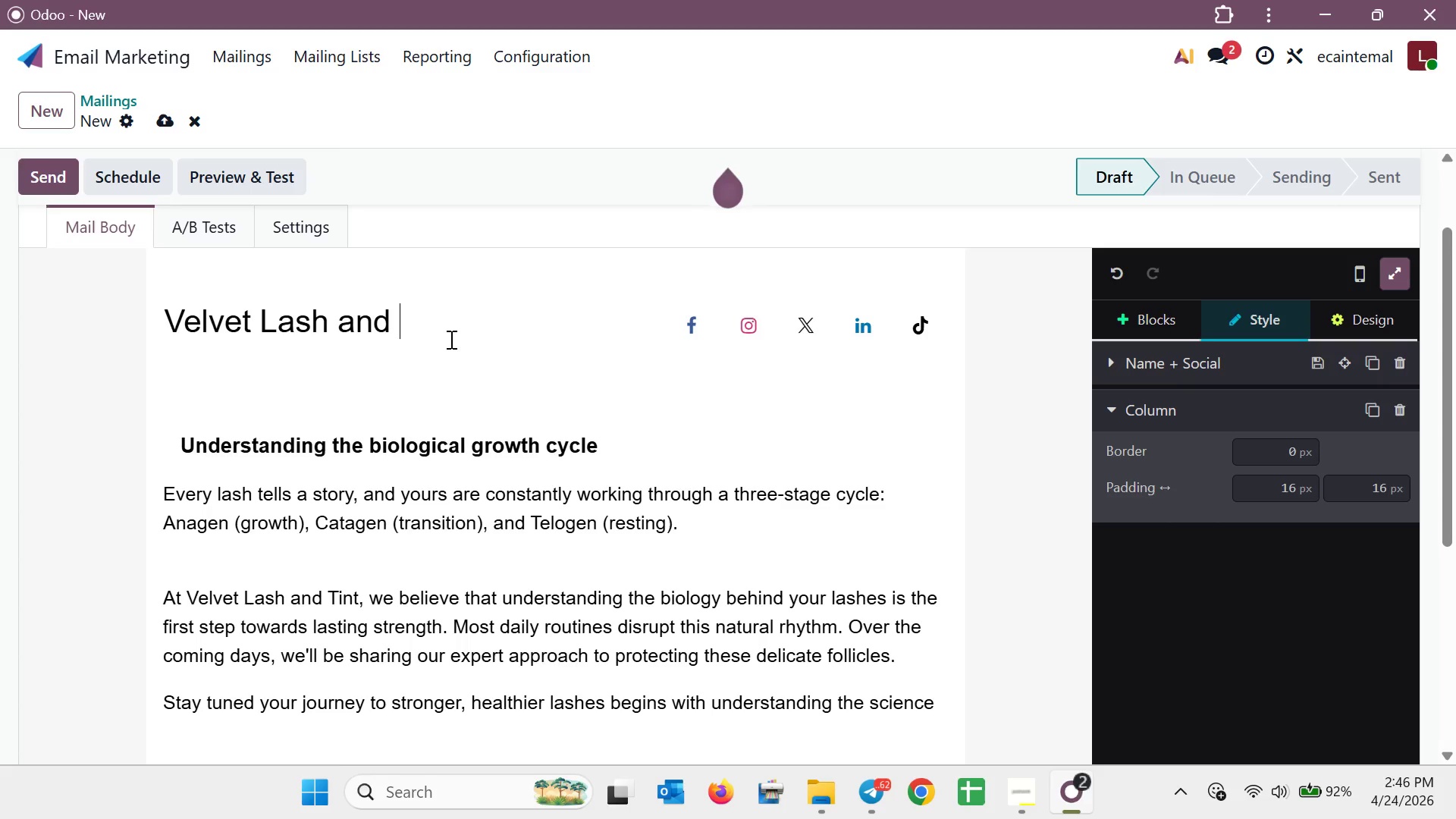 
type(Tint )
 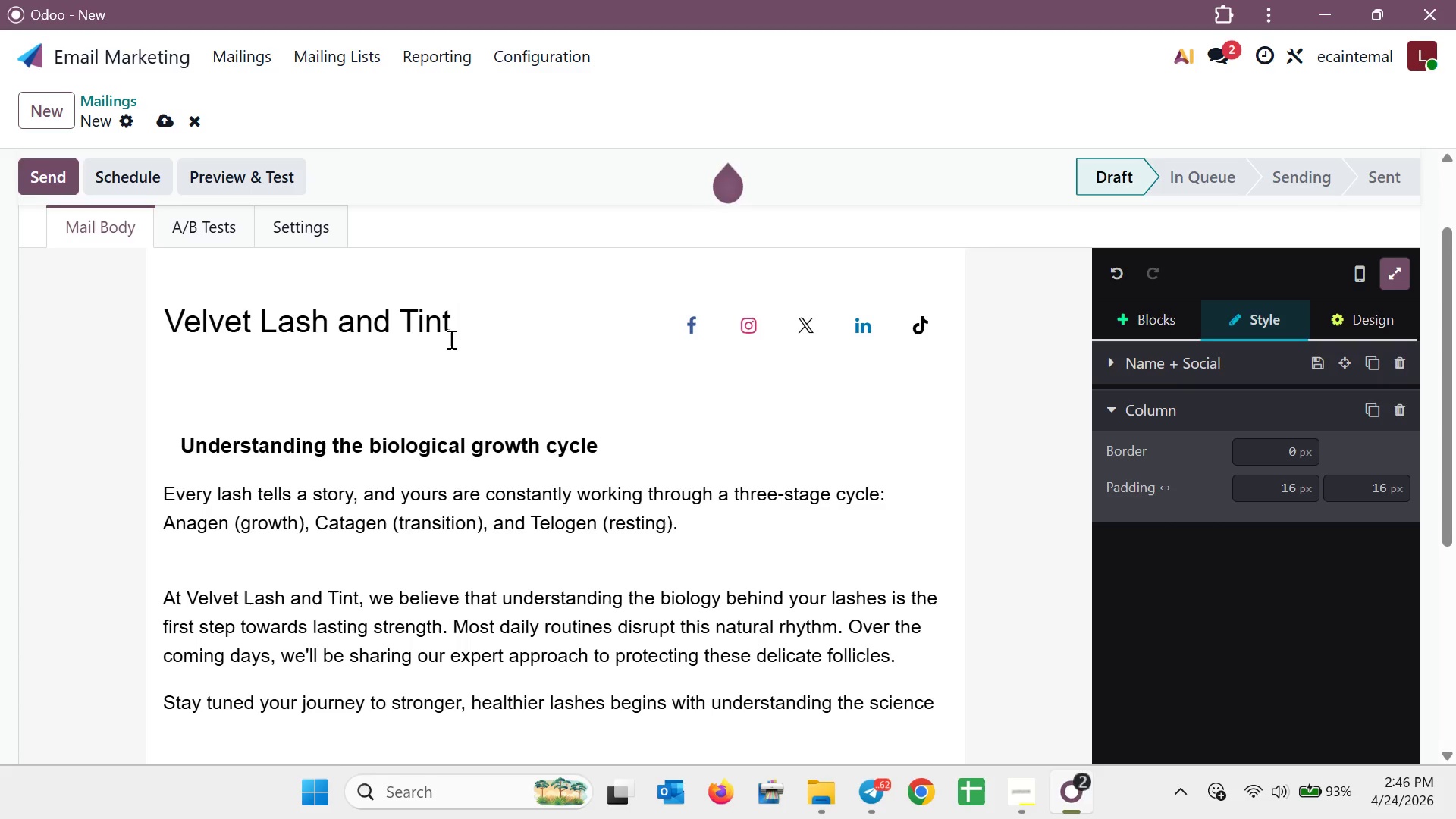 
scroll: coordinate [512, 324], scroll_direction: none, amount: 0.0
 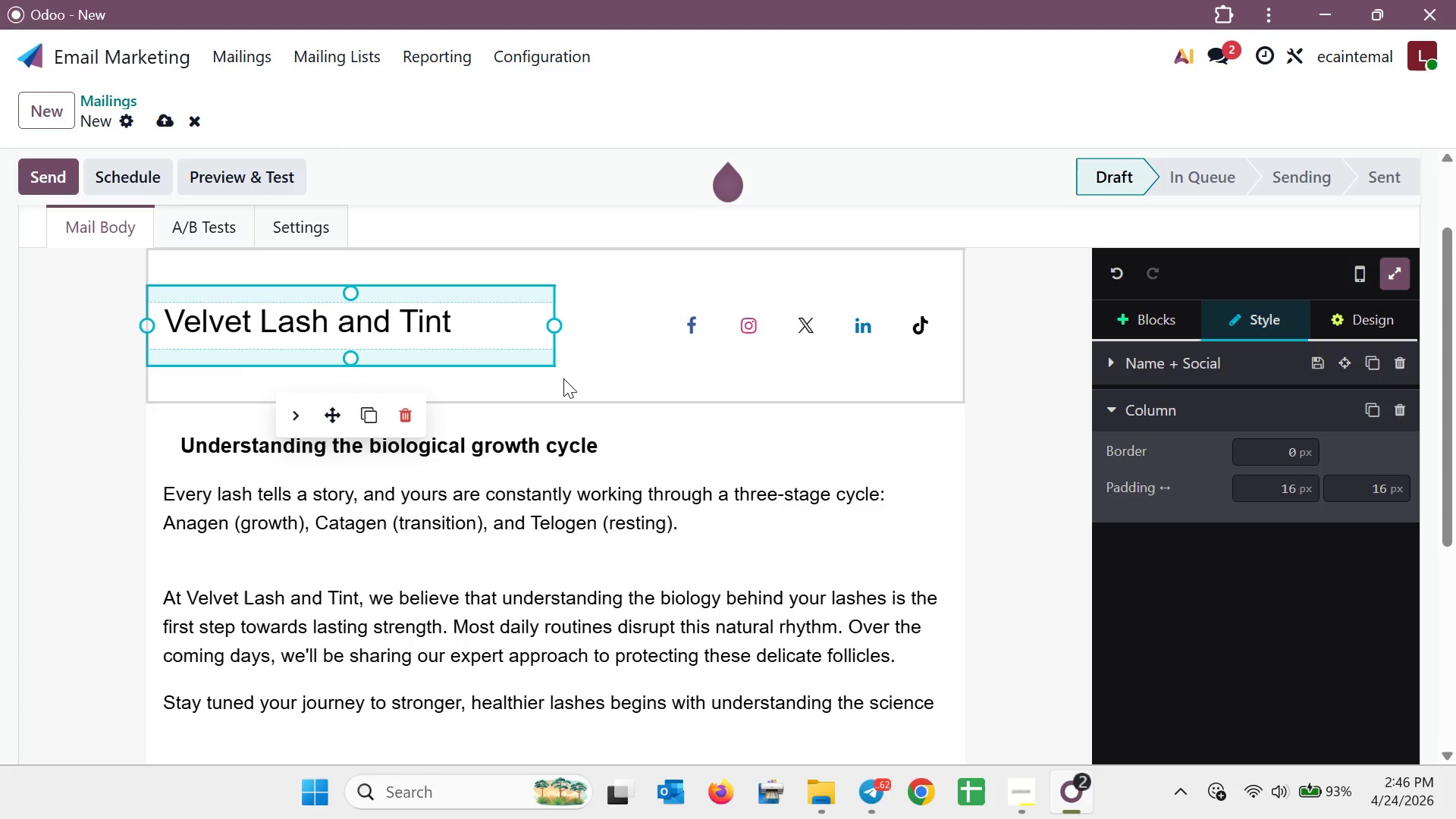 
hold_key(key=ControlLeft, duration=1.3)
scroll: coordinate [563, 378], scroll_direction: down, amount: 2.0
 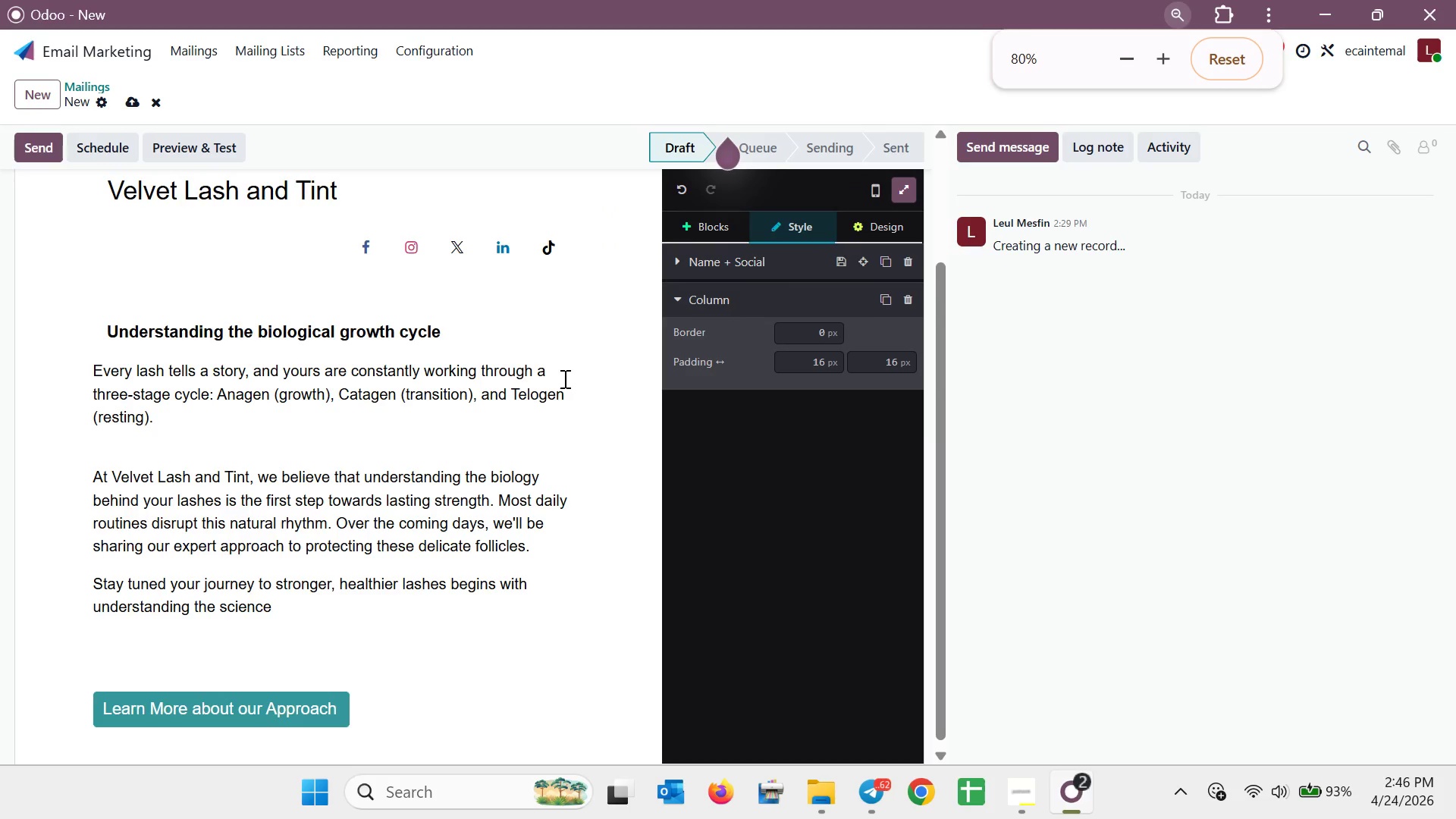 
hold_key(key=ControlLeft, duration=0.98)
scroll: coordinate [560, 375], scroll_direction: down, amount: 1.0
 